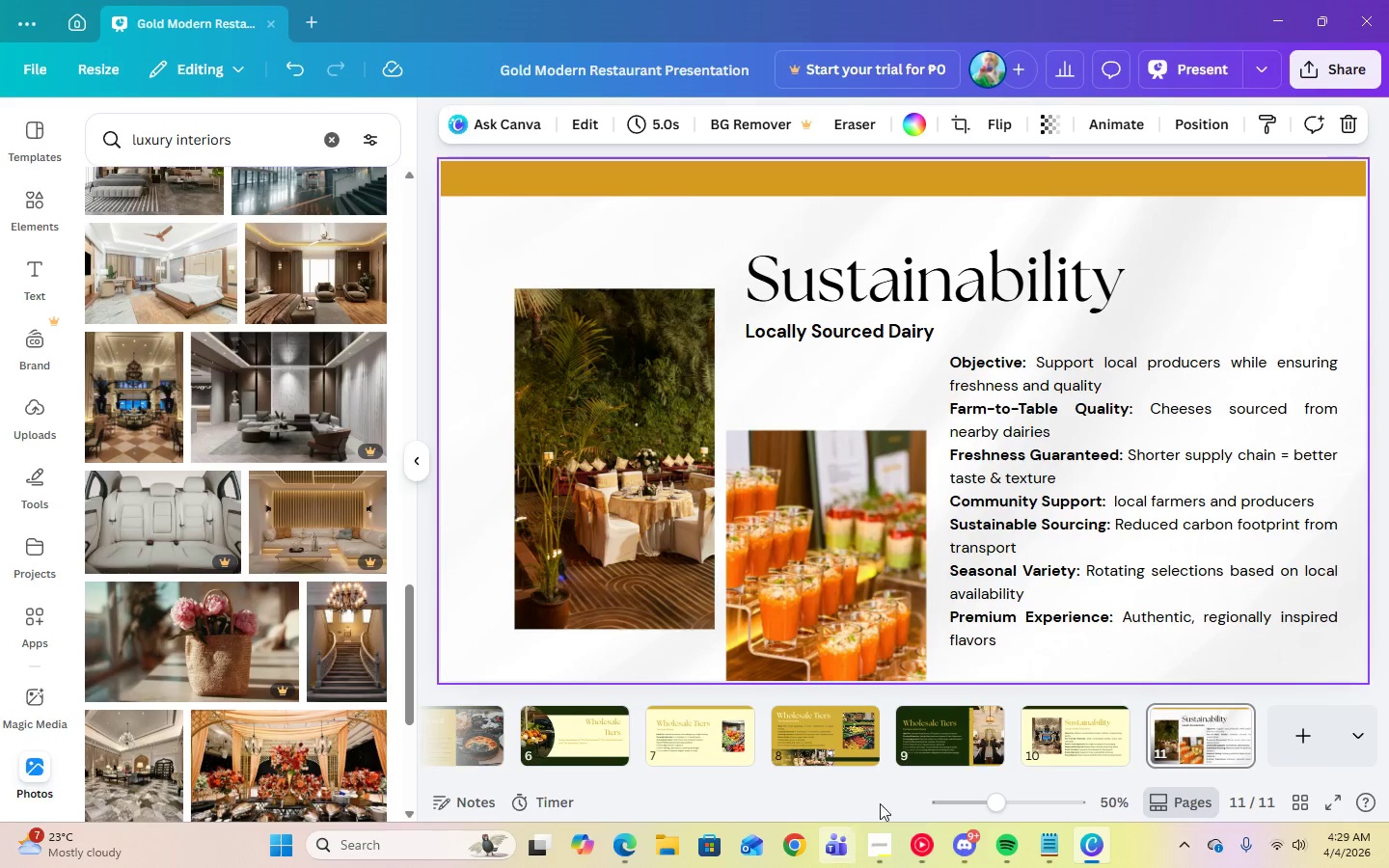 
left_click_drag(start_coordinate=[893, 773], to_coordinate=[267, 809])
 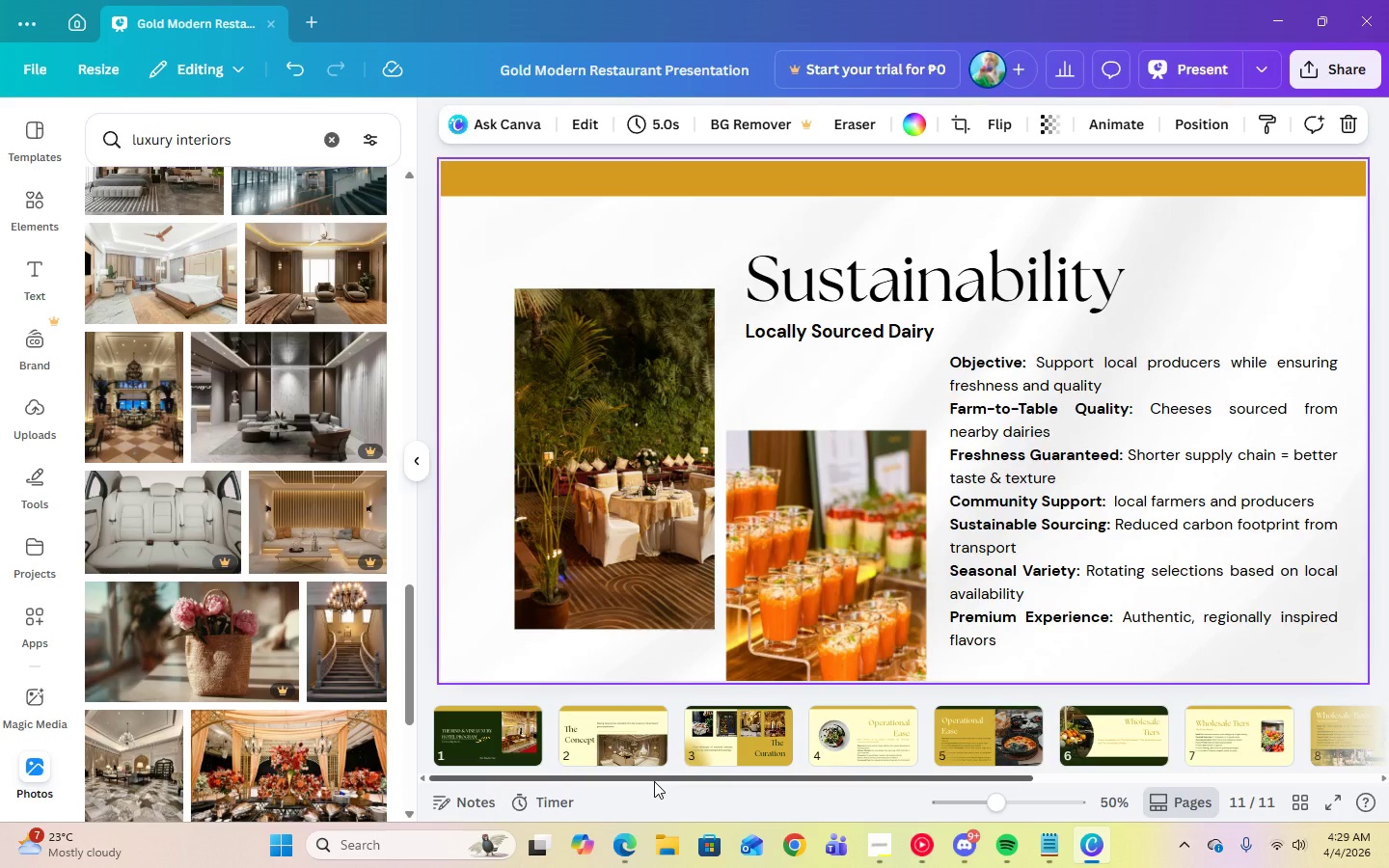 
left_click_drag(start_coordinate=[655, 781], to_coordinate=[1030, 782])
 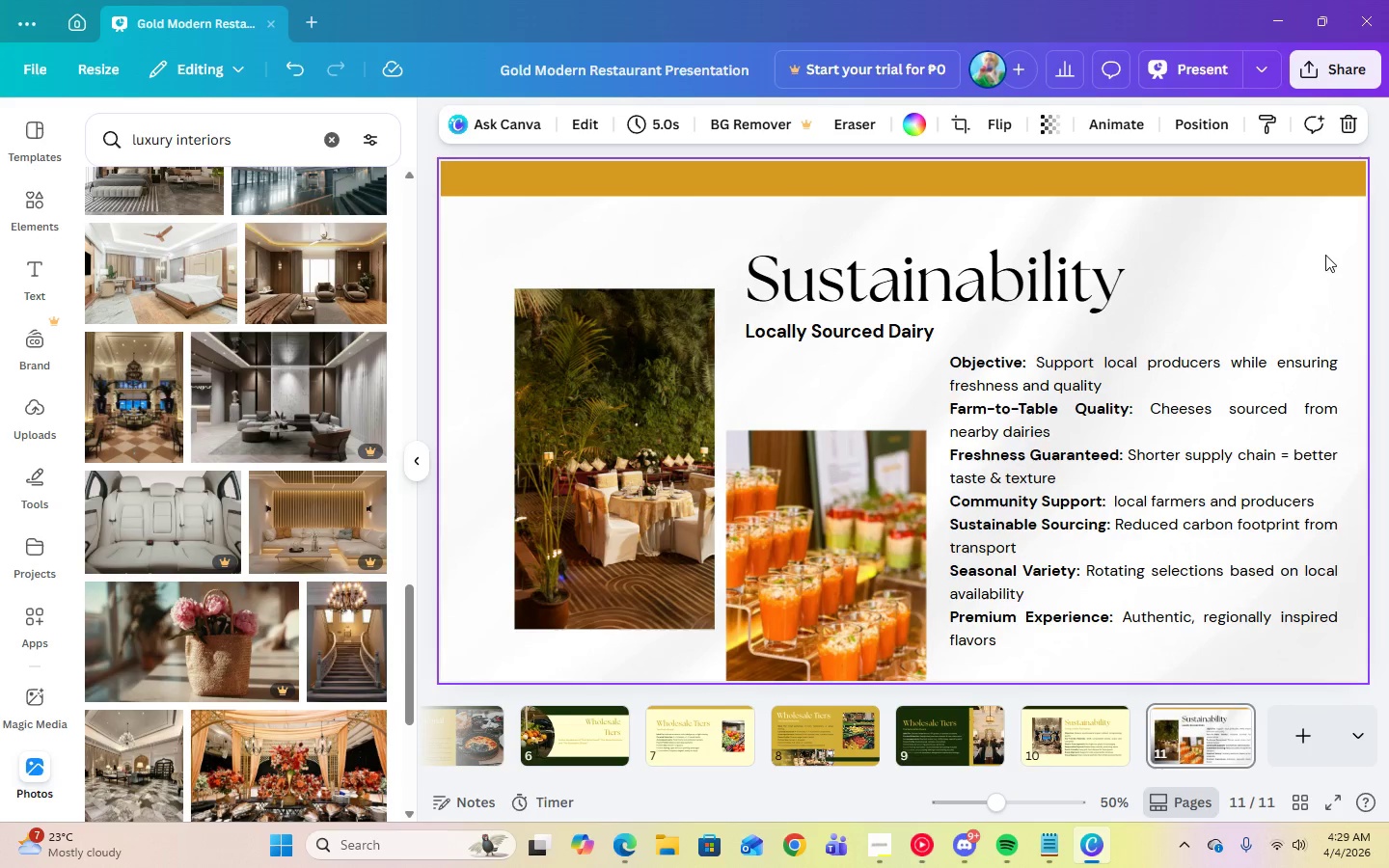 
left_click([1212, 183])
 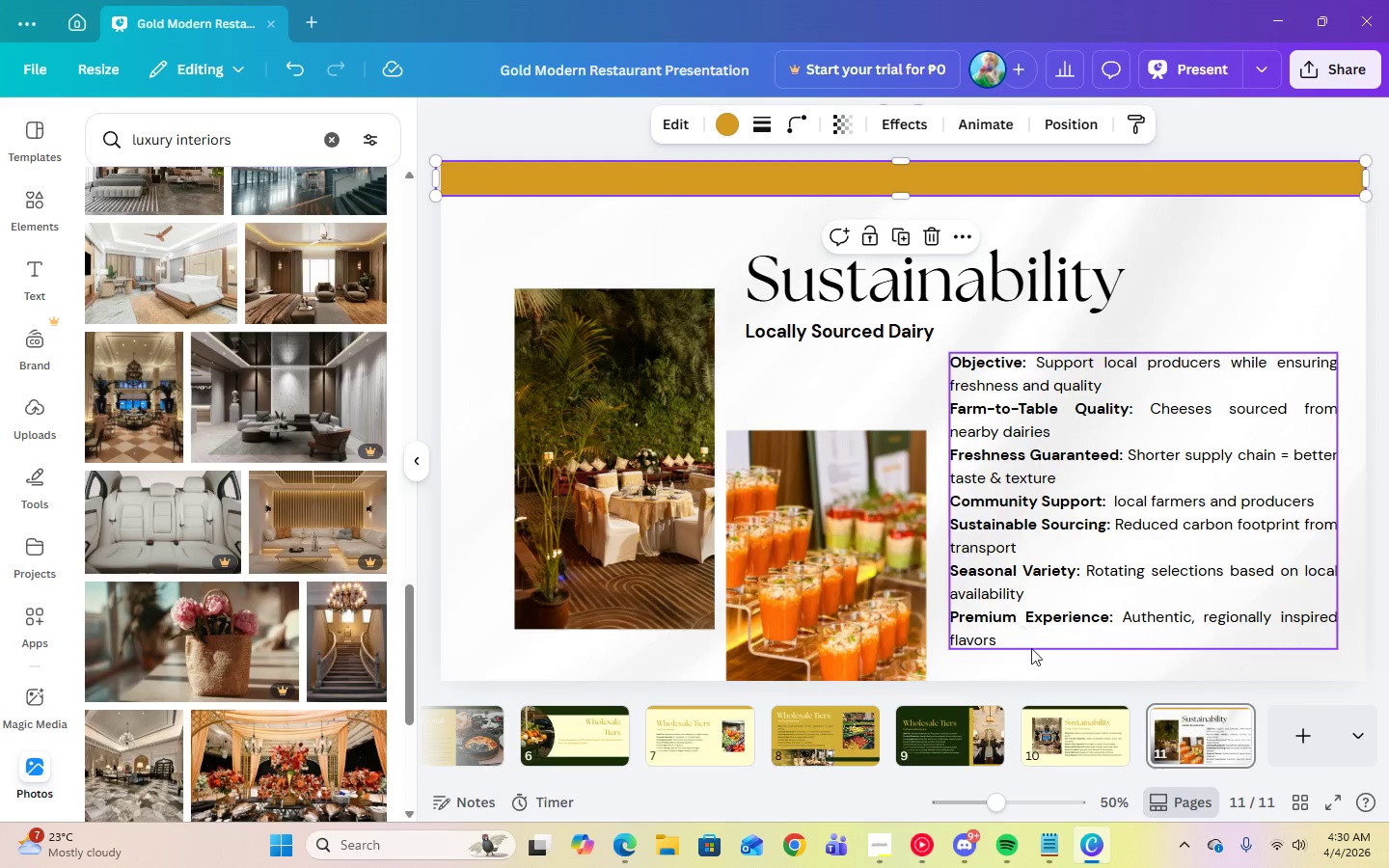 
left_click_drag(start_coordinate=[1089, 776], to_coordinate=[1125, 778])
 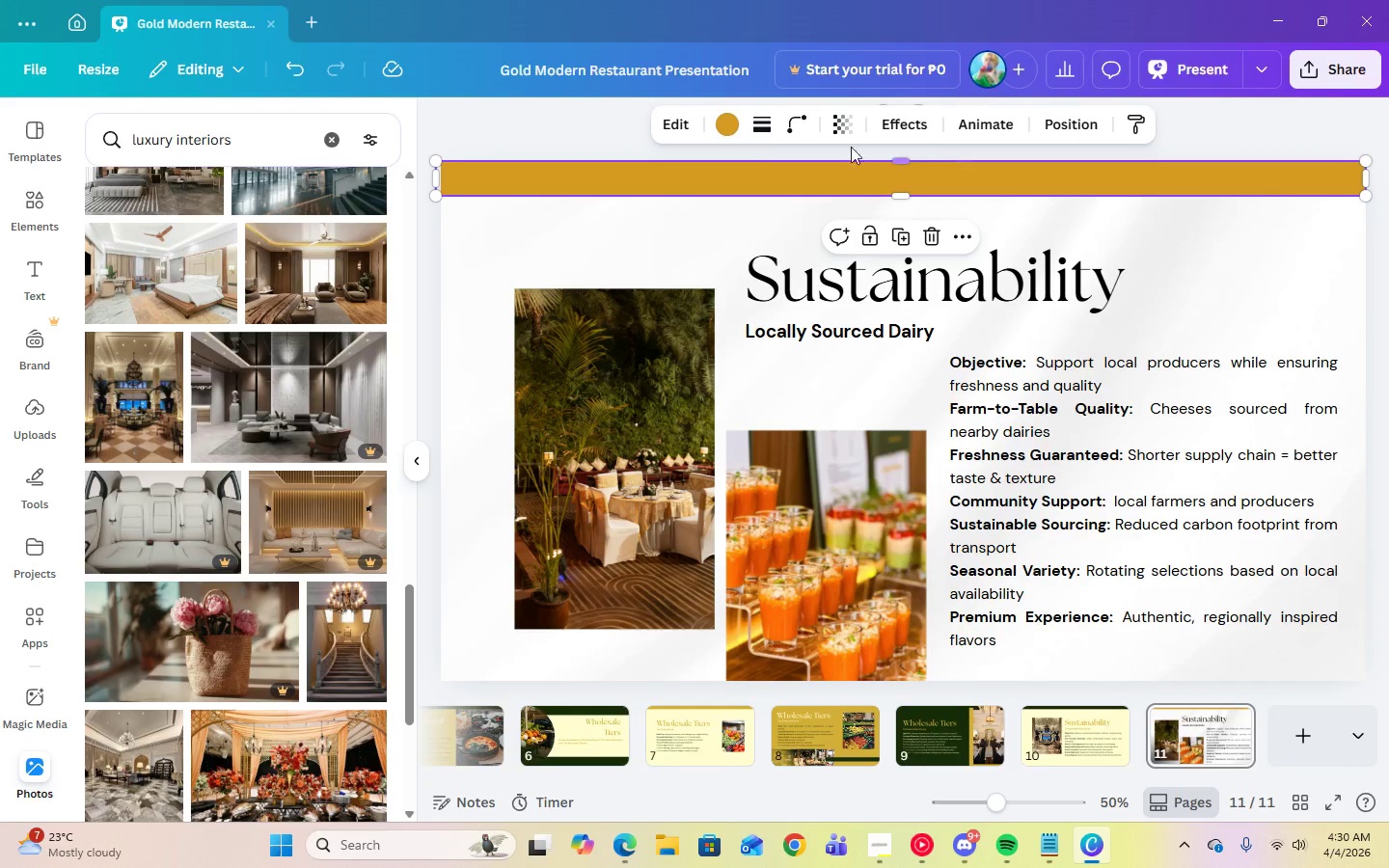 
left_click([729, 138])
 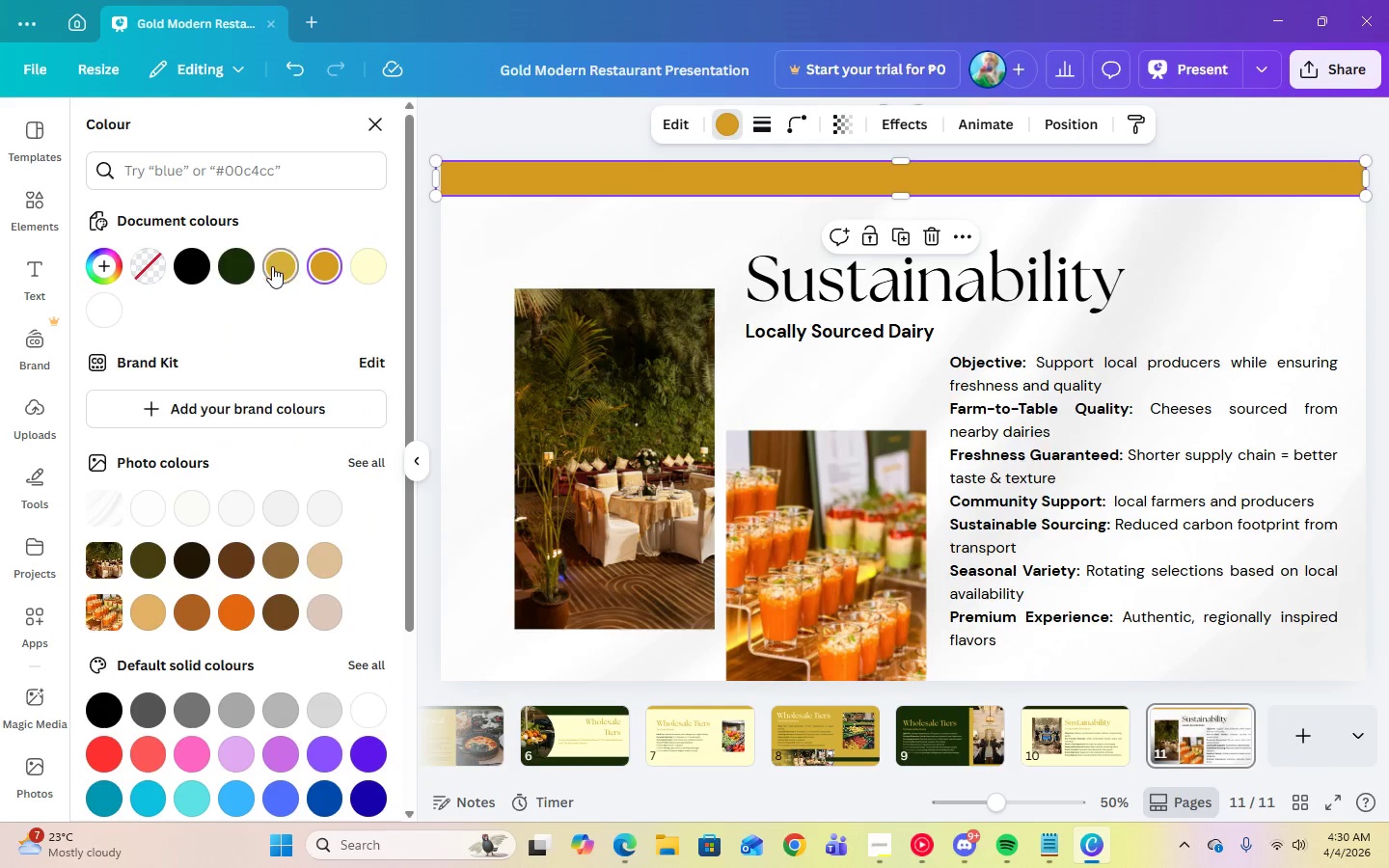 
left_click([272, 266])
 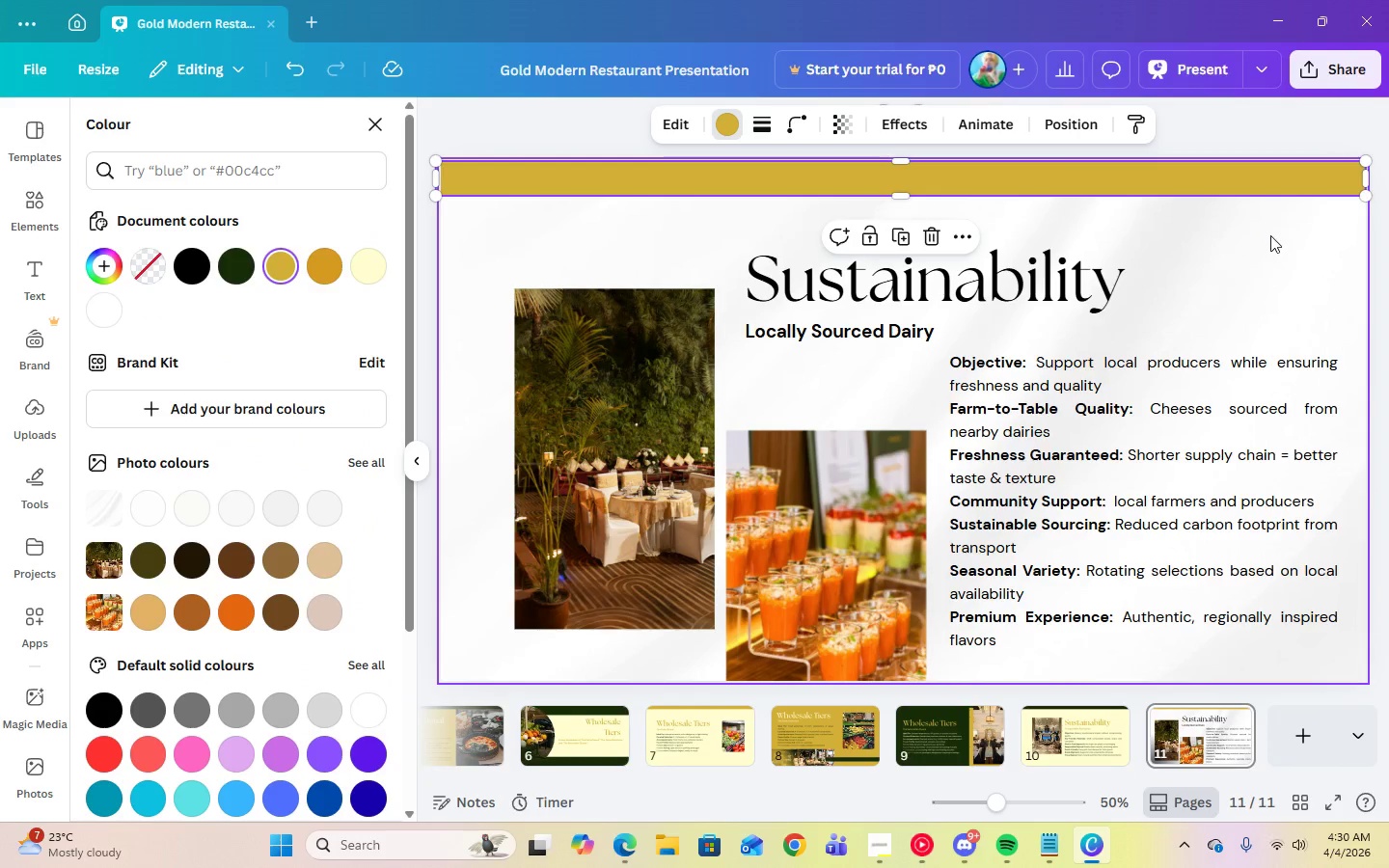 
left_click([1272, 245])
 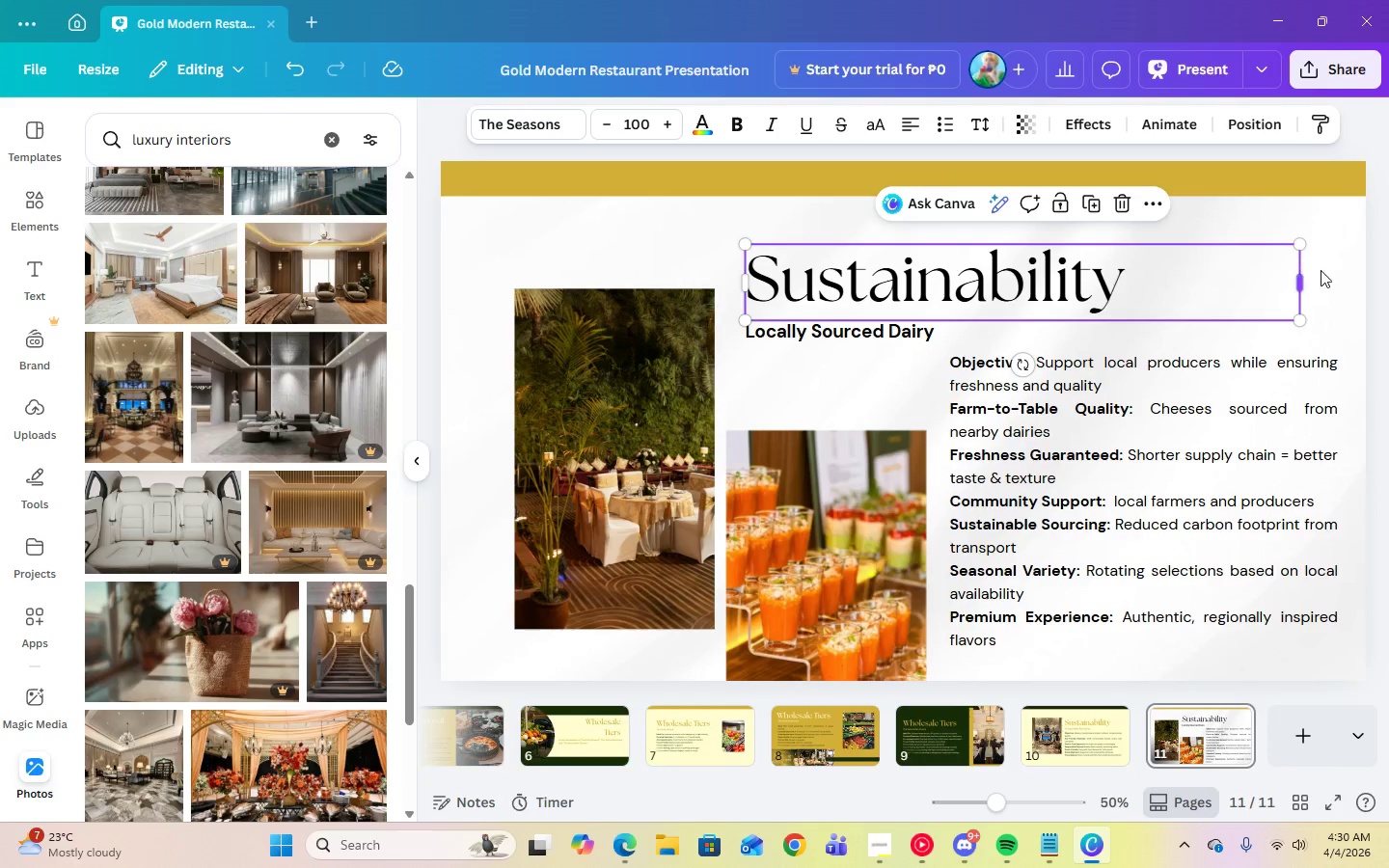 
left_click([1322, 270])
 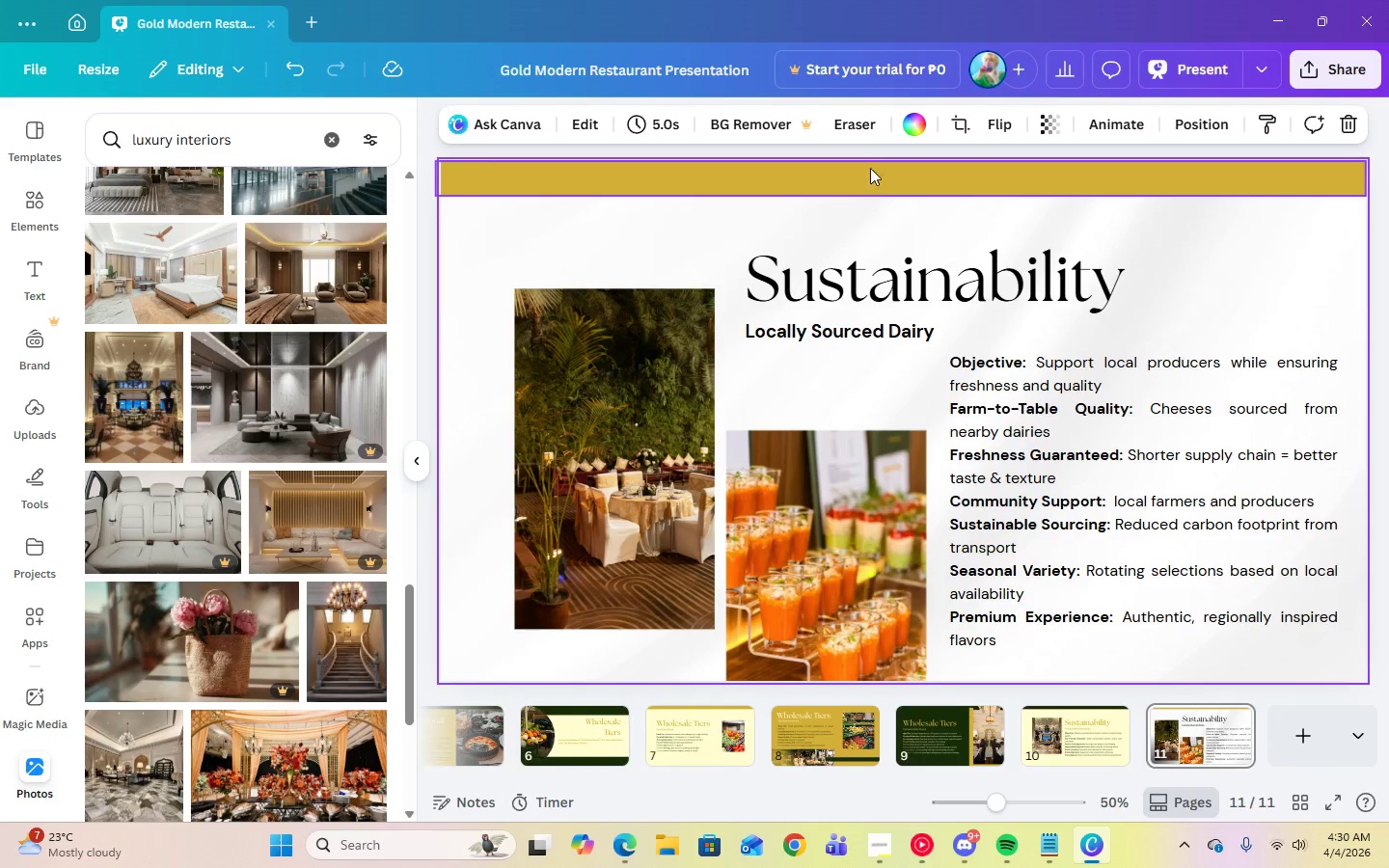 
left_click([908, 134])
 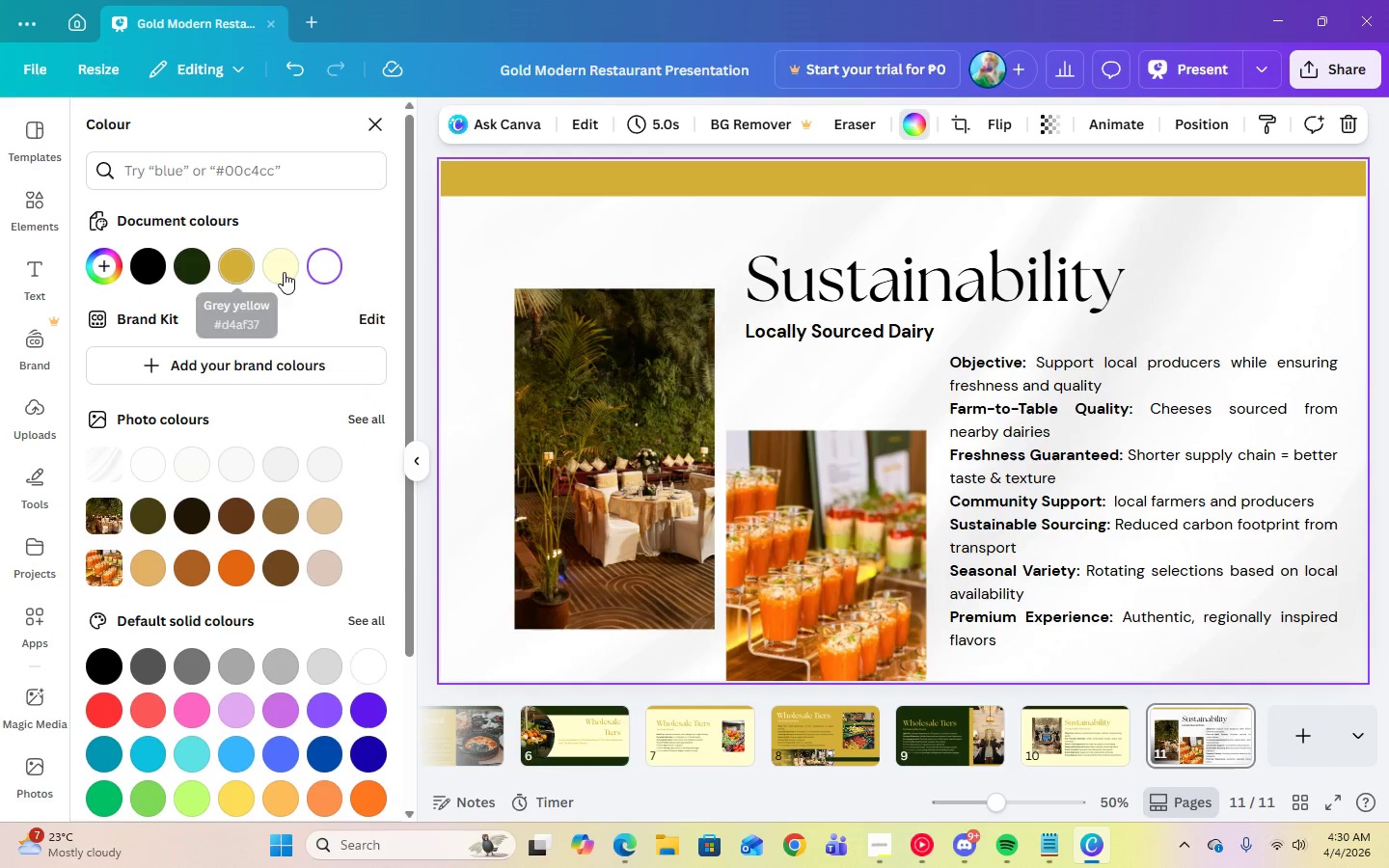 
left_click([286, 272])
 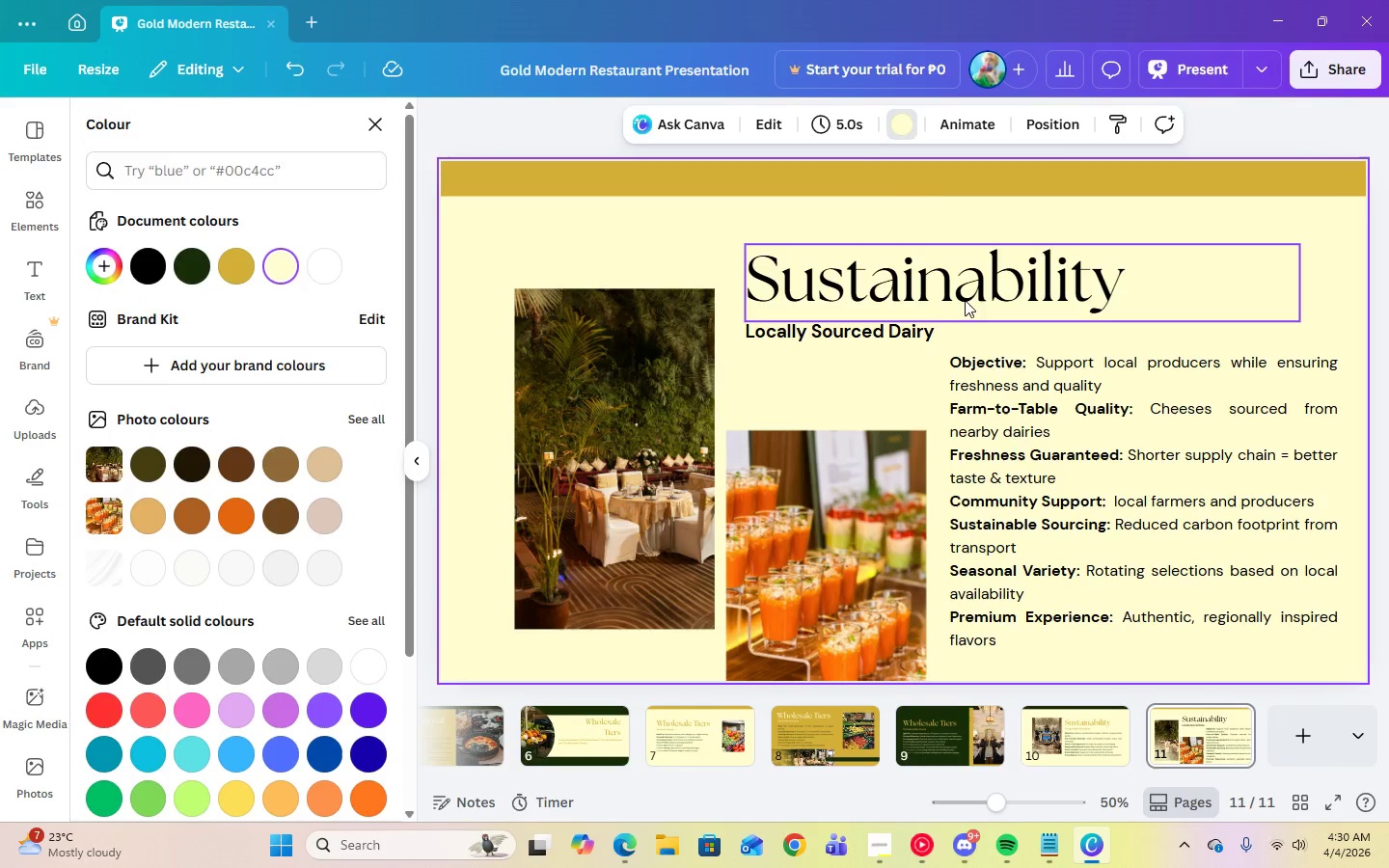 
left_click([966, 301])
 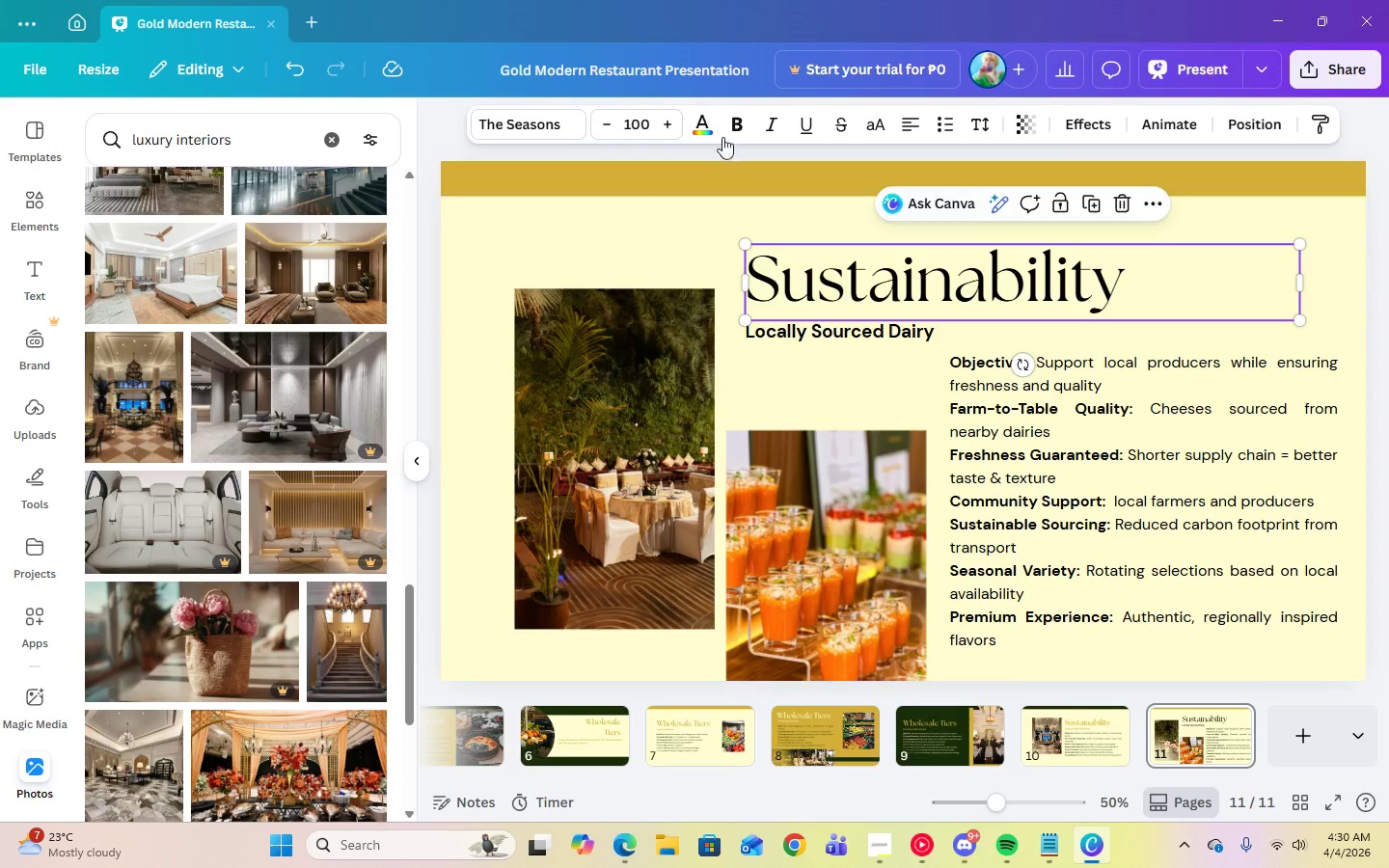 
left_click([696, 138])
 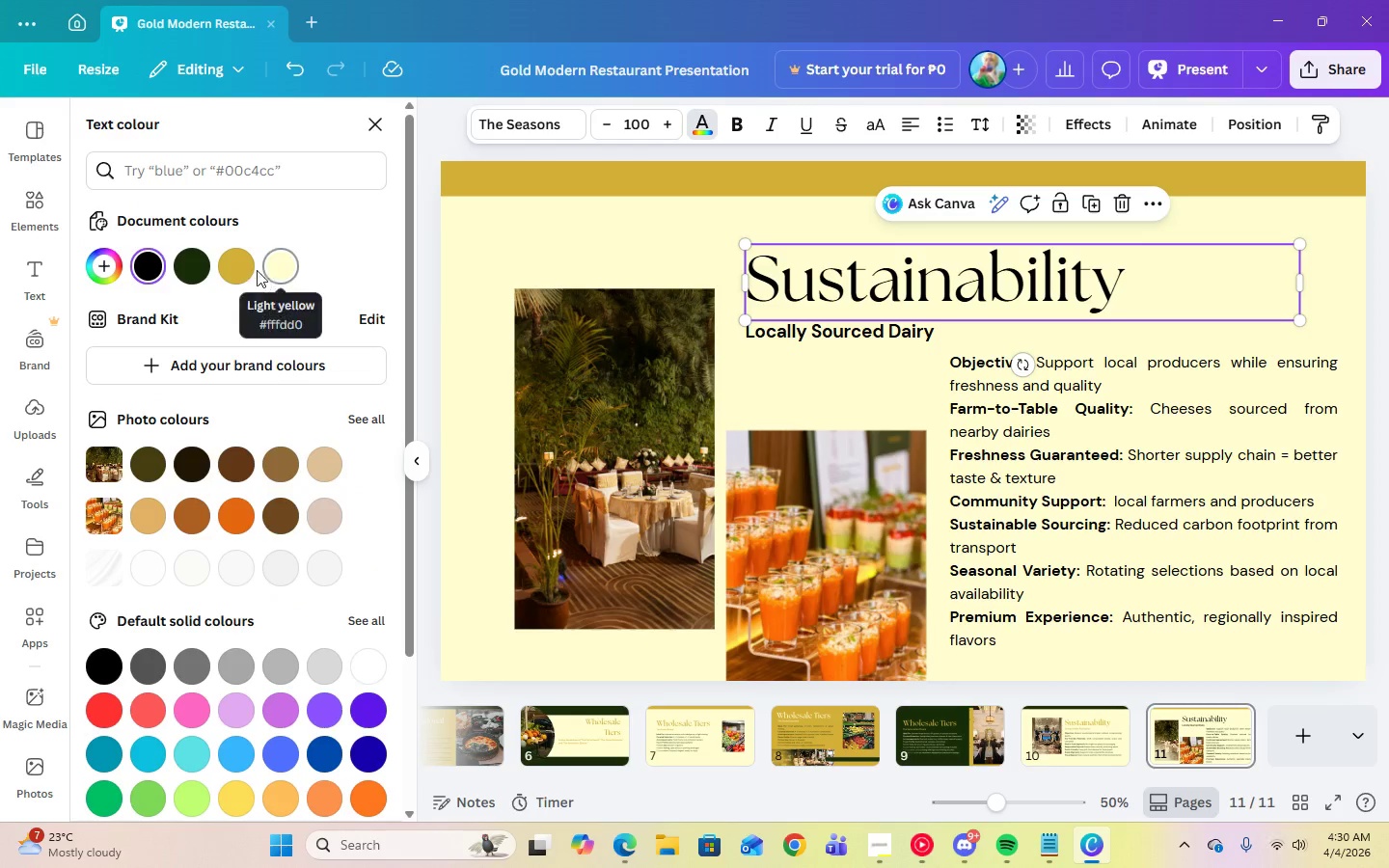 
left_click([244, 271])
 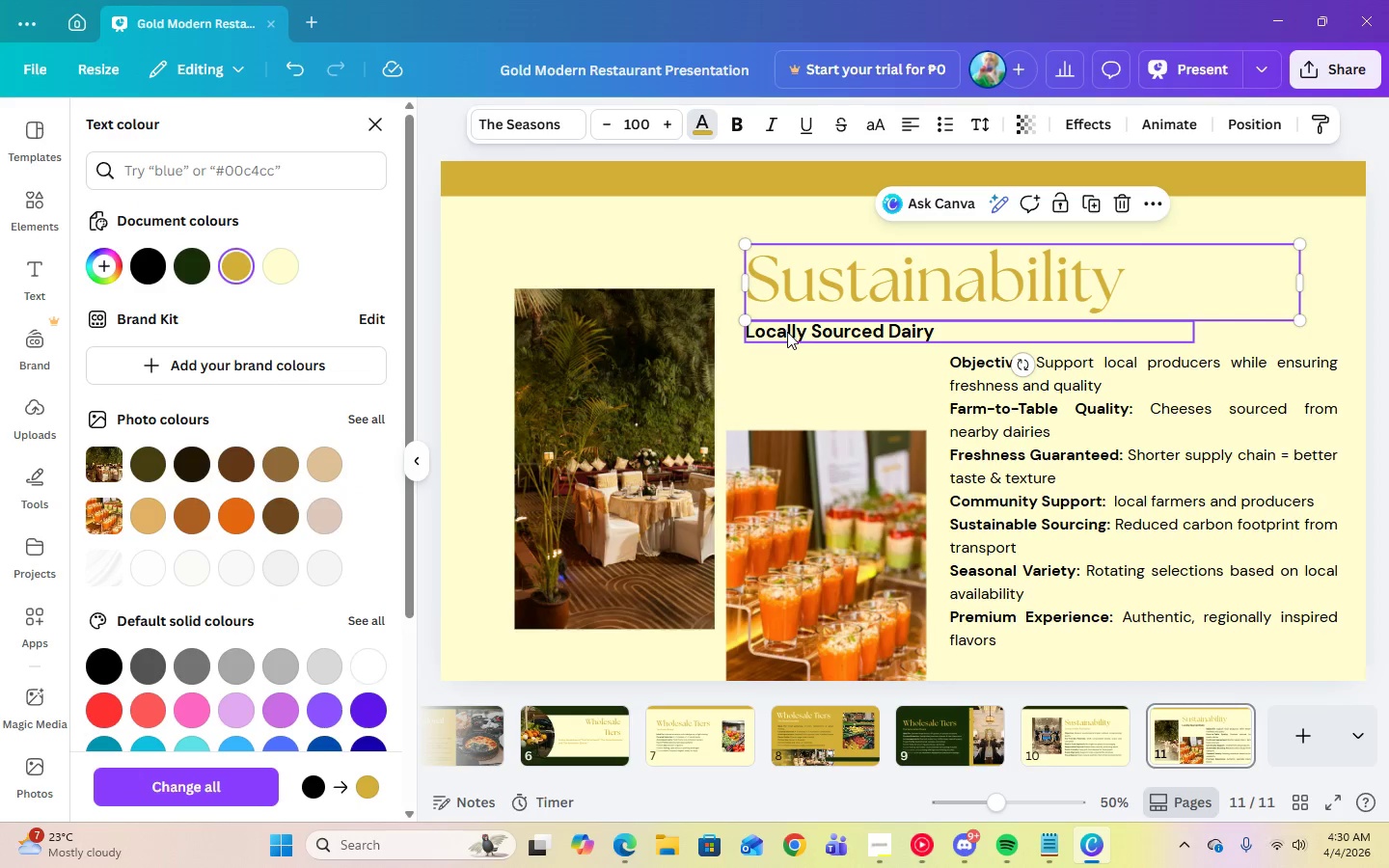 
left_click([788, 333])
 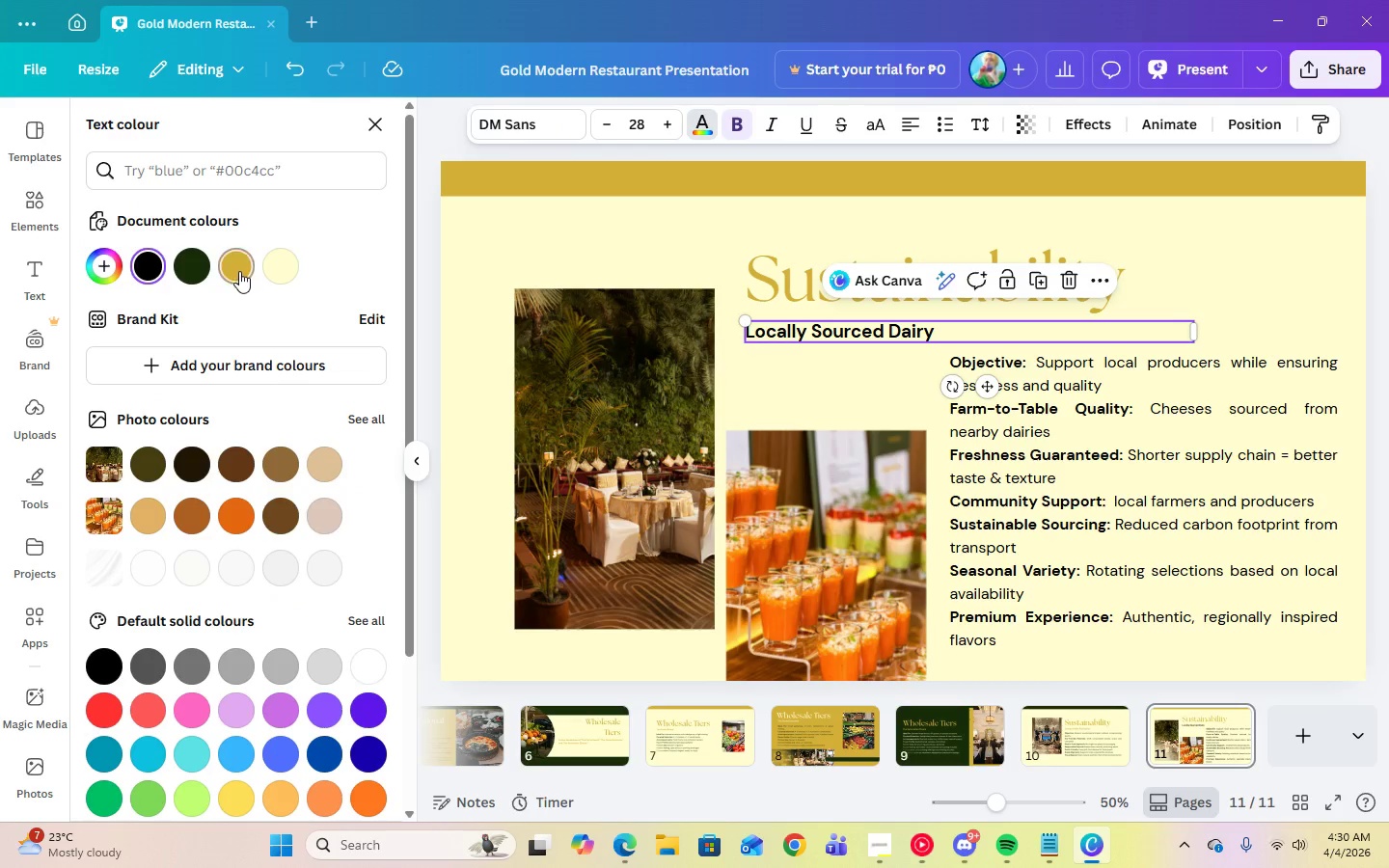 
left_click([239, 271])
 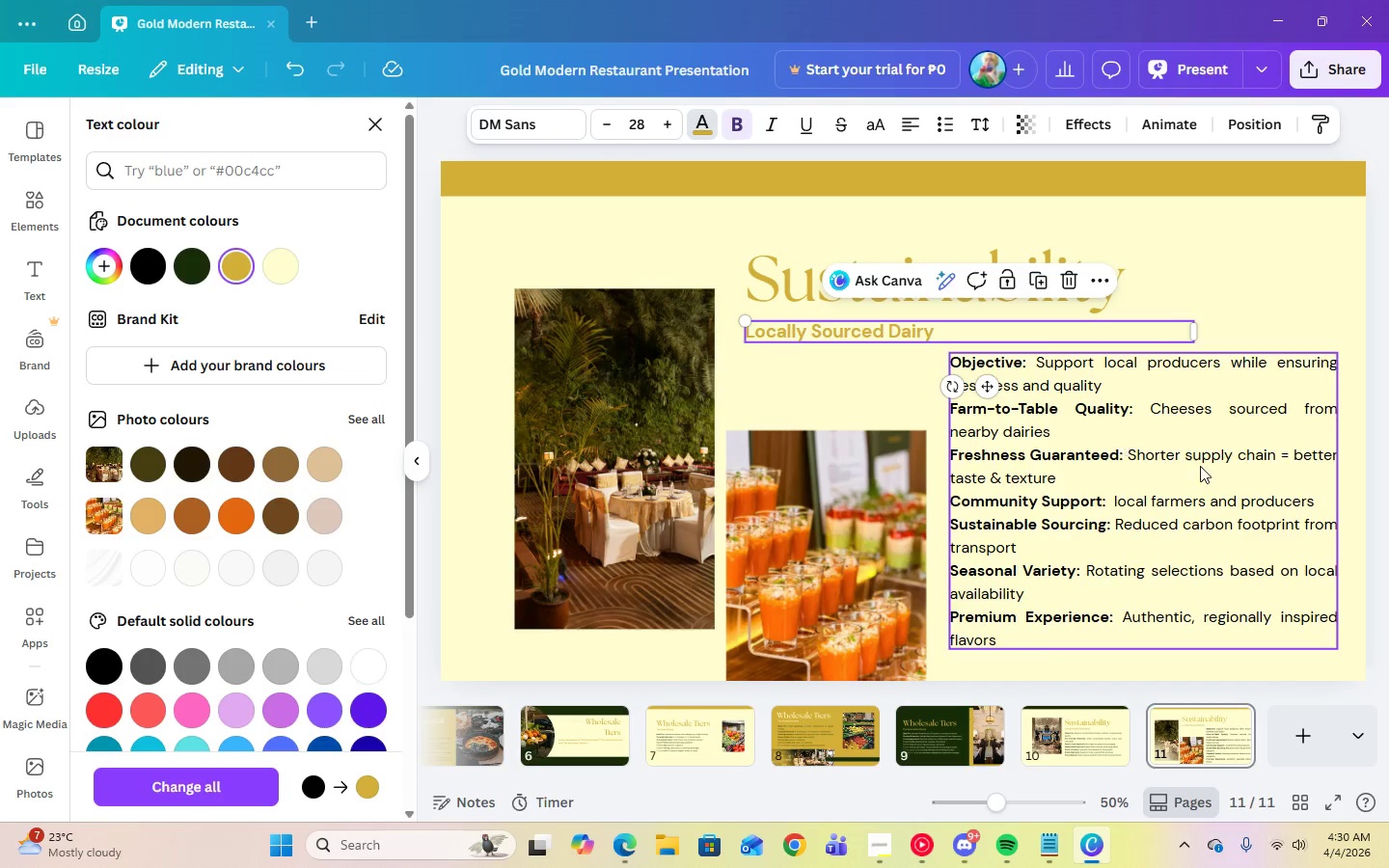 
left_click([1238, 479])
 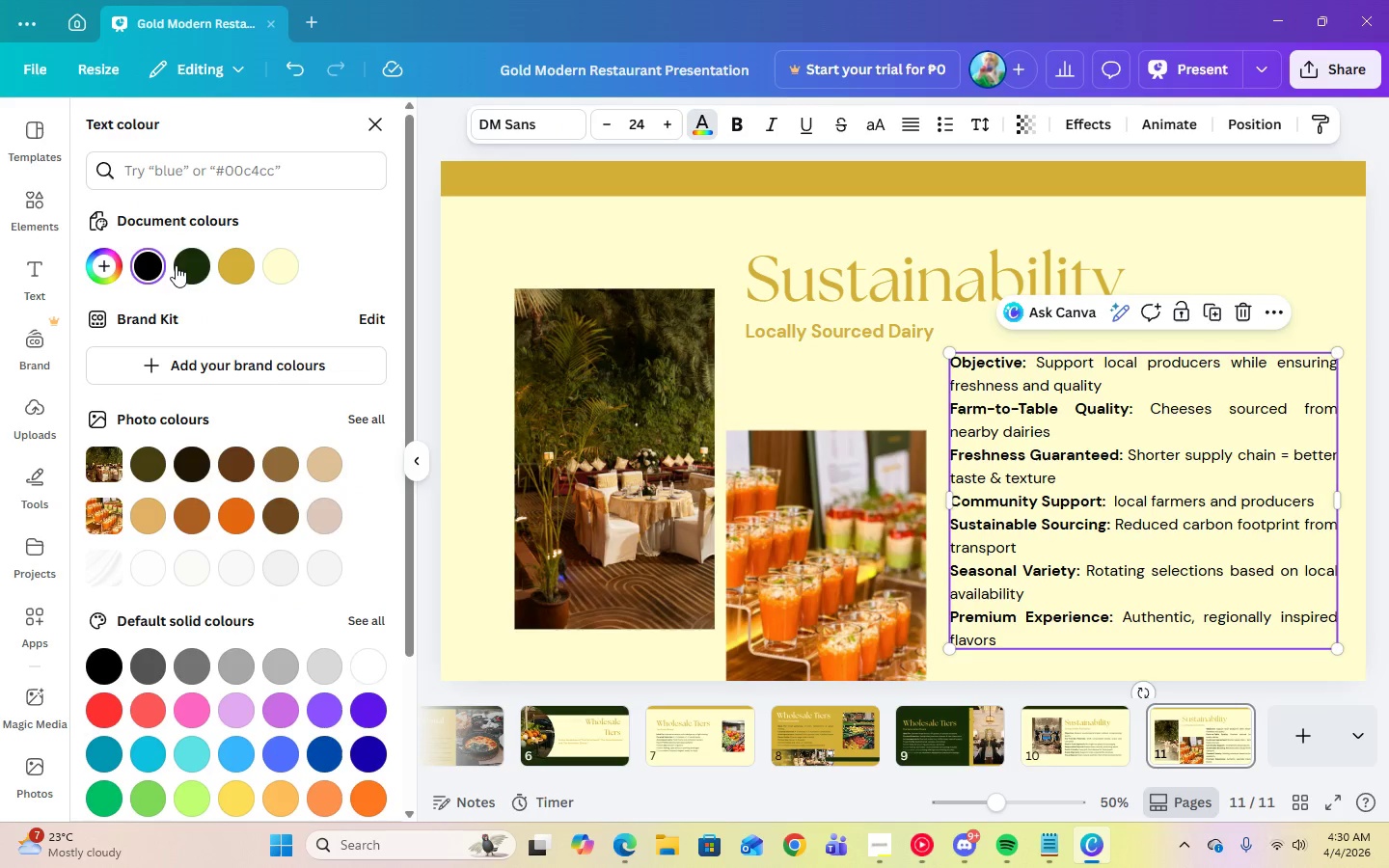 
left_click([177, 267])
 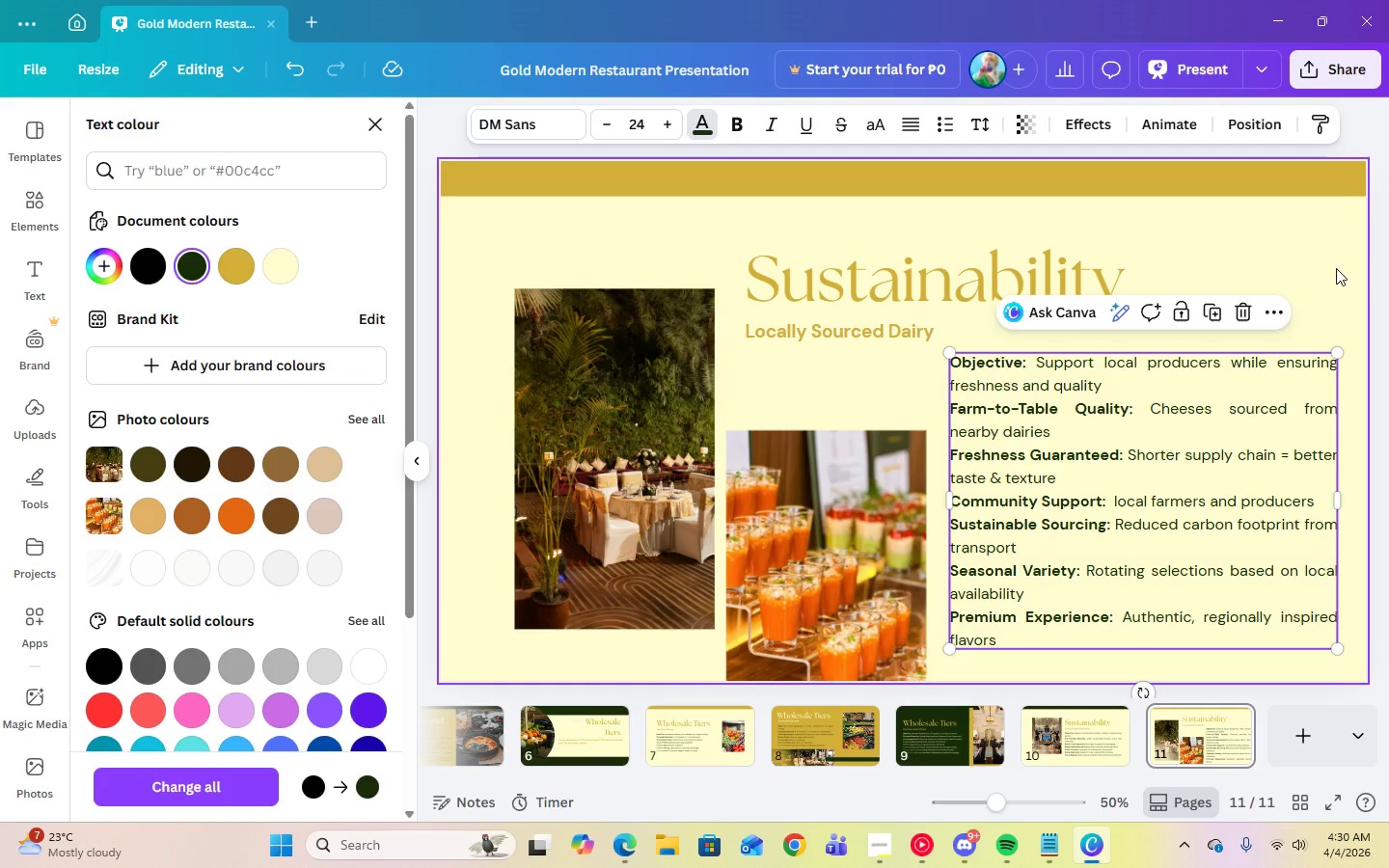 
left_click([1336, 268])
 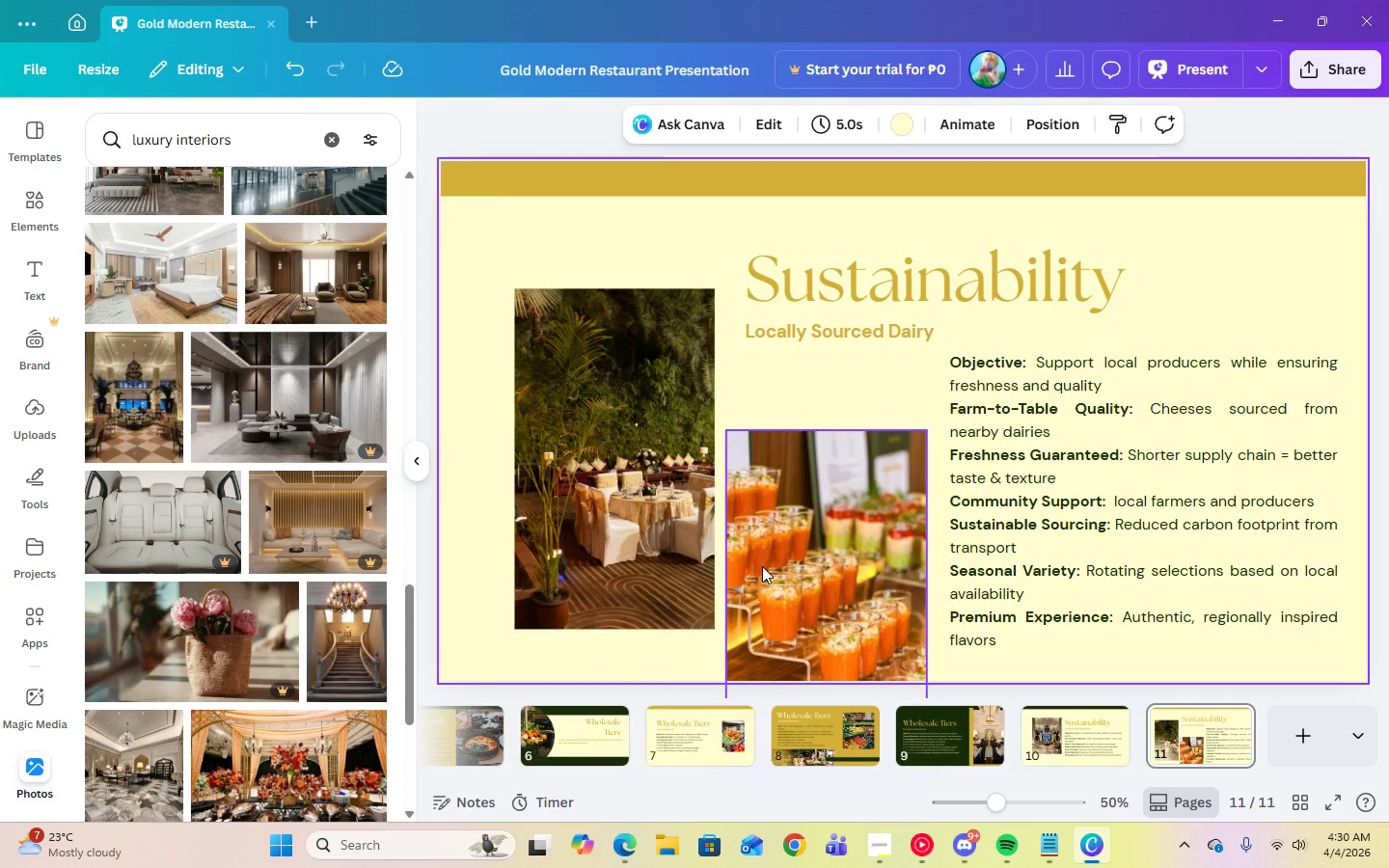 
left_click([762, 566])
 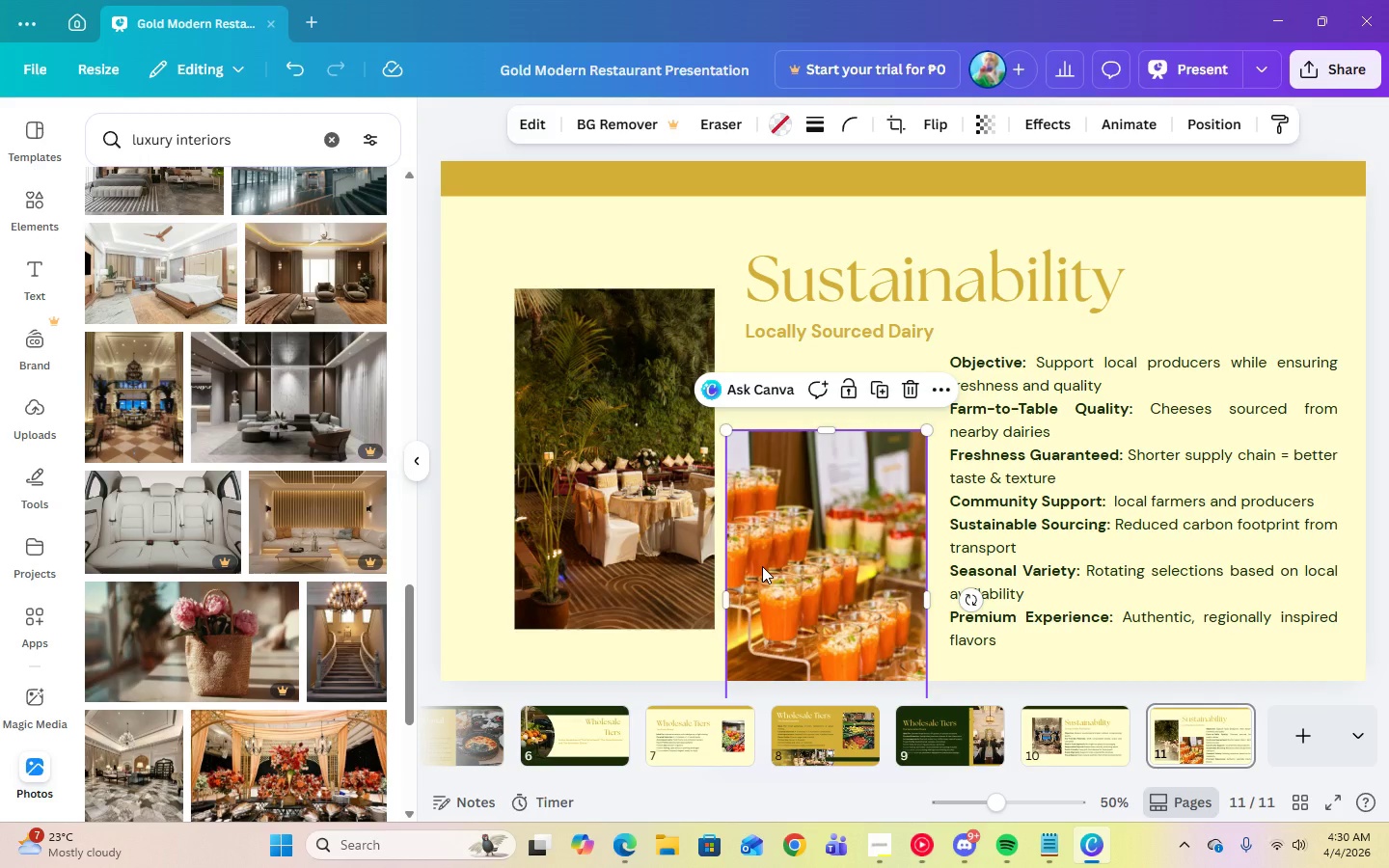 
key(Delete)
 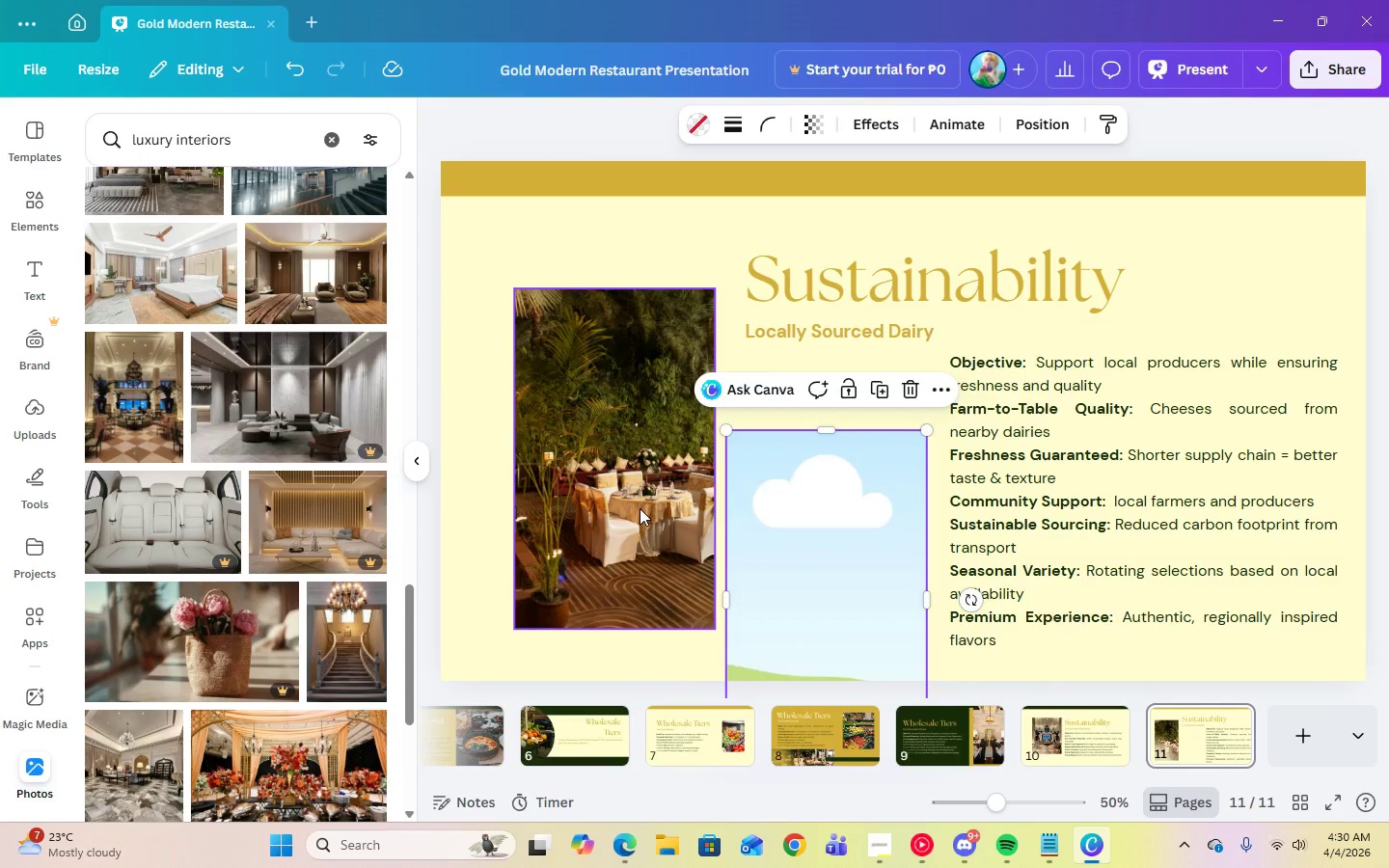 
left_click([640, 508])
 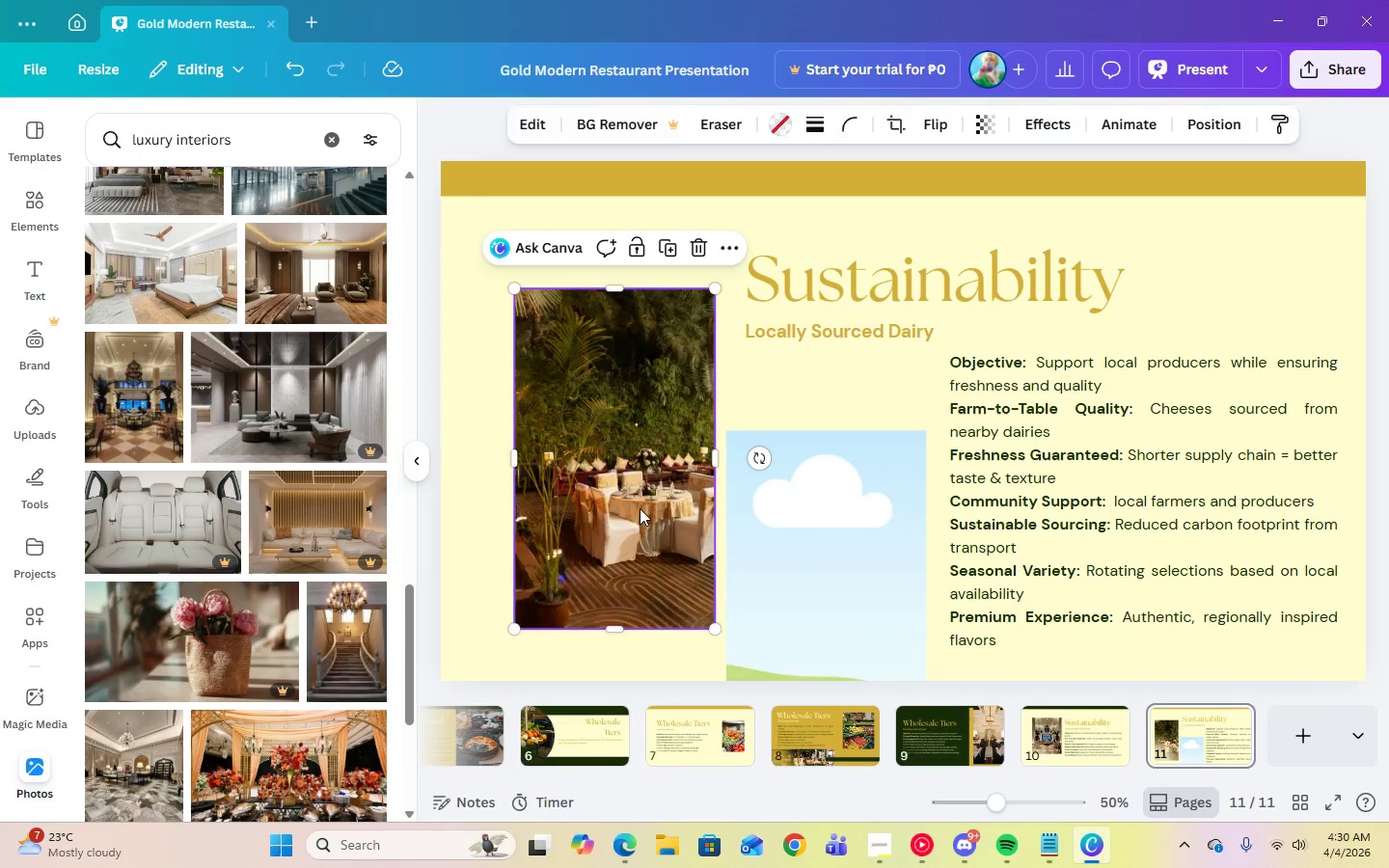 
key(Delete)
 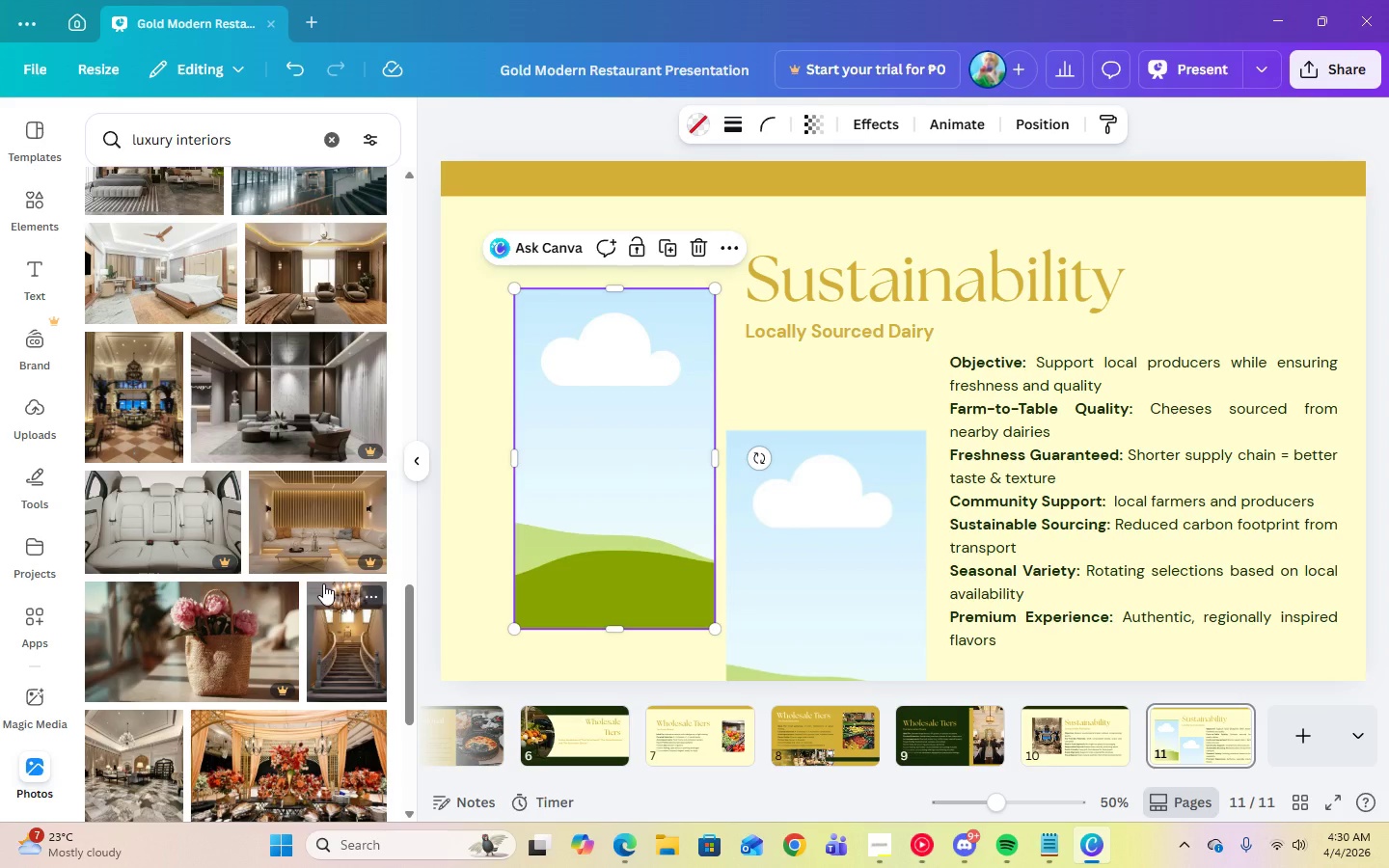 
scroll: coordinate [323, 583], scroll_direction: down, amount: 2.0
 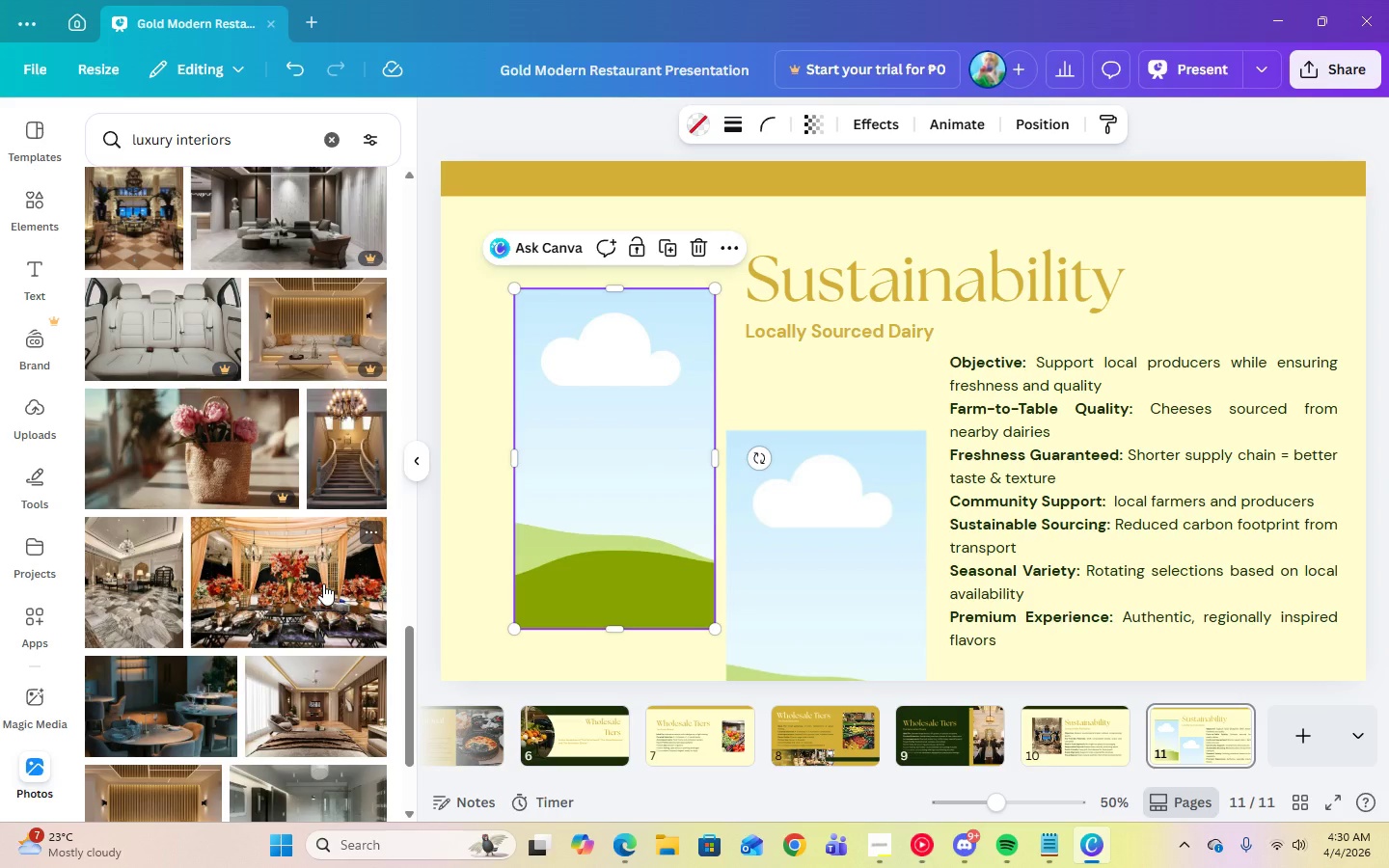 
scroll: coordinate [323, 583], scroll_direction: up, amount: 2.0
 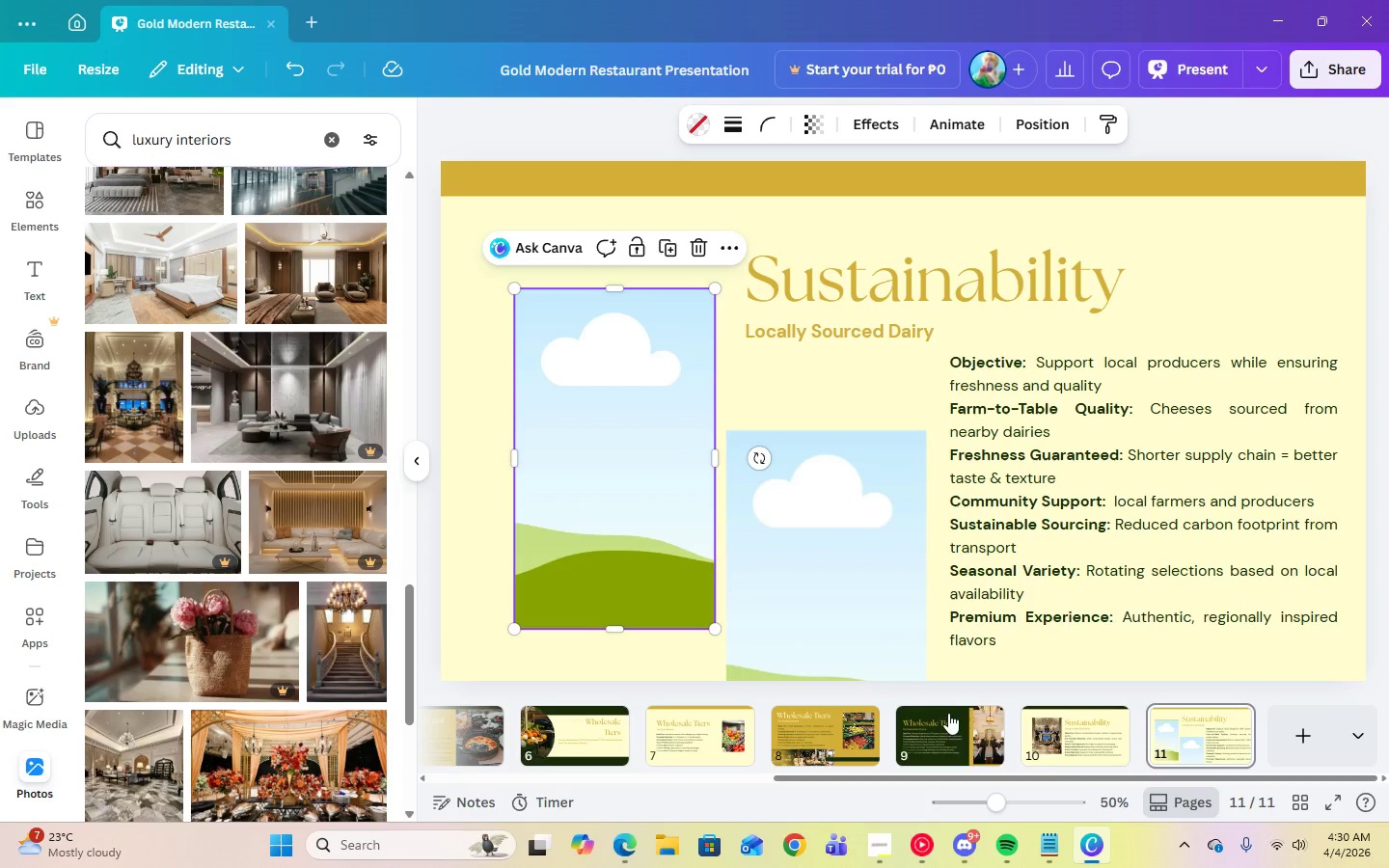 
left_click([1051, 742])
 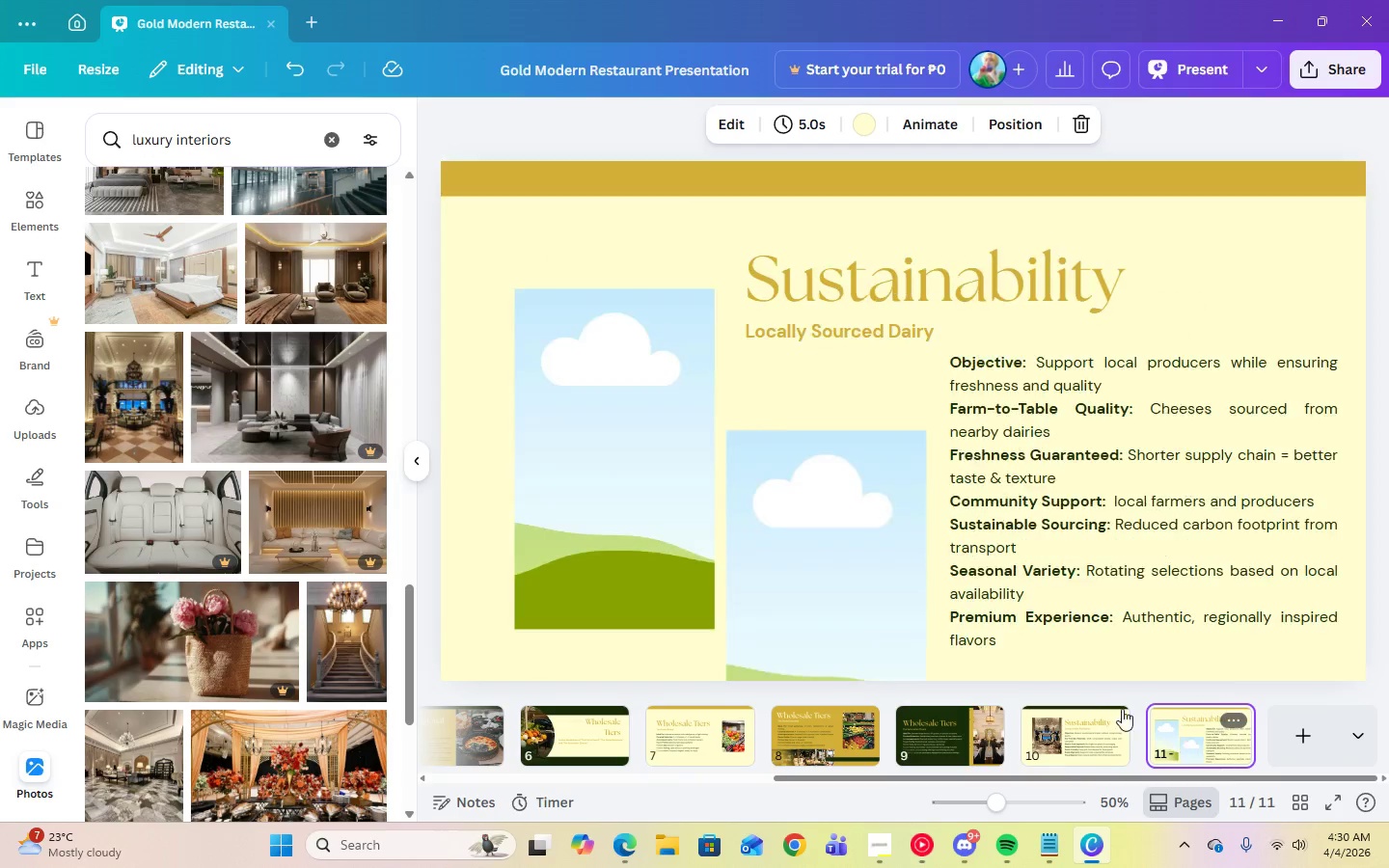 
scroll: coordinate [270, 646], scroll_direction: down, amount: 14.0
 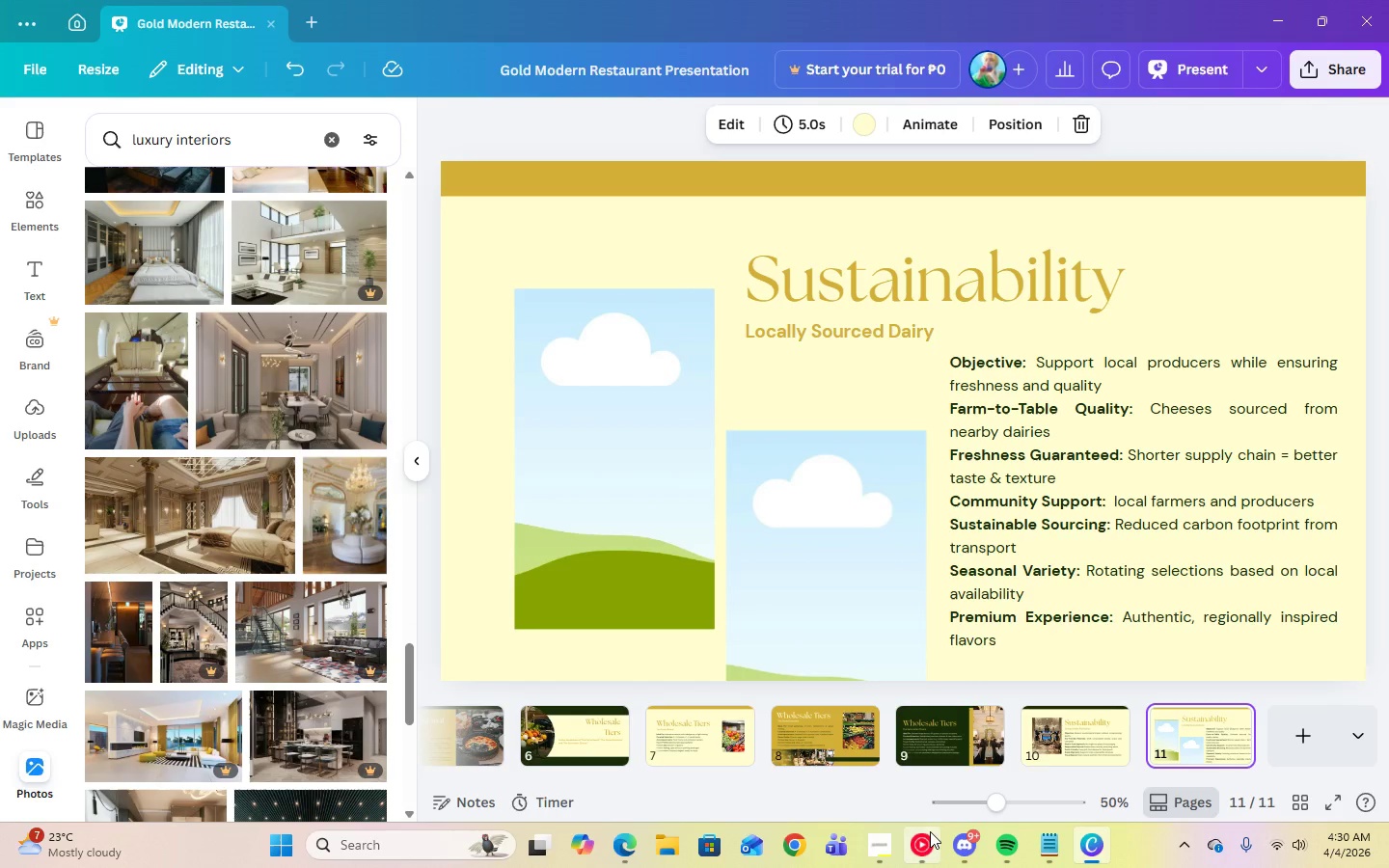 
left_click([930, 831])
 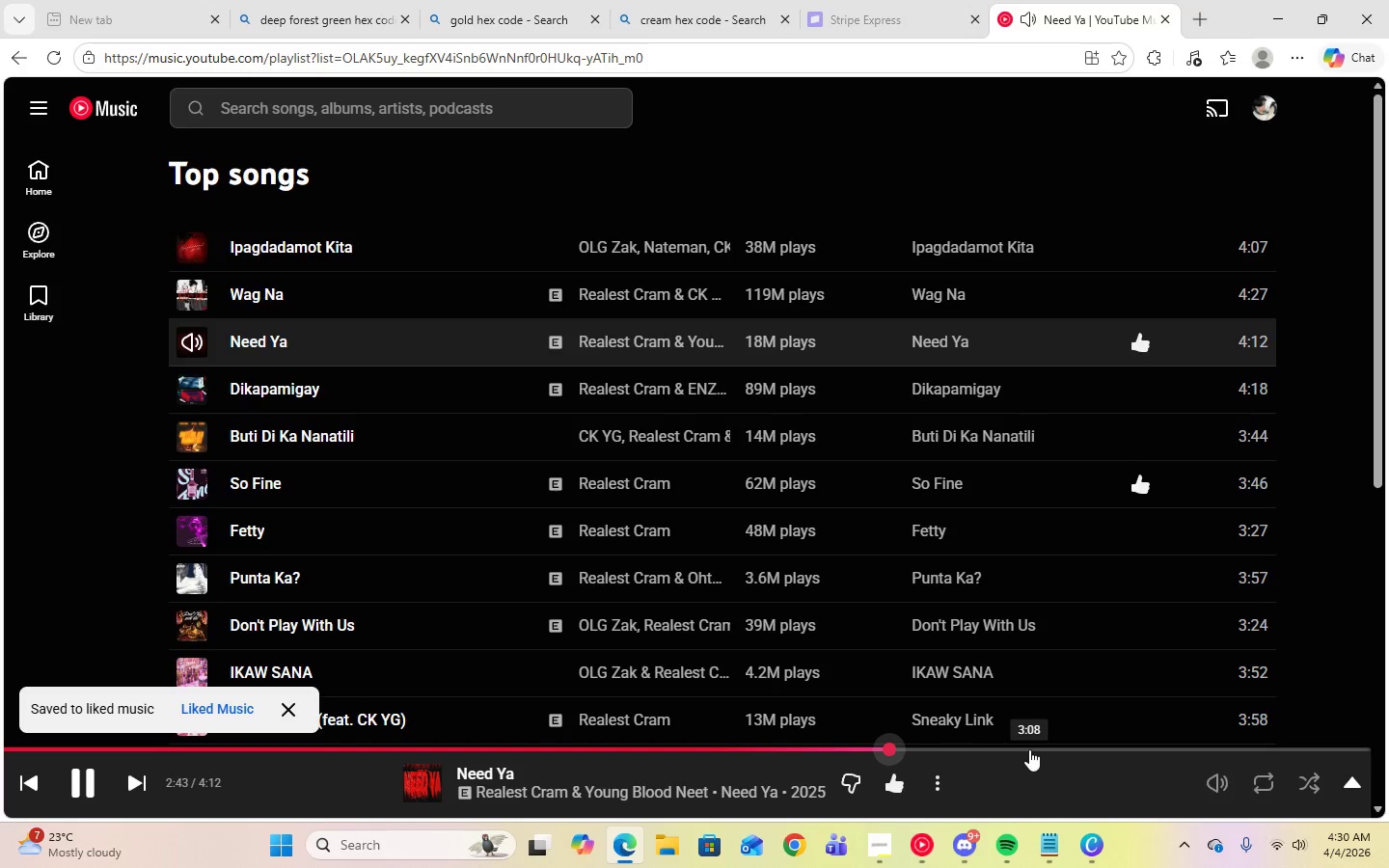 
left_click([1040, 749])
 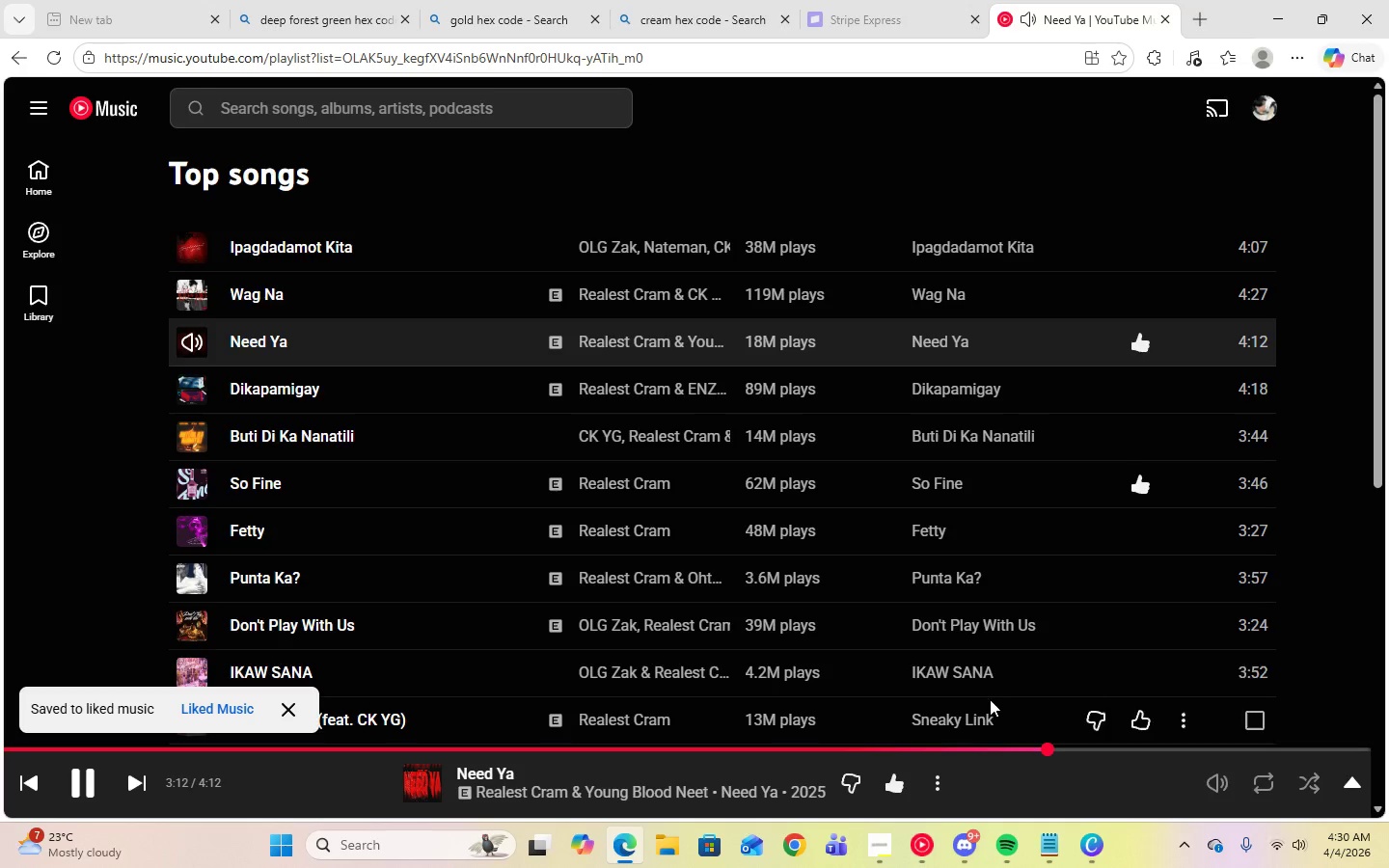 
left_click([988, 746])
 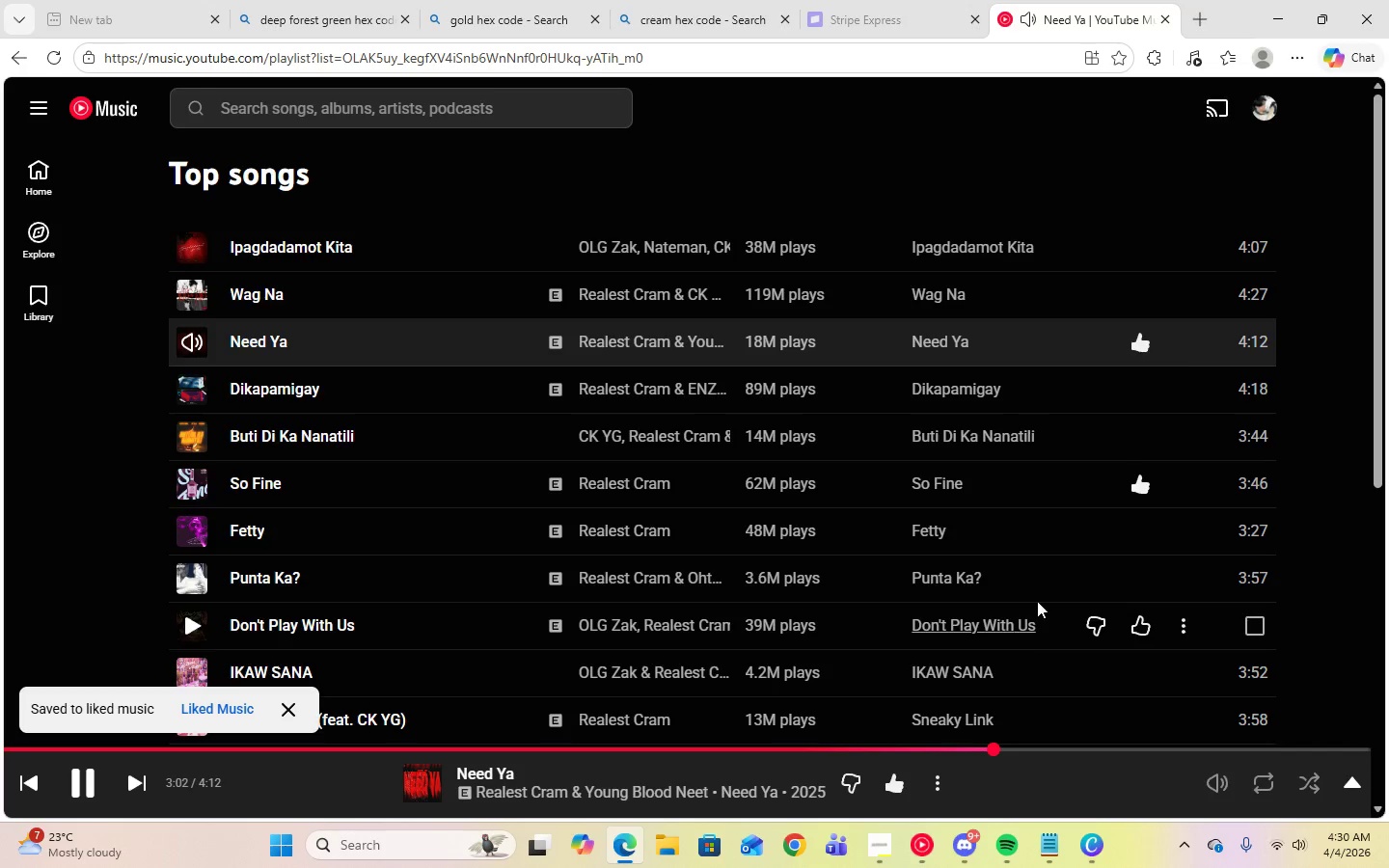 
left_click([1293, 0])
 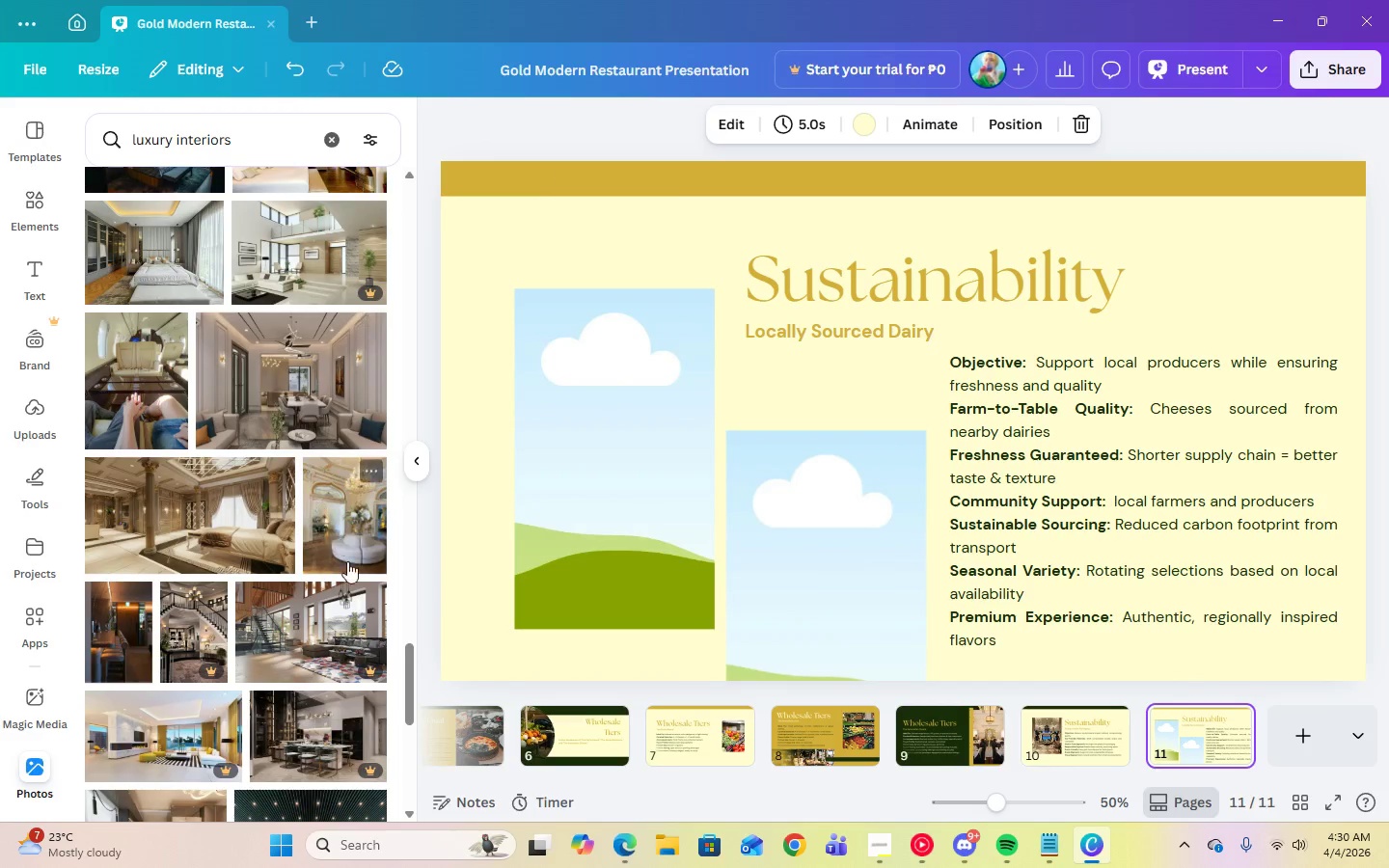 
scroll: coordinate [349, 601], scroll_direction: down, amount: 14.0
 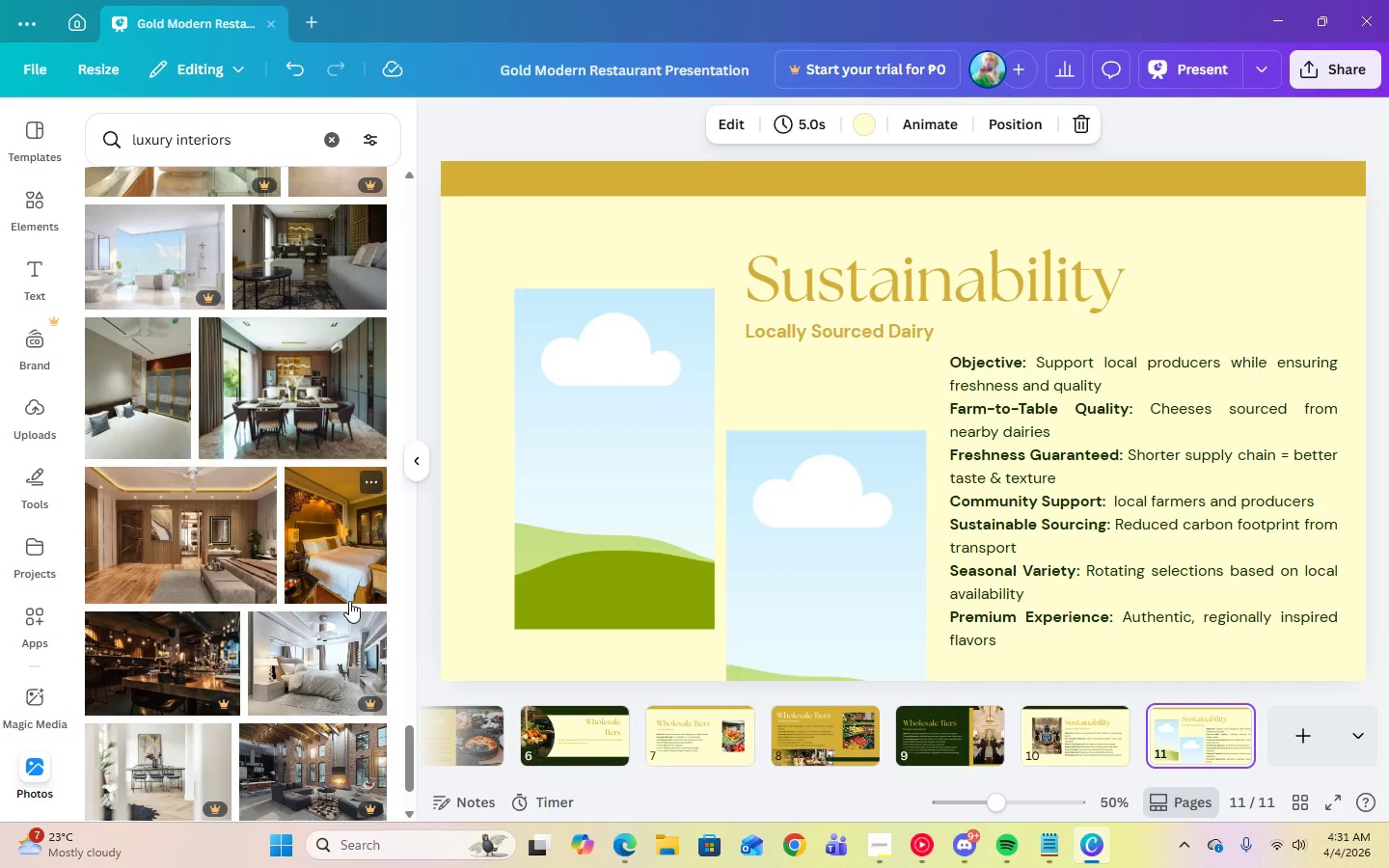 
scroll: coordinate [349, 601], scroll_direction: down, amount: 4.0
 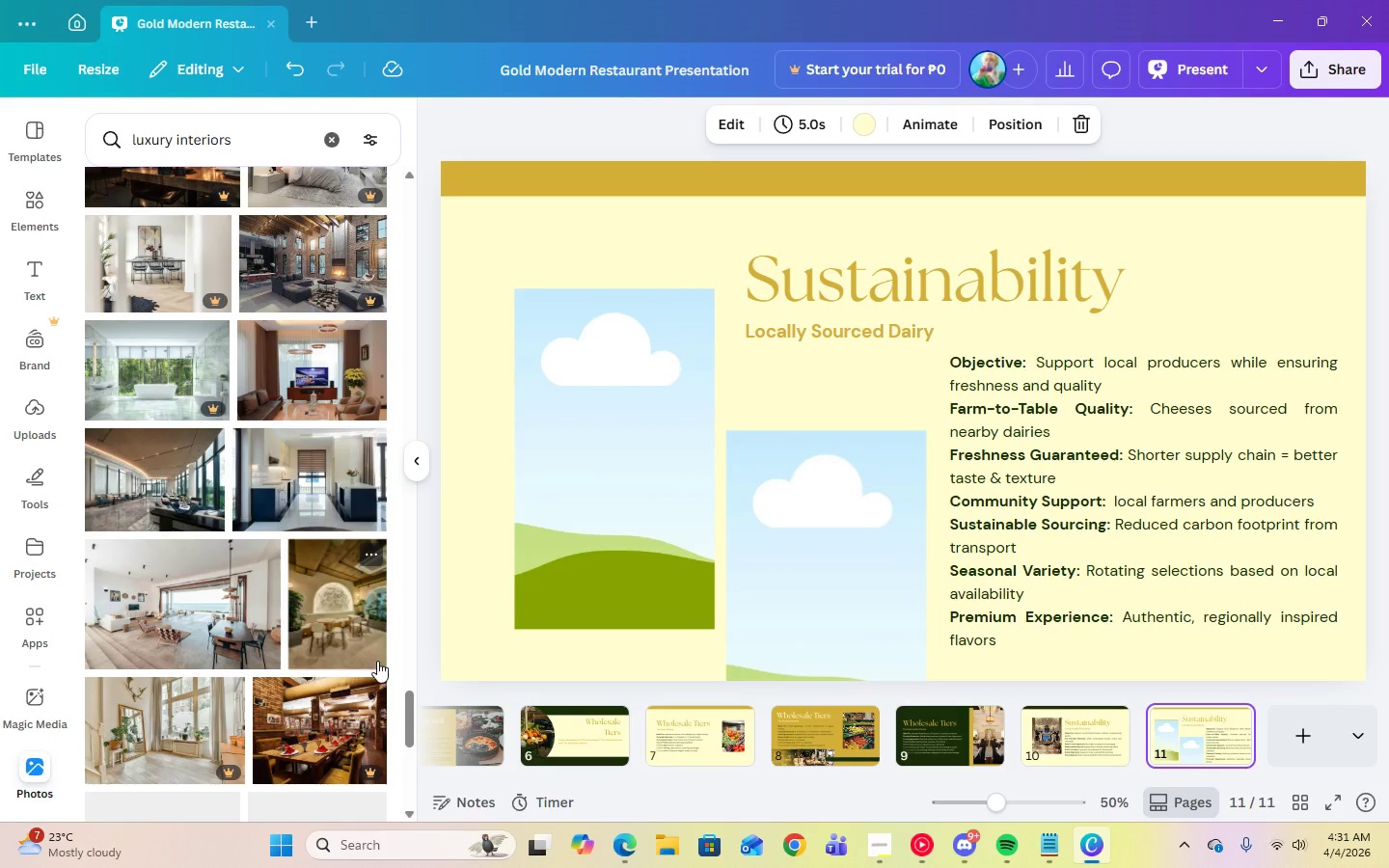 
left_click([320, 643])
 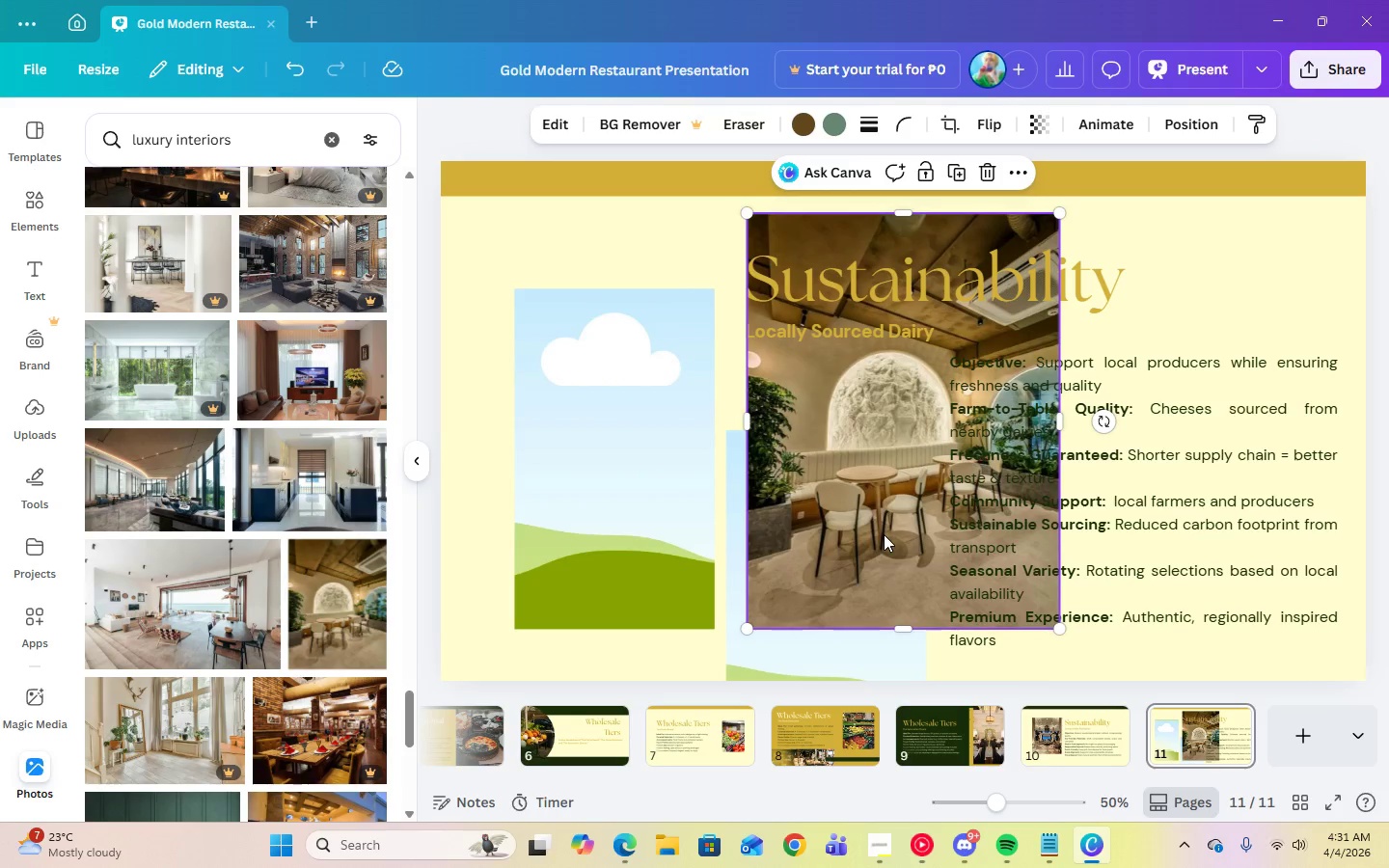 
left_click_drag(start_coordinate=[883, 529], to_coordinate=[851, 556])
 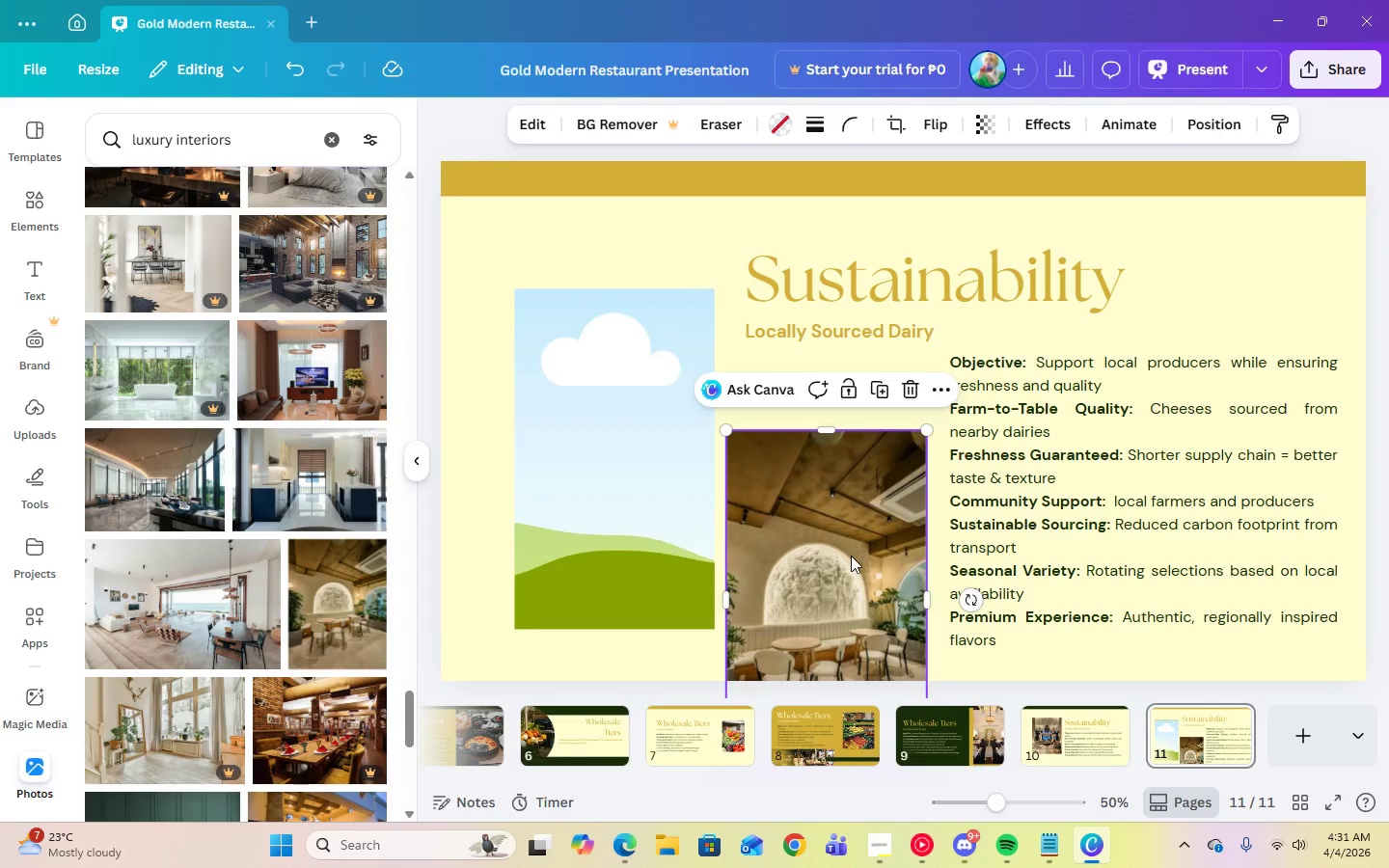 
double_click([851, 556])
 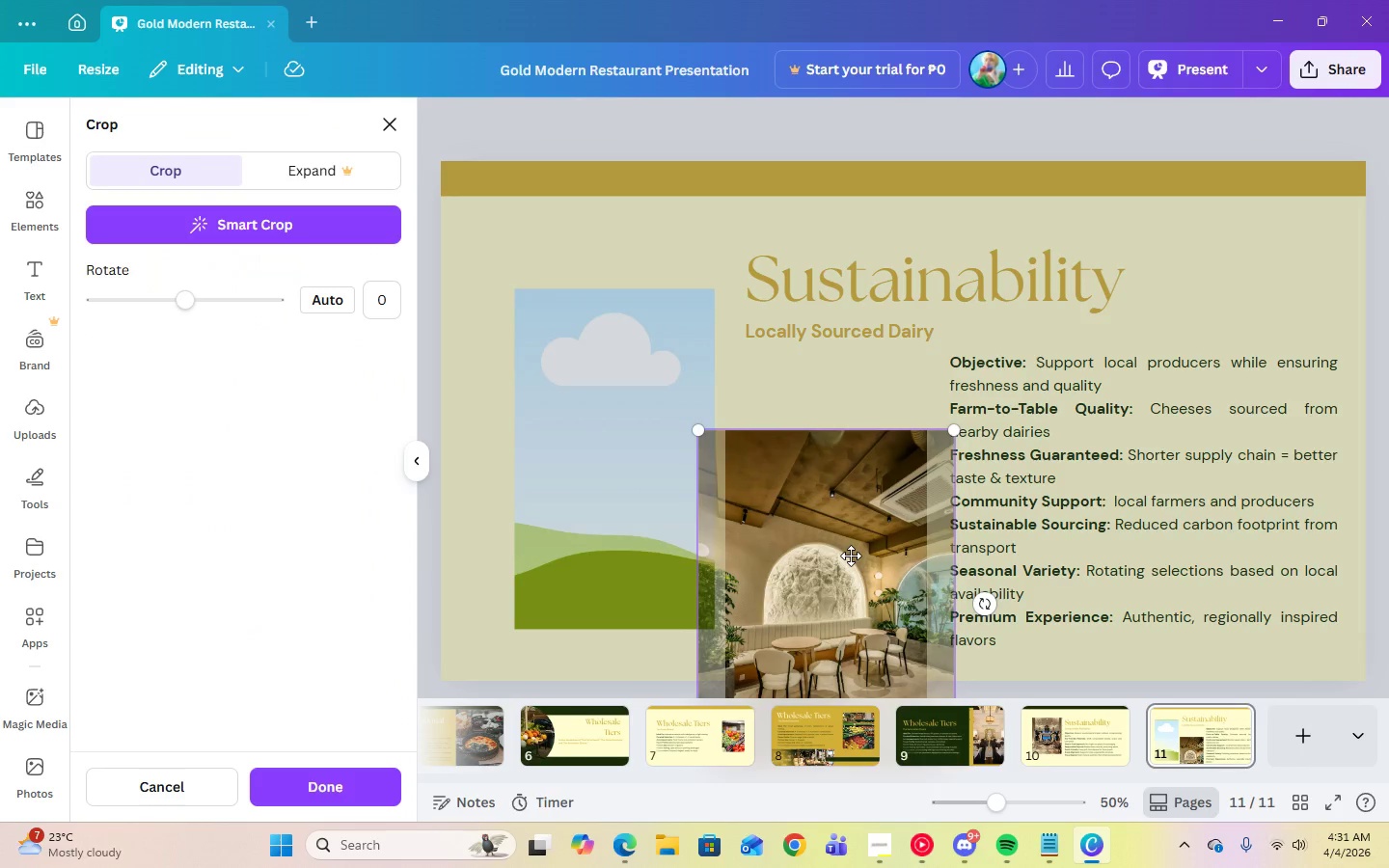 
left_click_drag(start_coordinate=[851, 556], to_coordinate=[851, 451])
 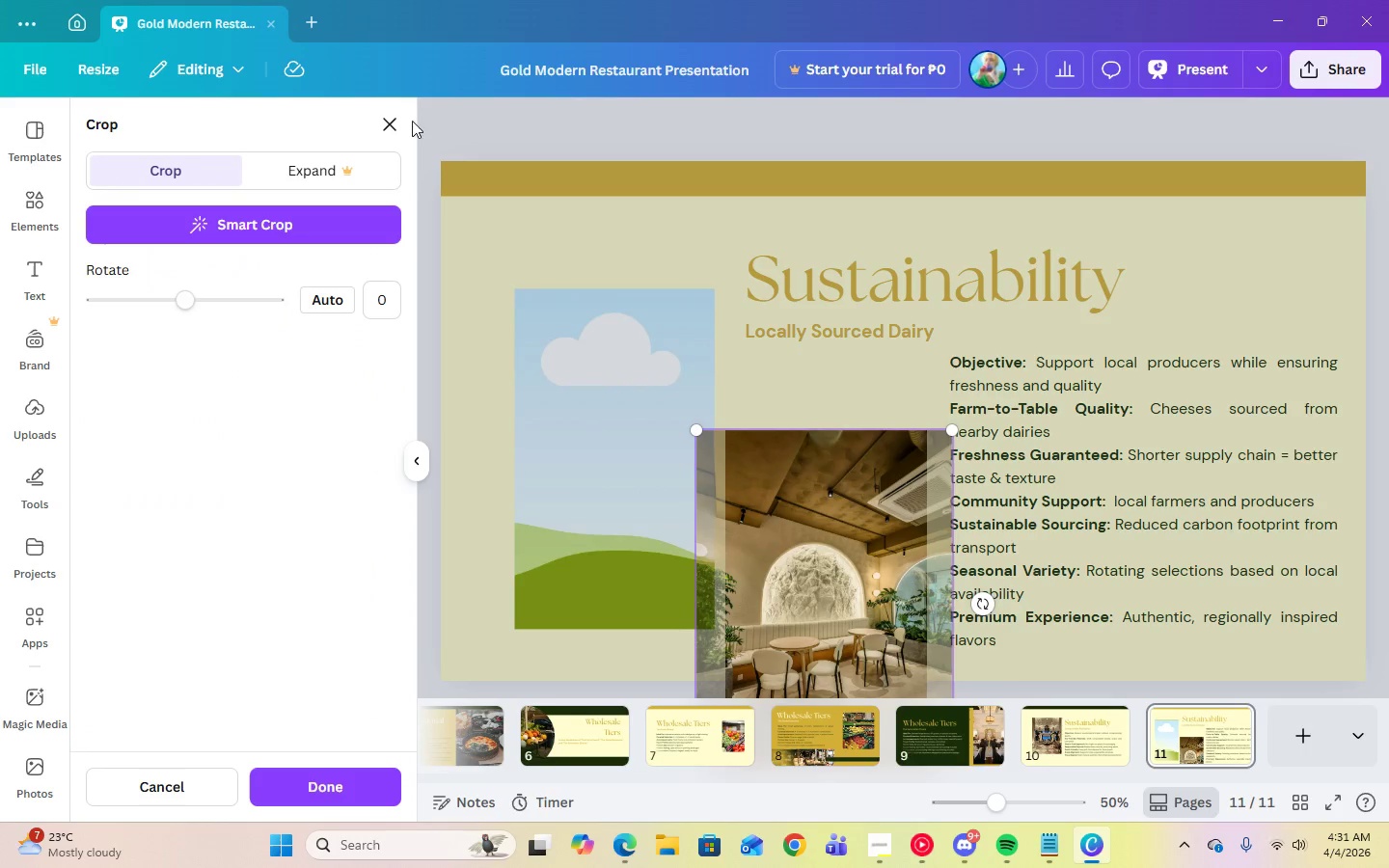 
left_click([399, 122])
 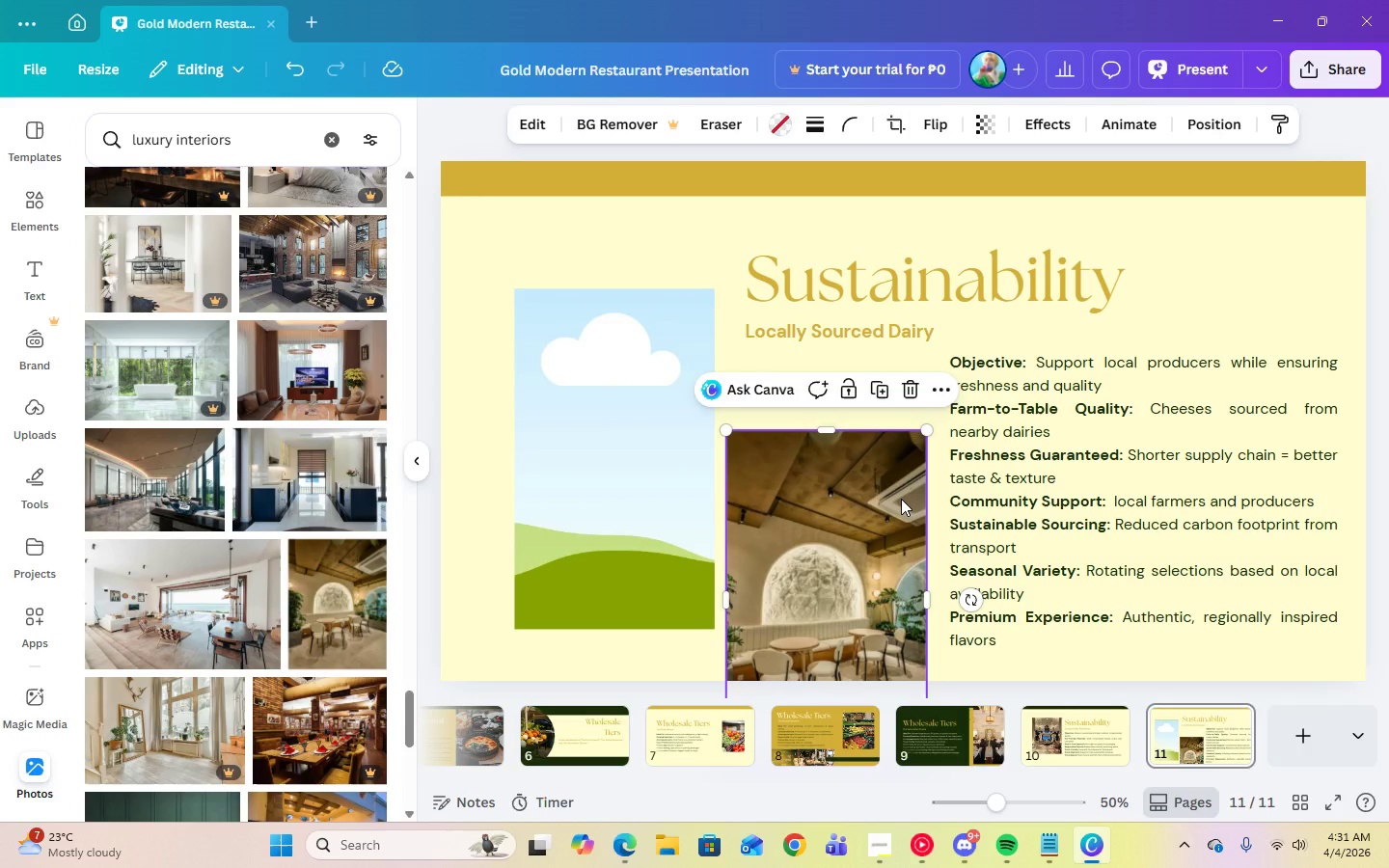 
key(Delete)
 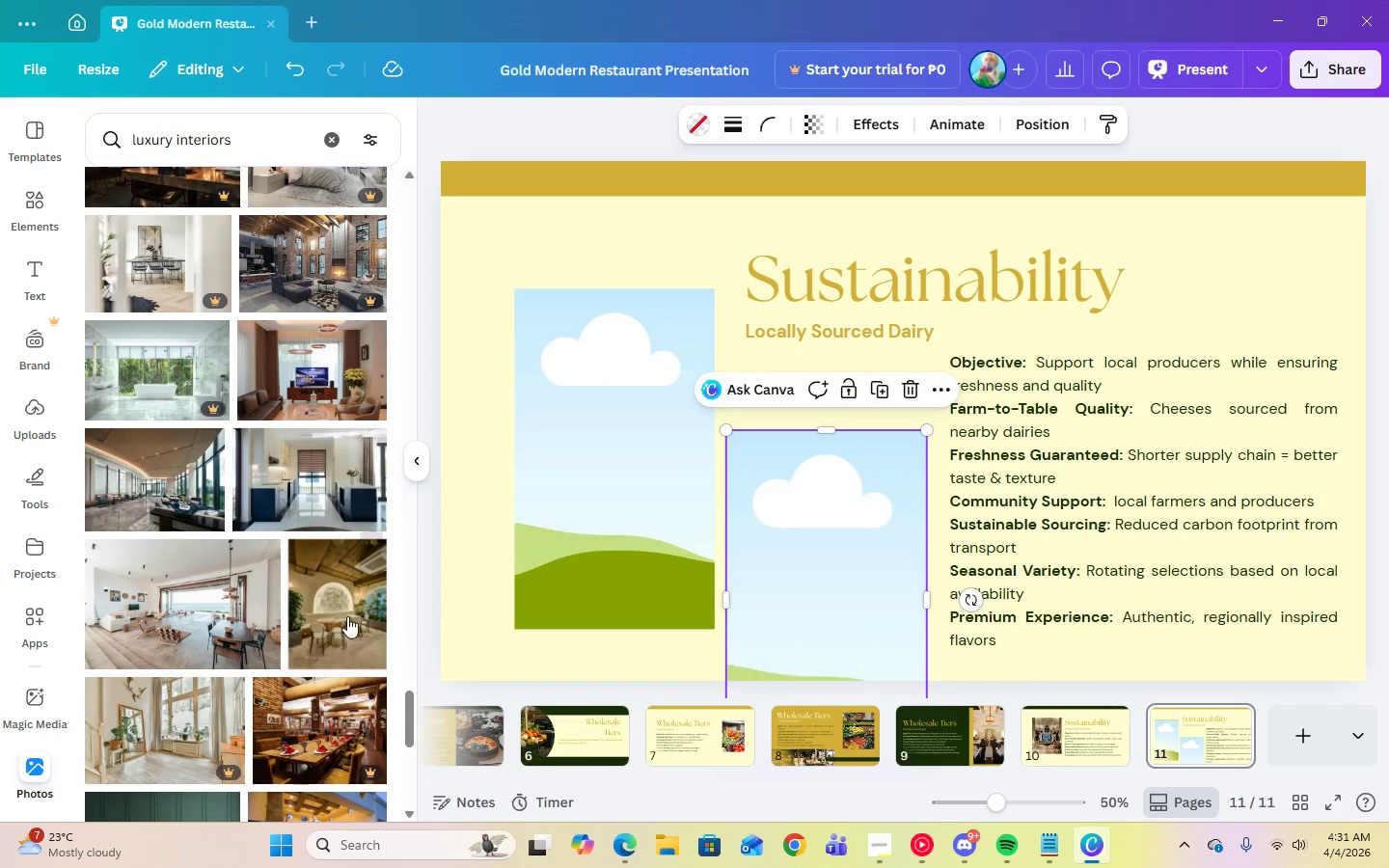 
left_click([345, 616])
 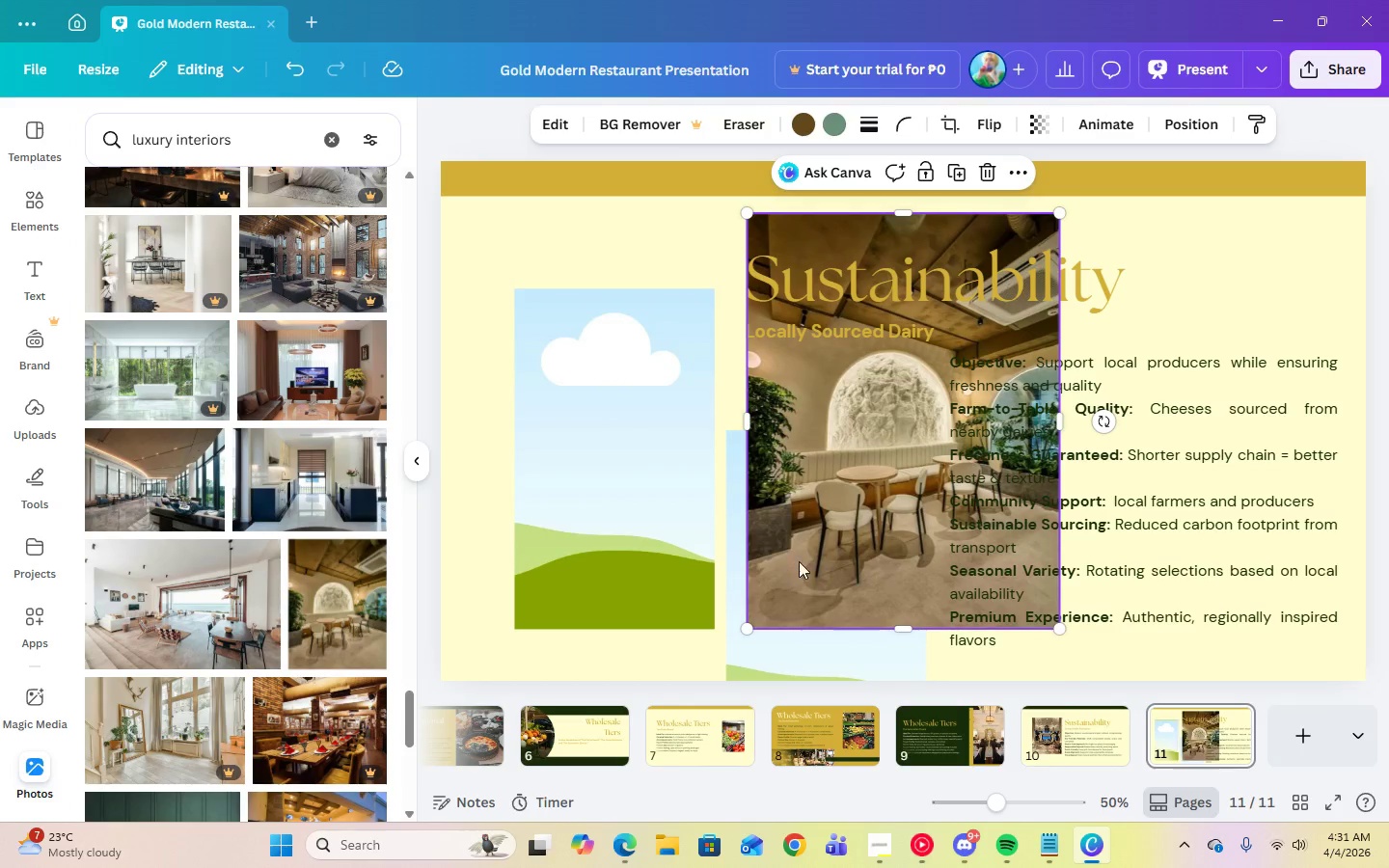 
left_click_drag(start_coordinate=[835, 555], to_coordinate=[635, 546])
 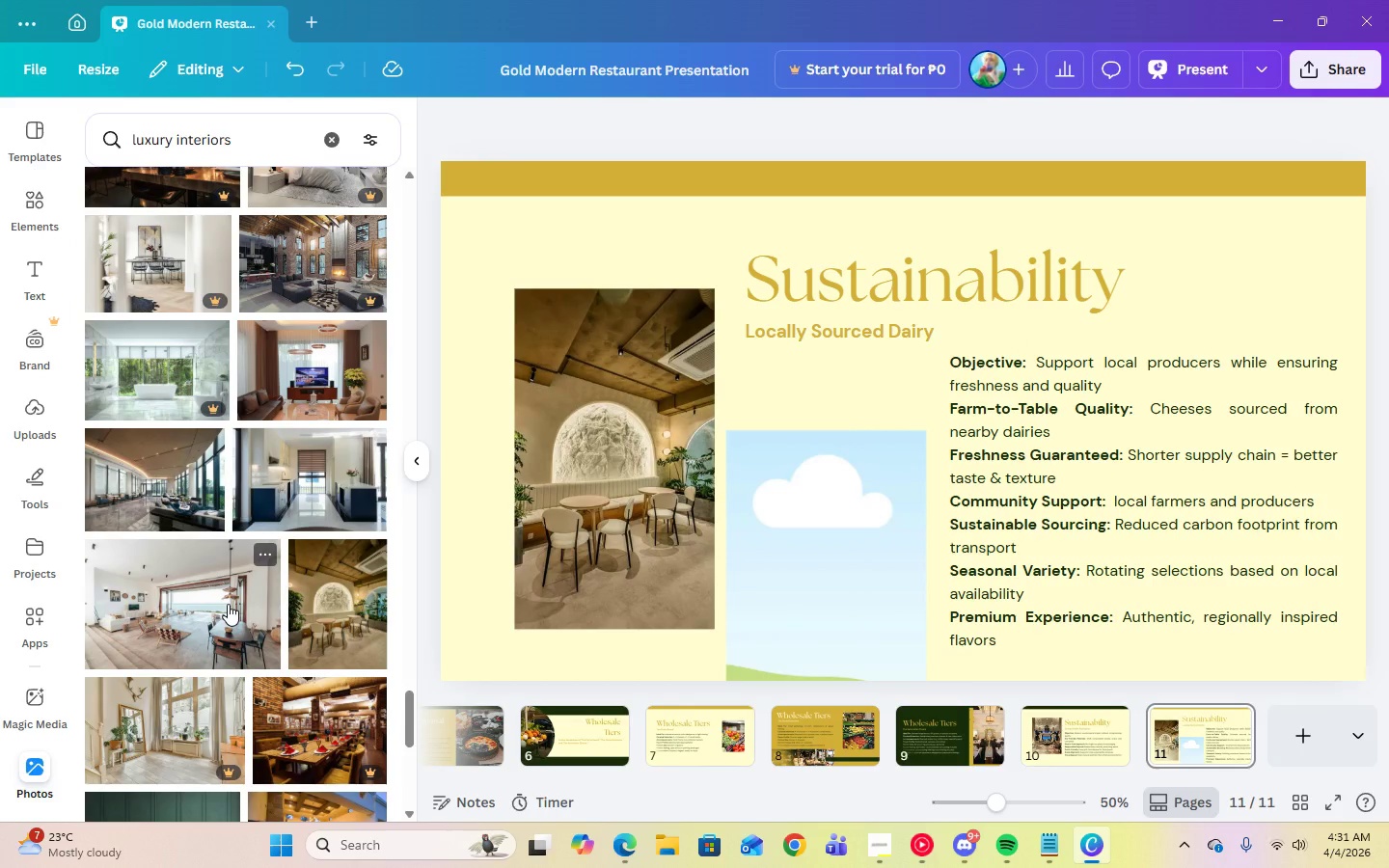 
scroll: coordinate [292, 593], scroll_direction: down, amount: 17.0
 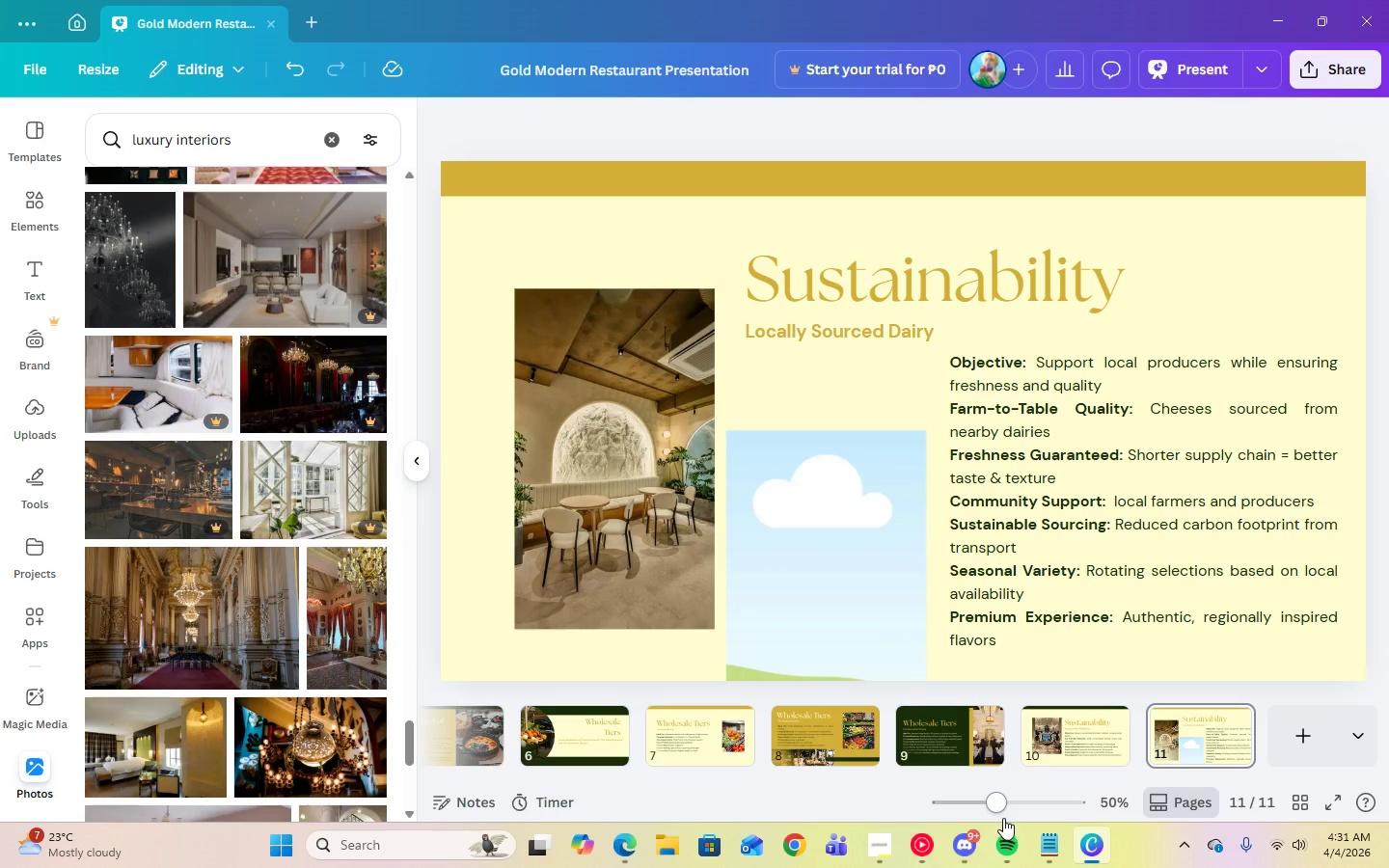 
left_click([917, 854])
 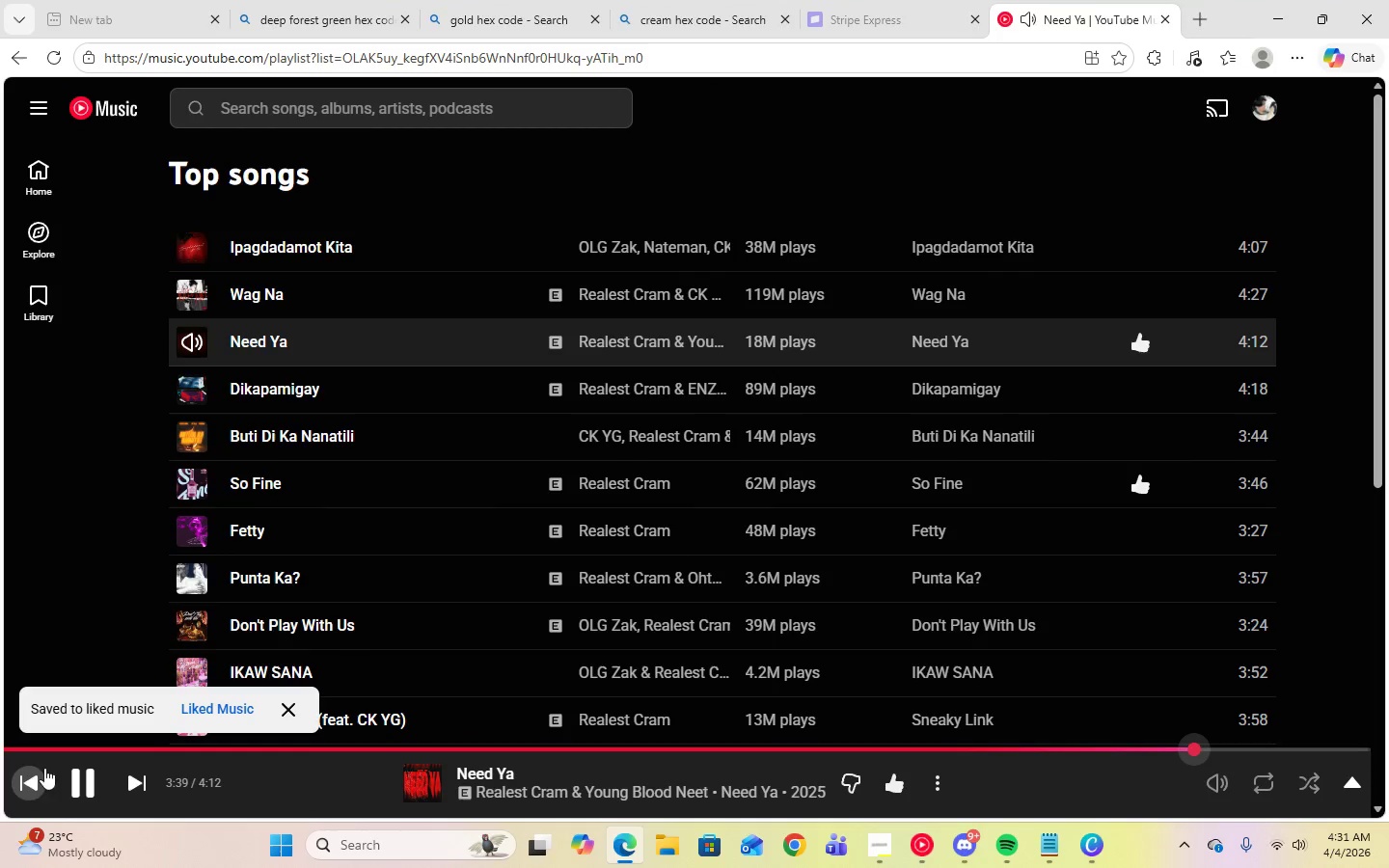 
left_click([34, 773])
 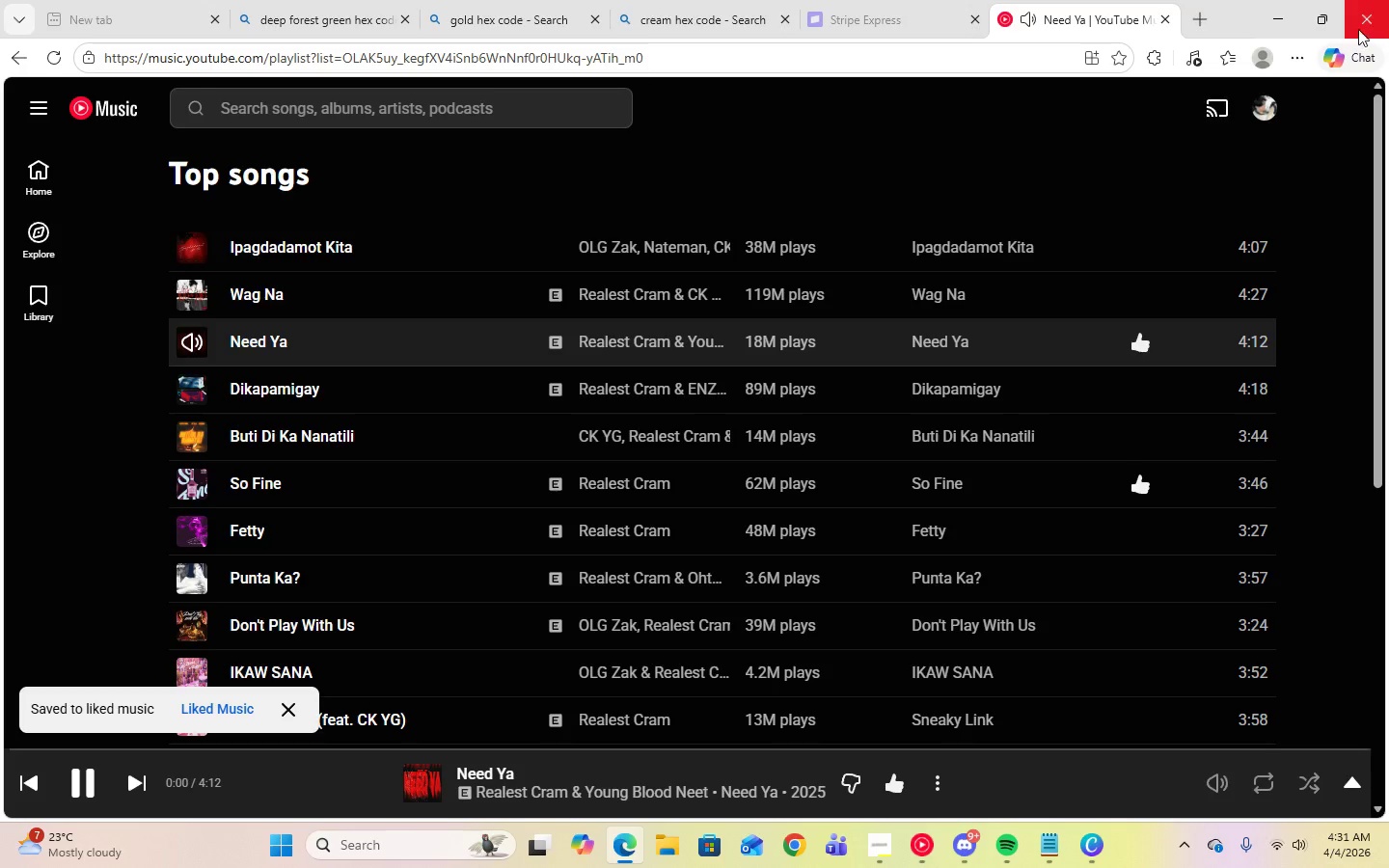 
left_click([1281, 16])
 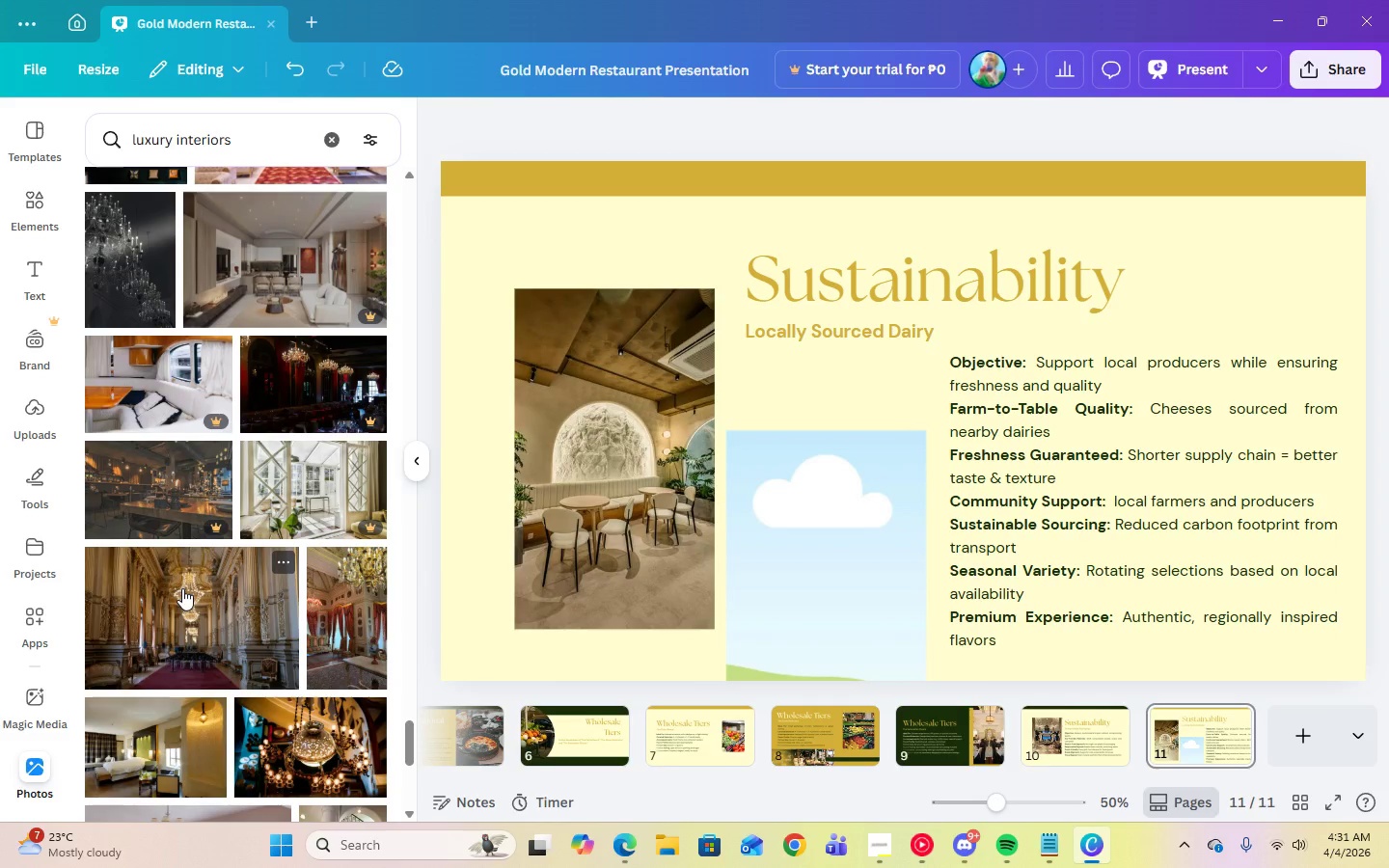 
scroll: coordinate [249, 628], scroll_direction: down, amount: 16.0
 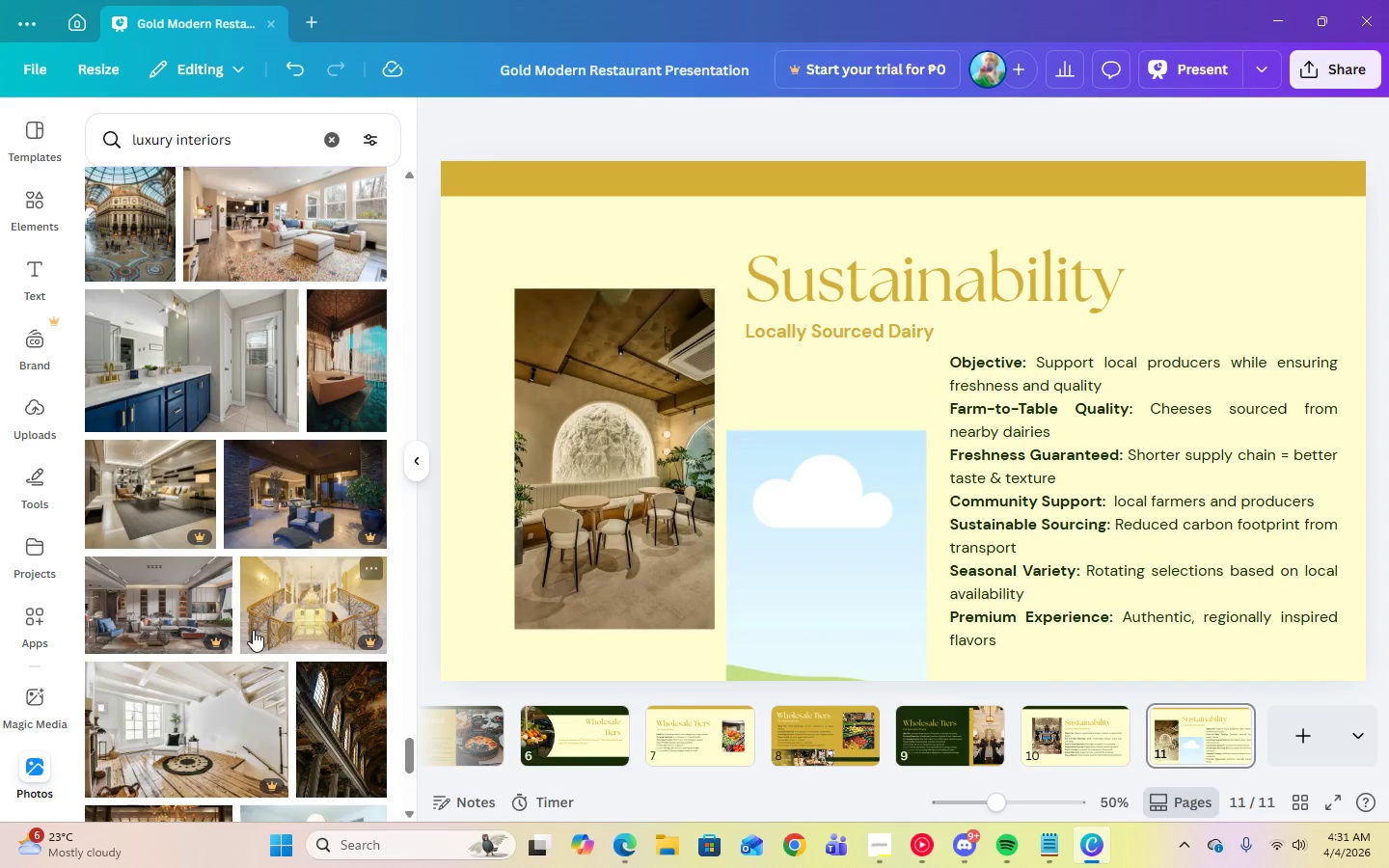 
scroll: coordinate [253, 630], scroll_direction: down, amount: 2.0
 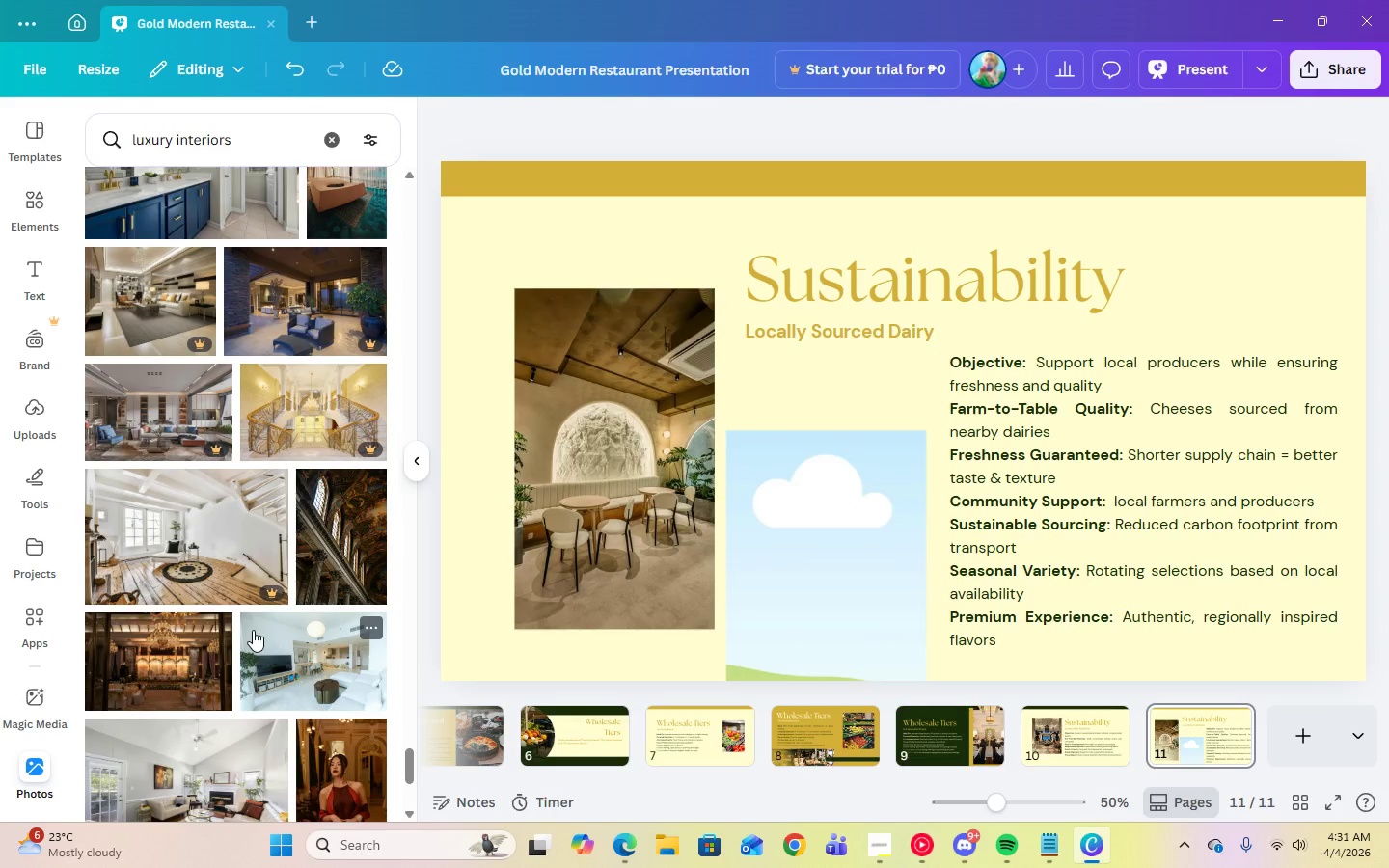 
left_click([353, 589])
 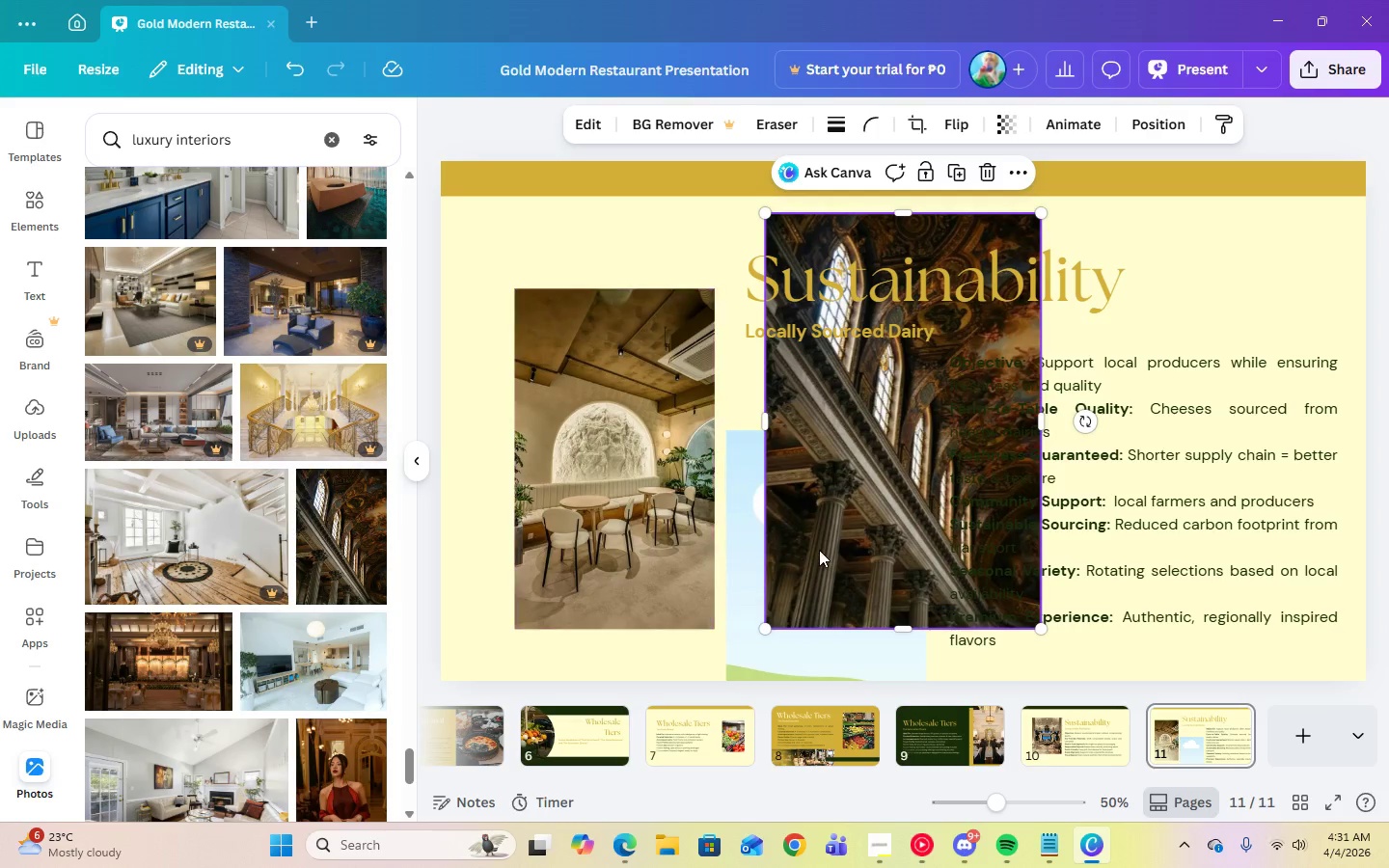 
left_click_drag(start_coordinate=[820, 550], to_coordinate=[810, 566])
 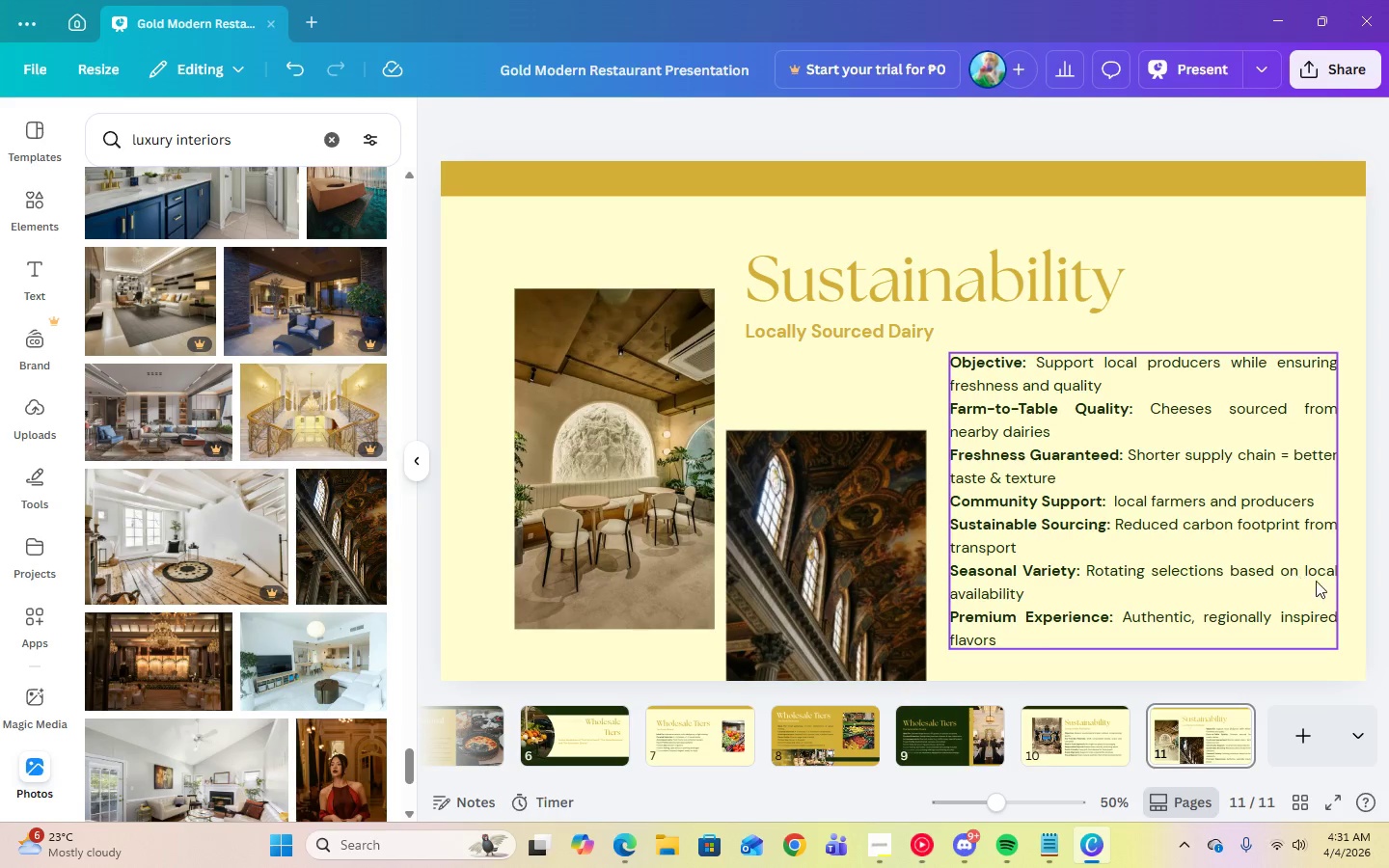 
left_click([1192, 68])
 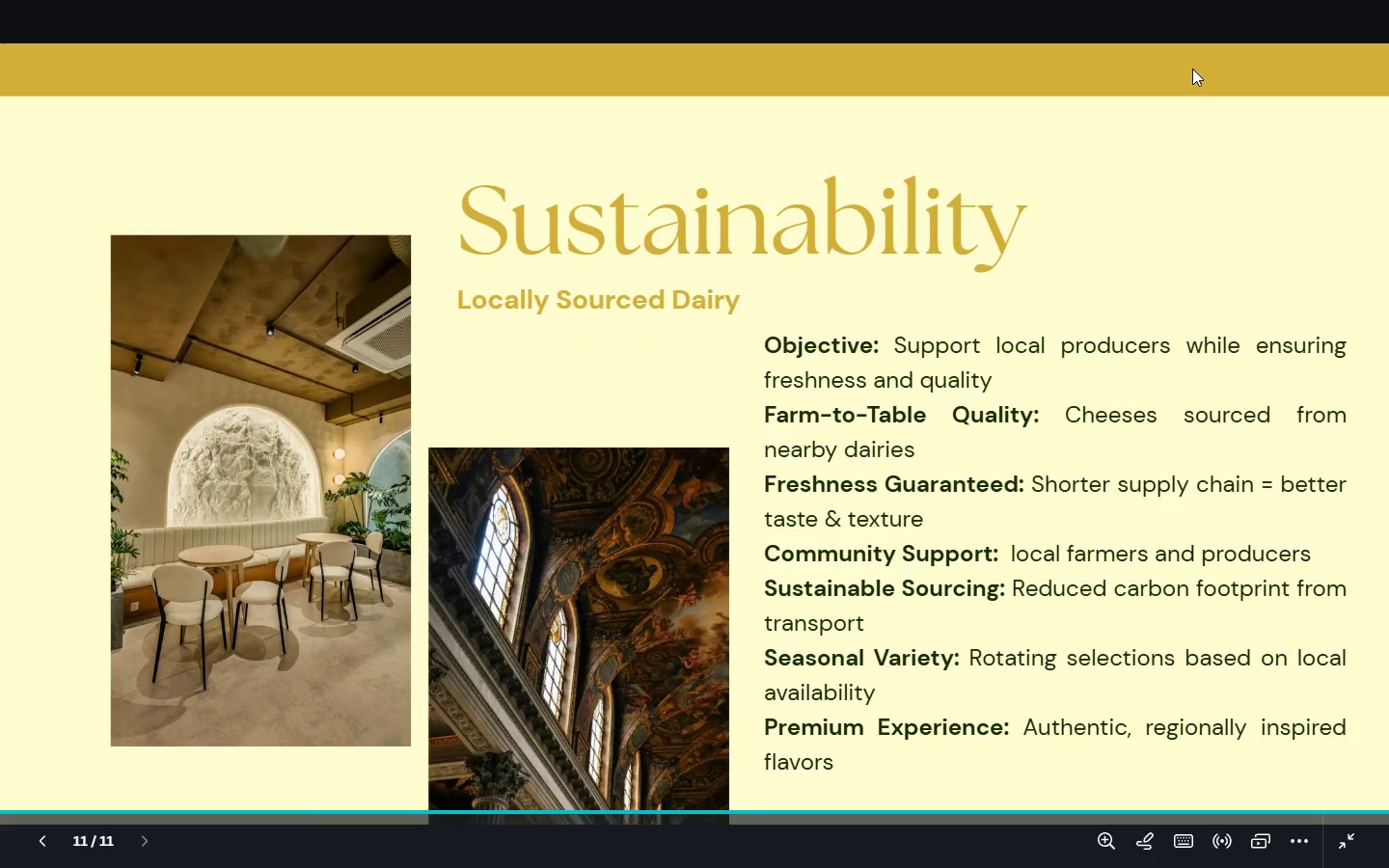 
key(ArrowLeft)
 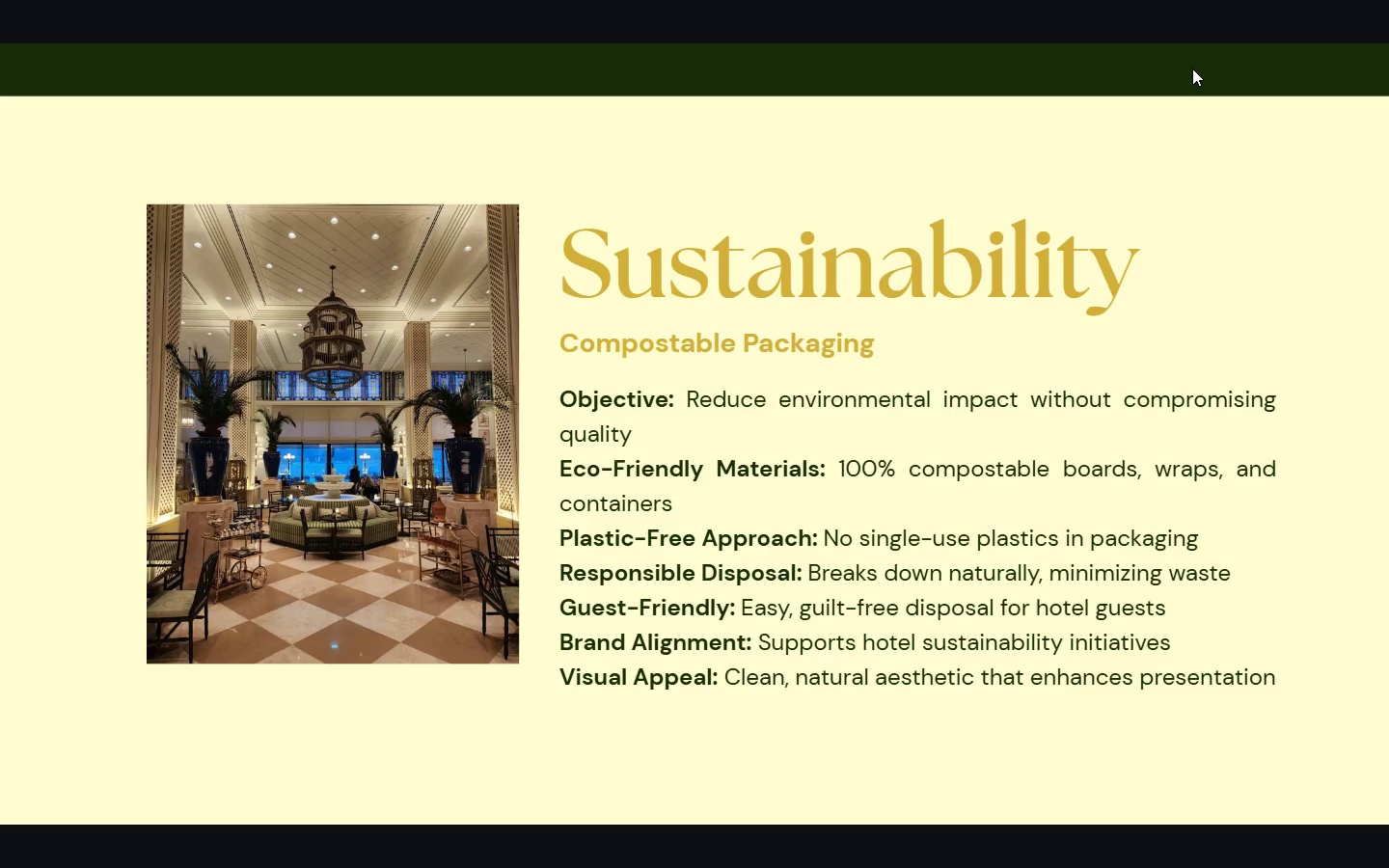 
key(ArrowLeft)
 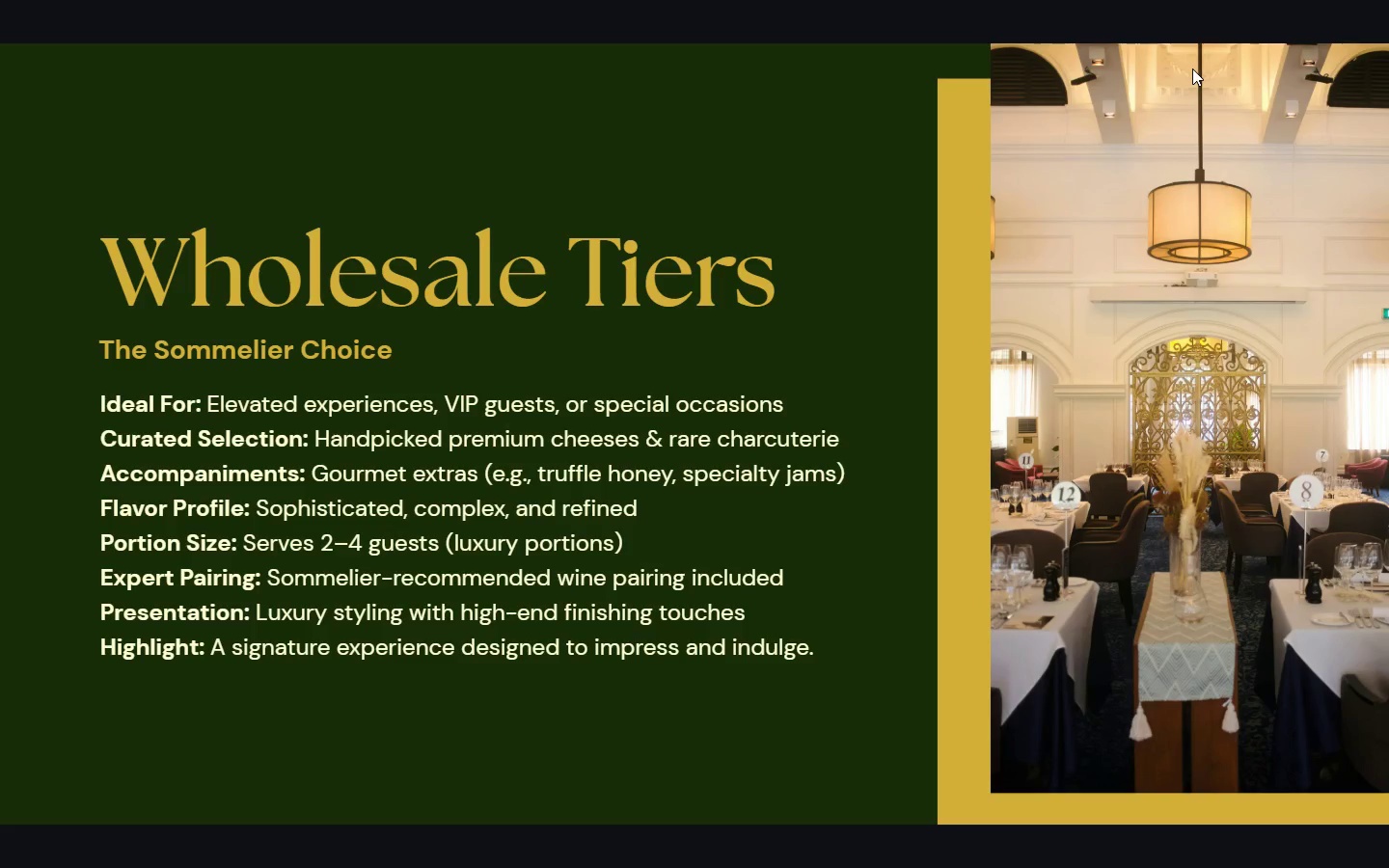 
key(ArrowLeft)
 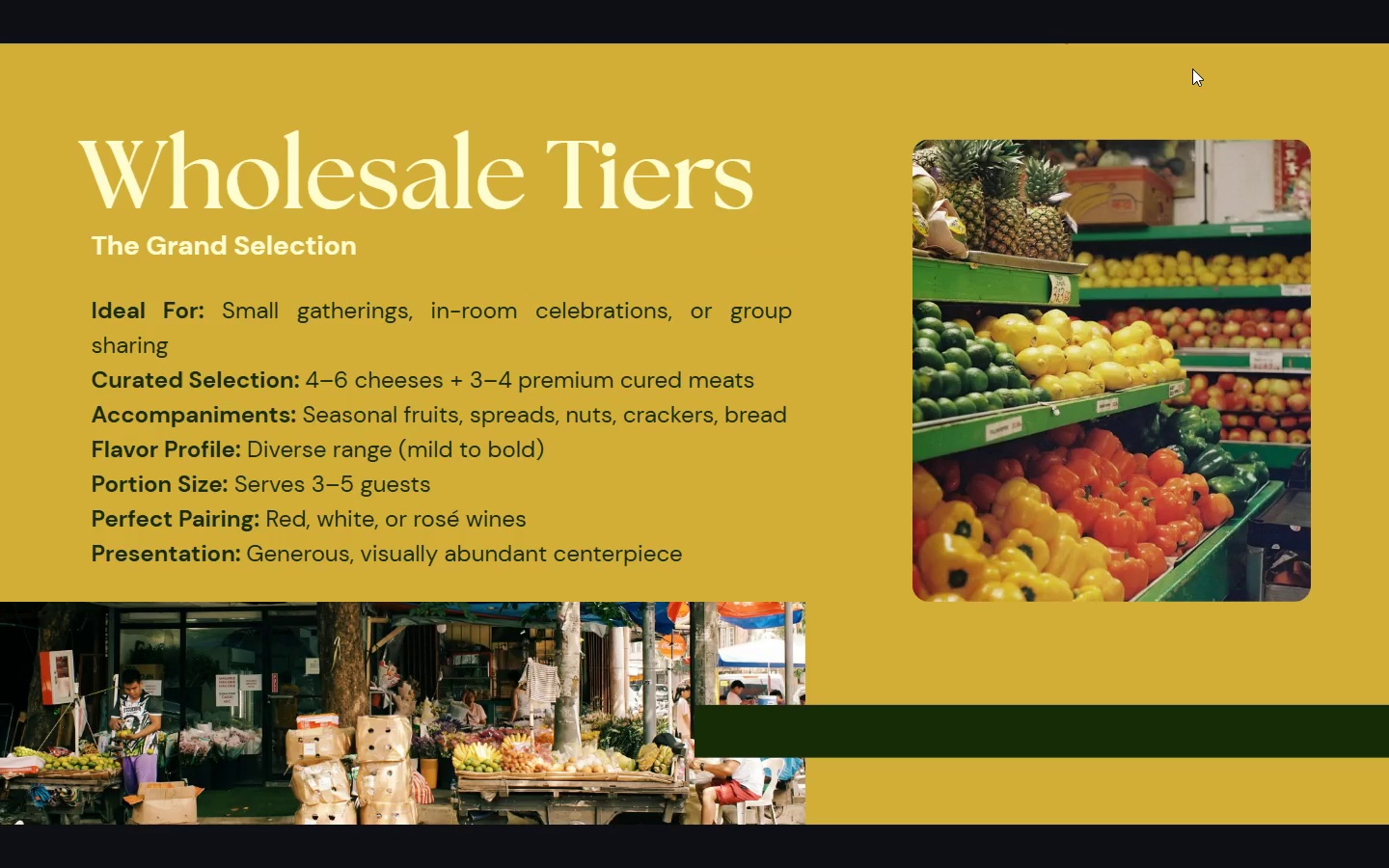 
key(ArrowLeft)
 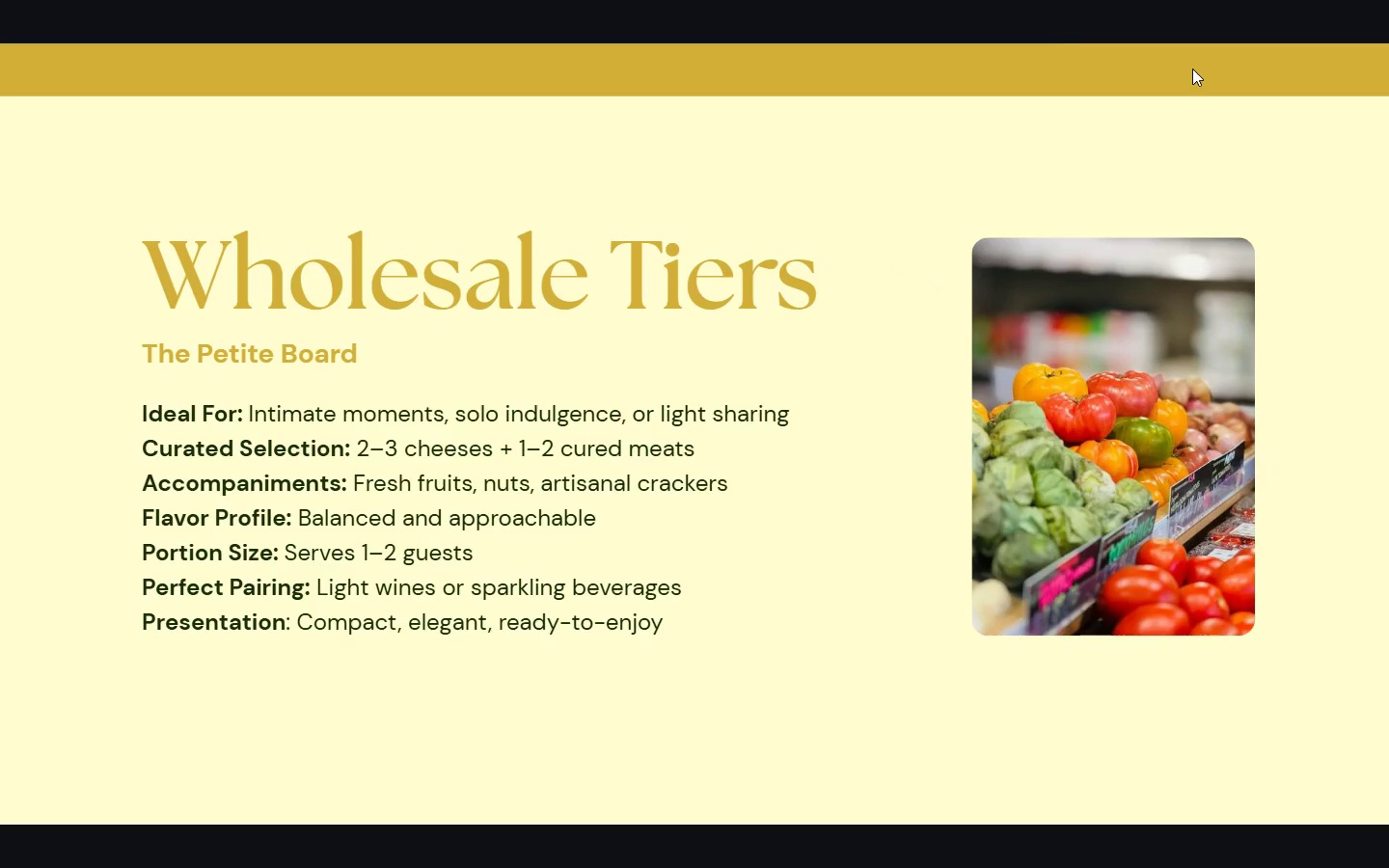 
key(ArrowLeft)
 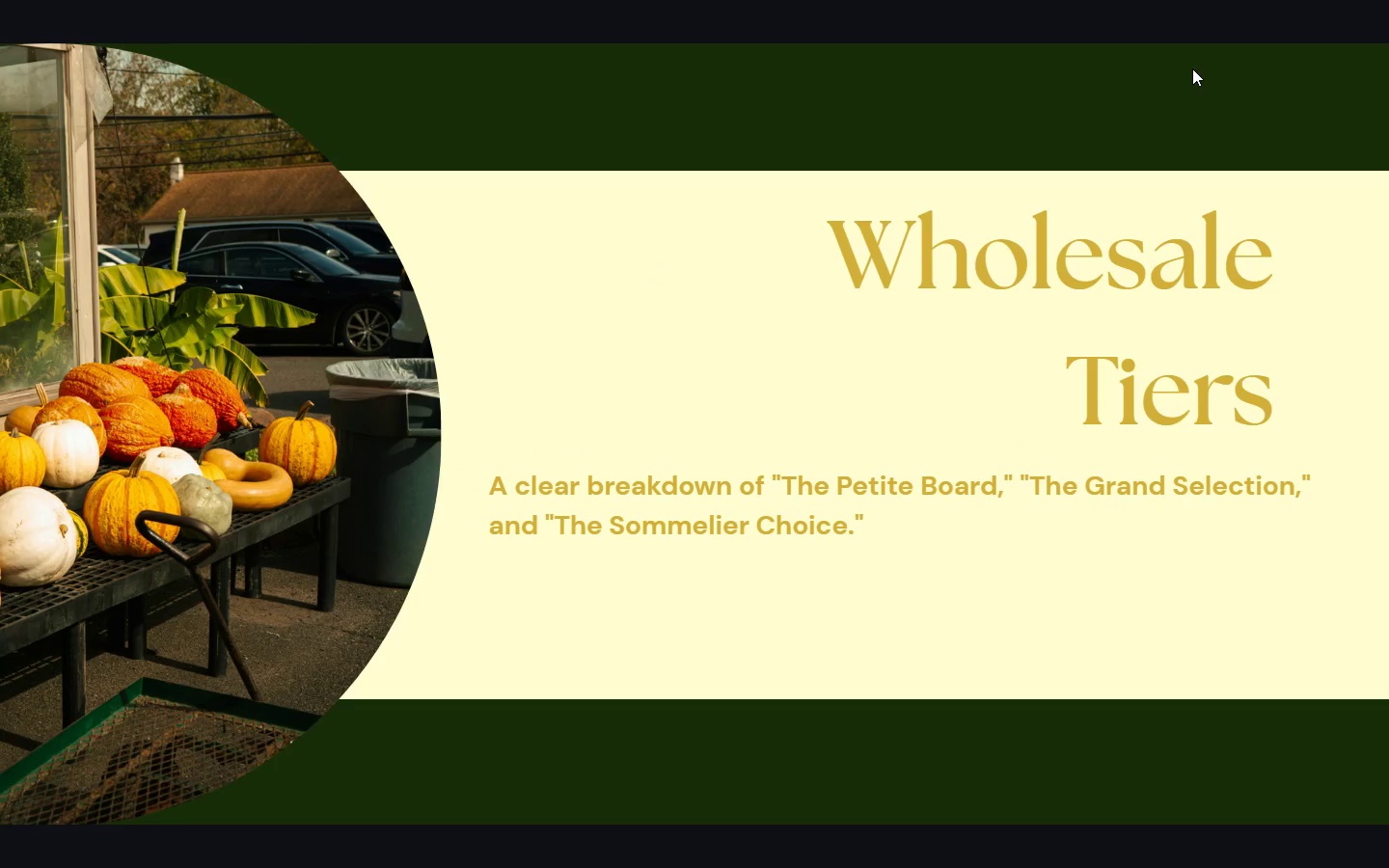 
key(ArrowLeft)
 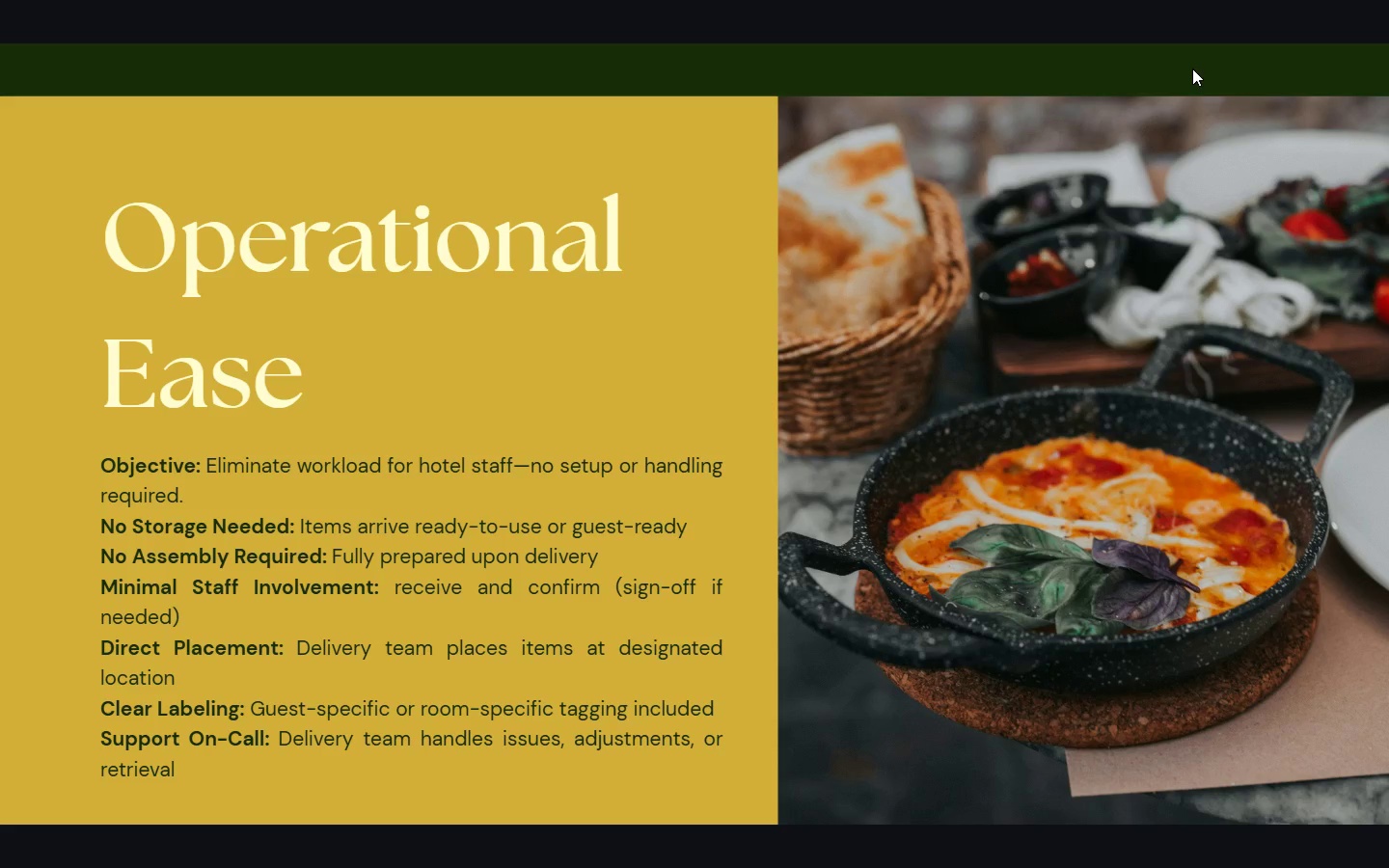 
key(ArrowLeft)
 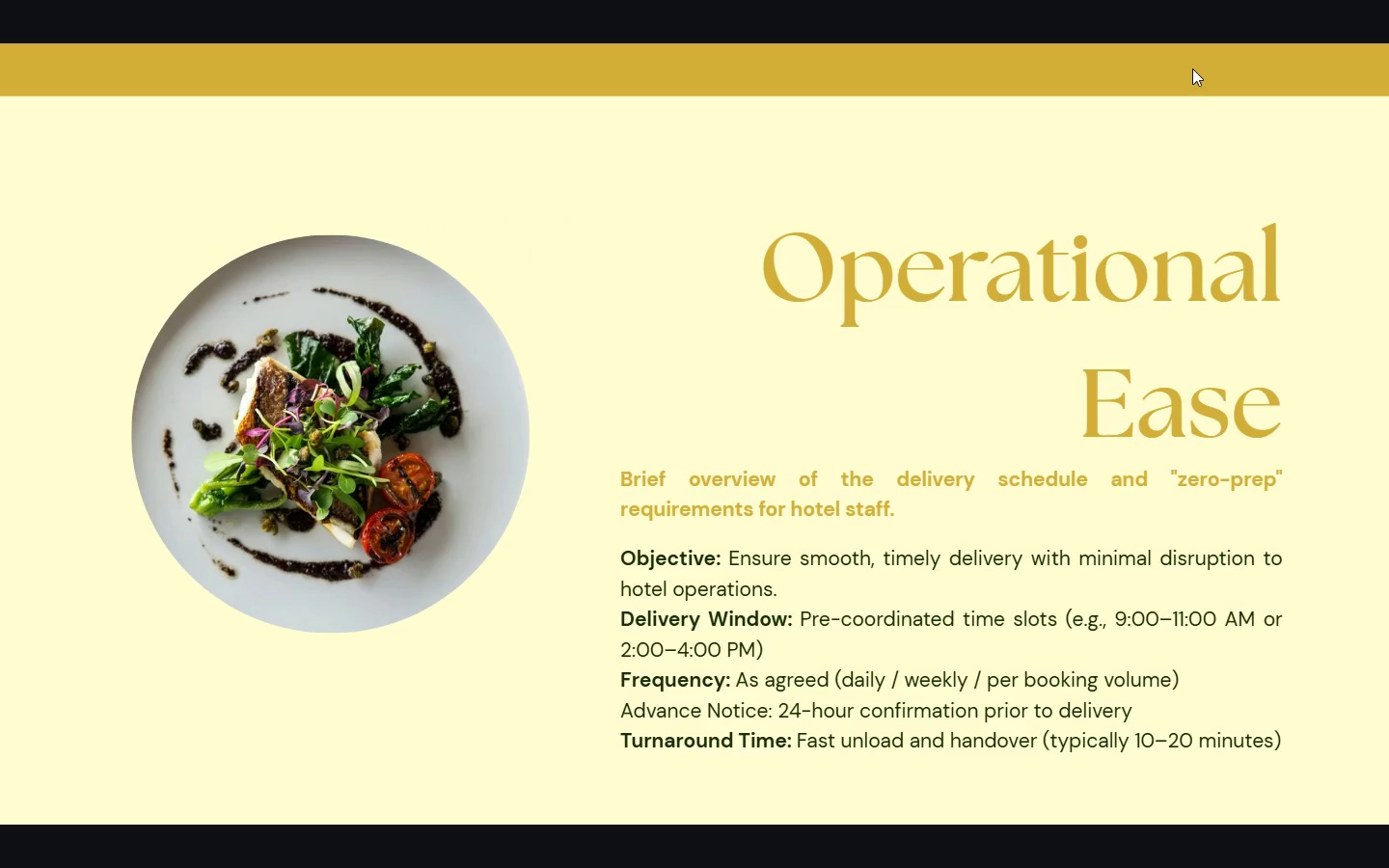 
key(ArrowLeft)
 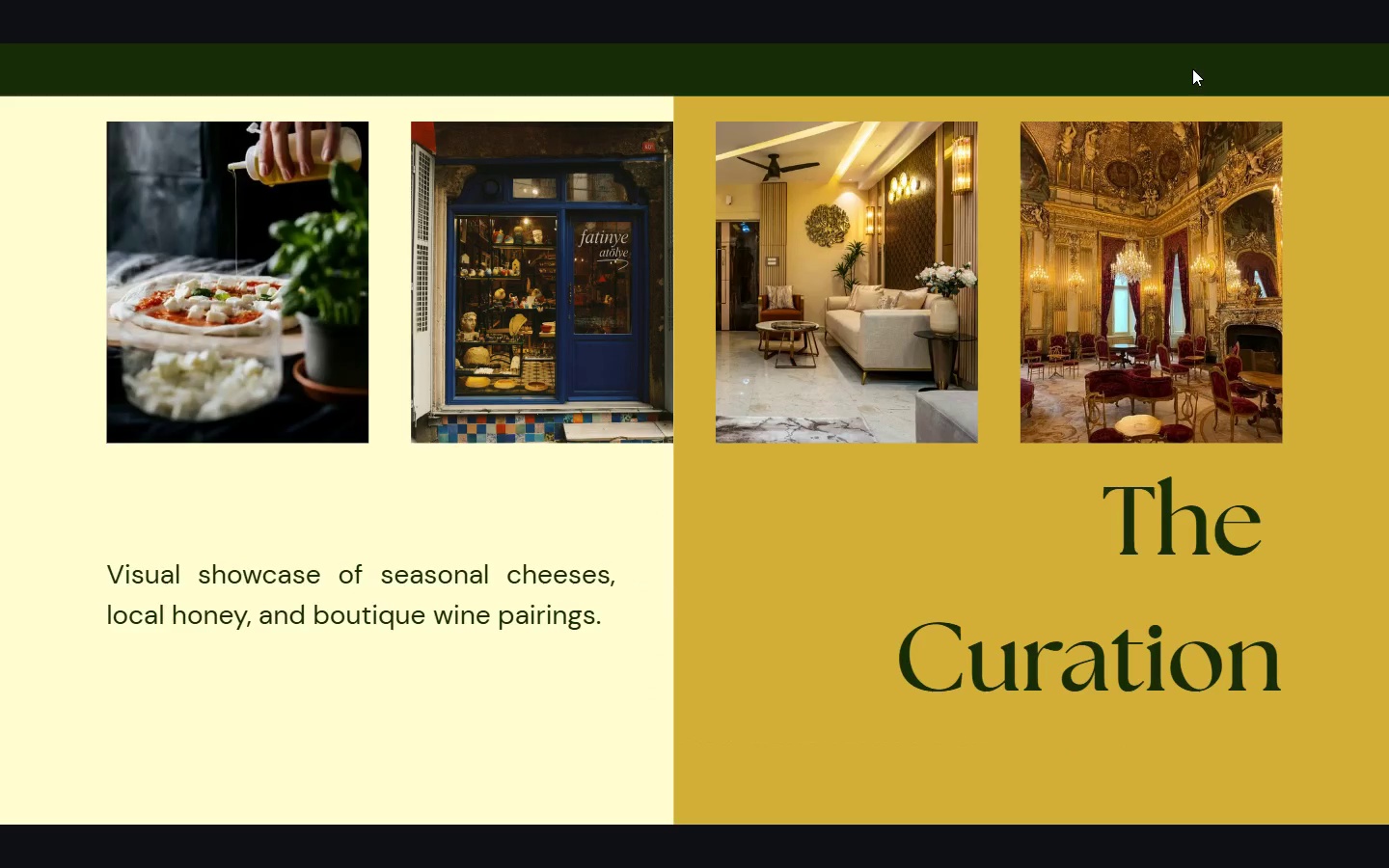 
key(ArrowLeft)
 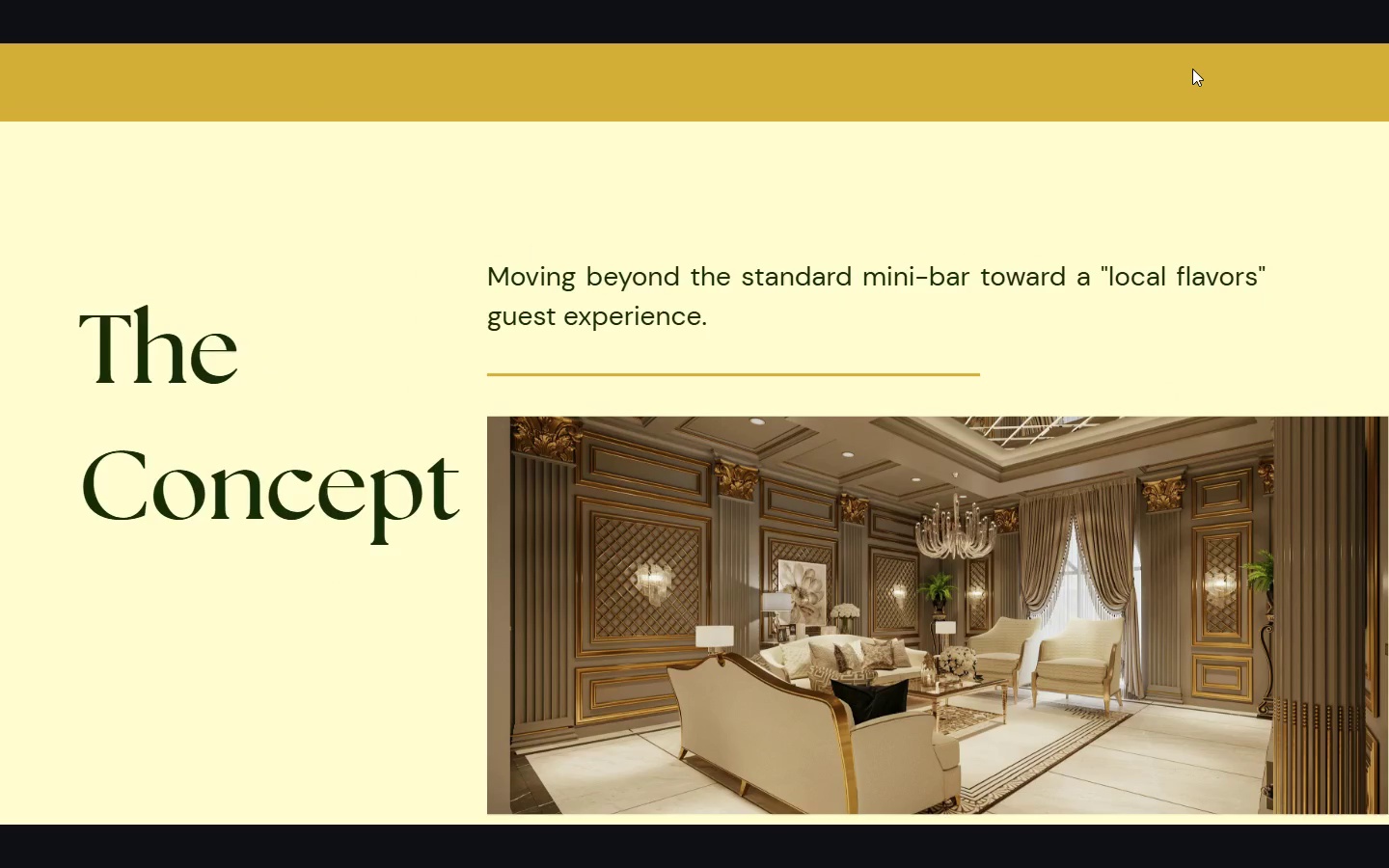 
key(ArrowLeft)
 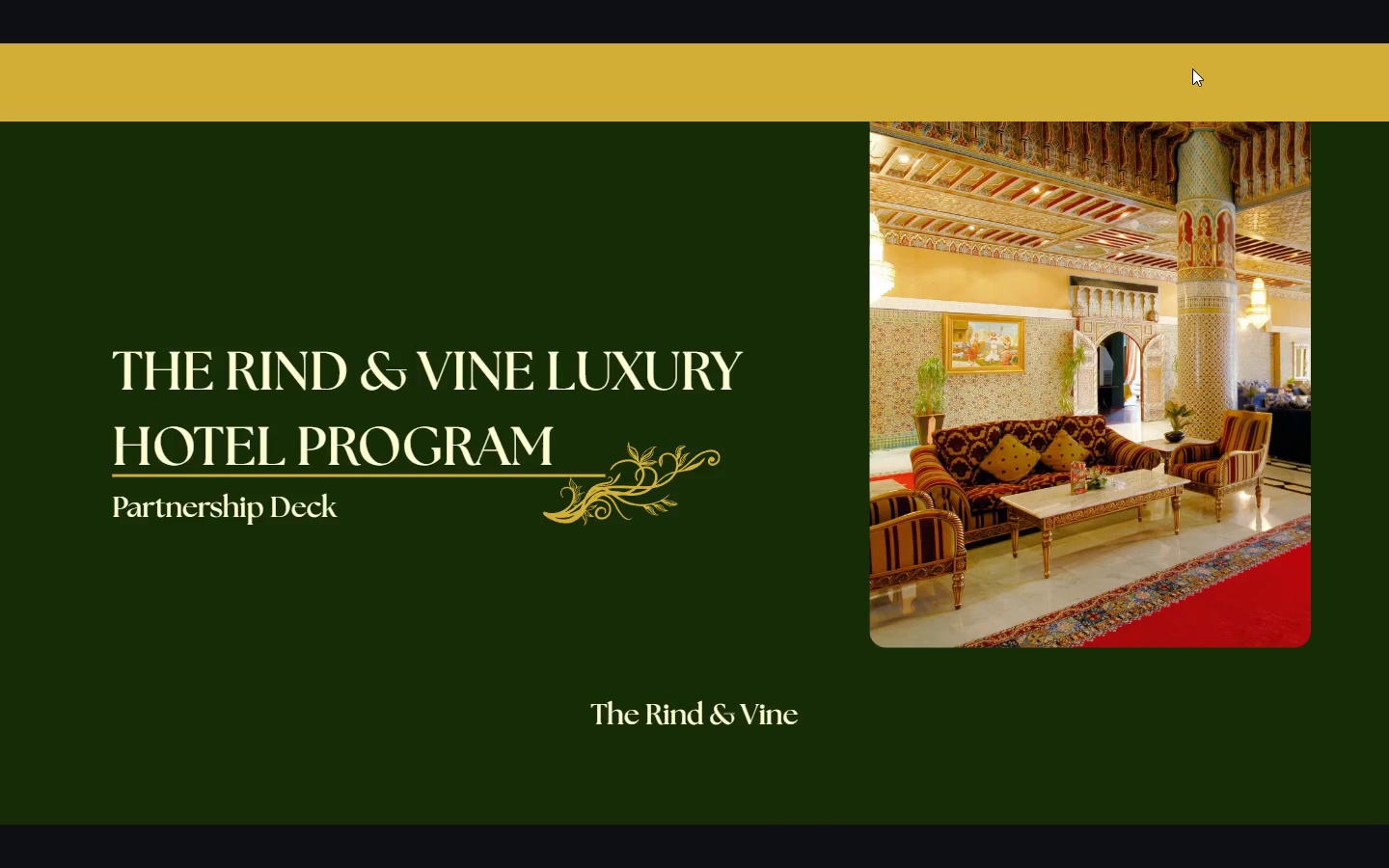 
key(ArrowRight)
 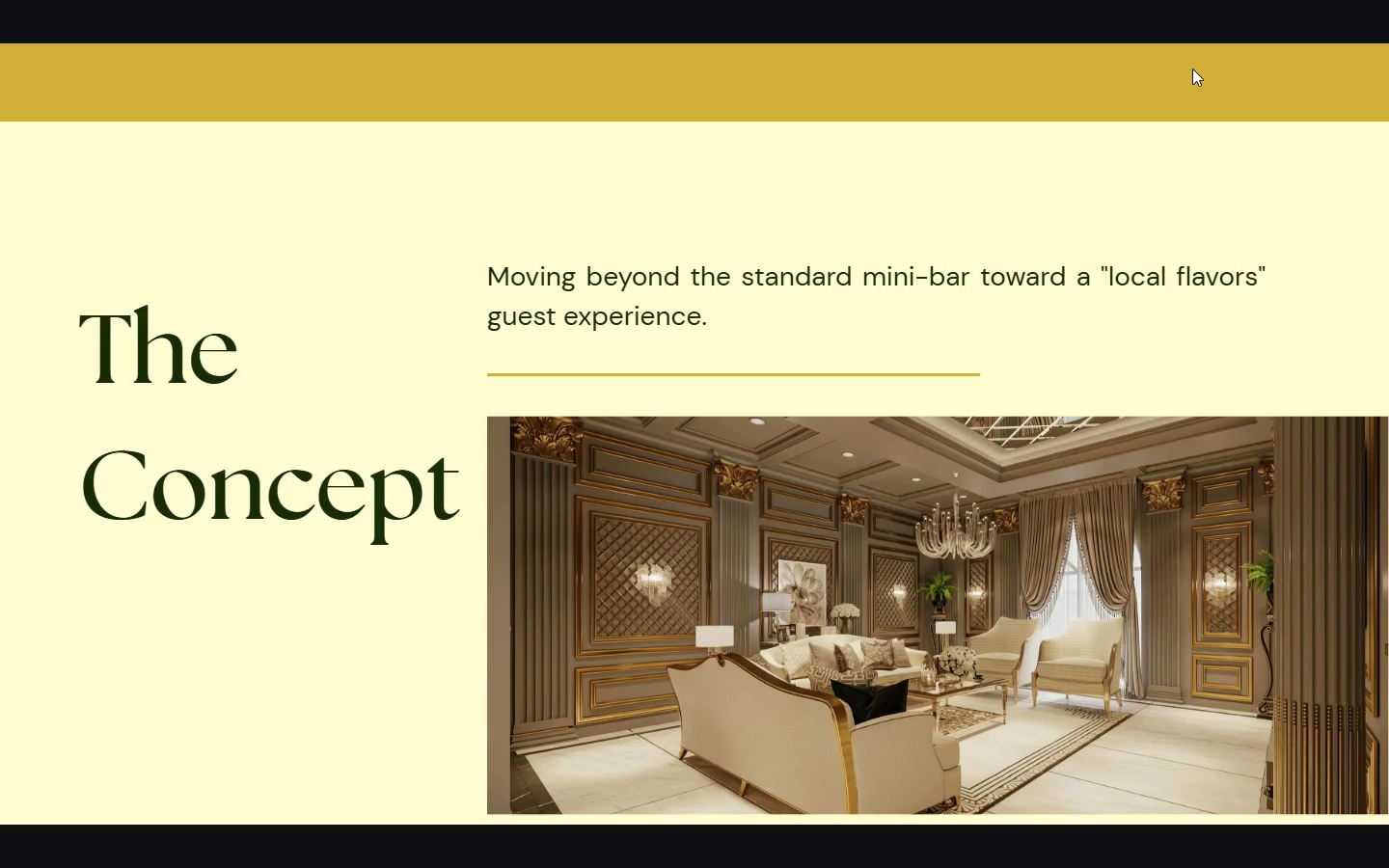 
key(Escape)
 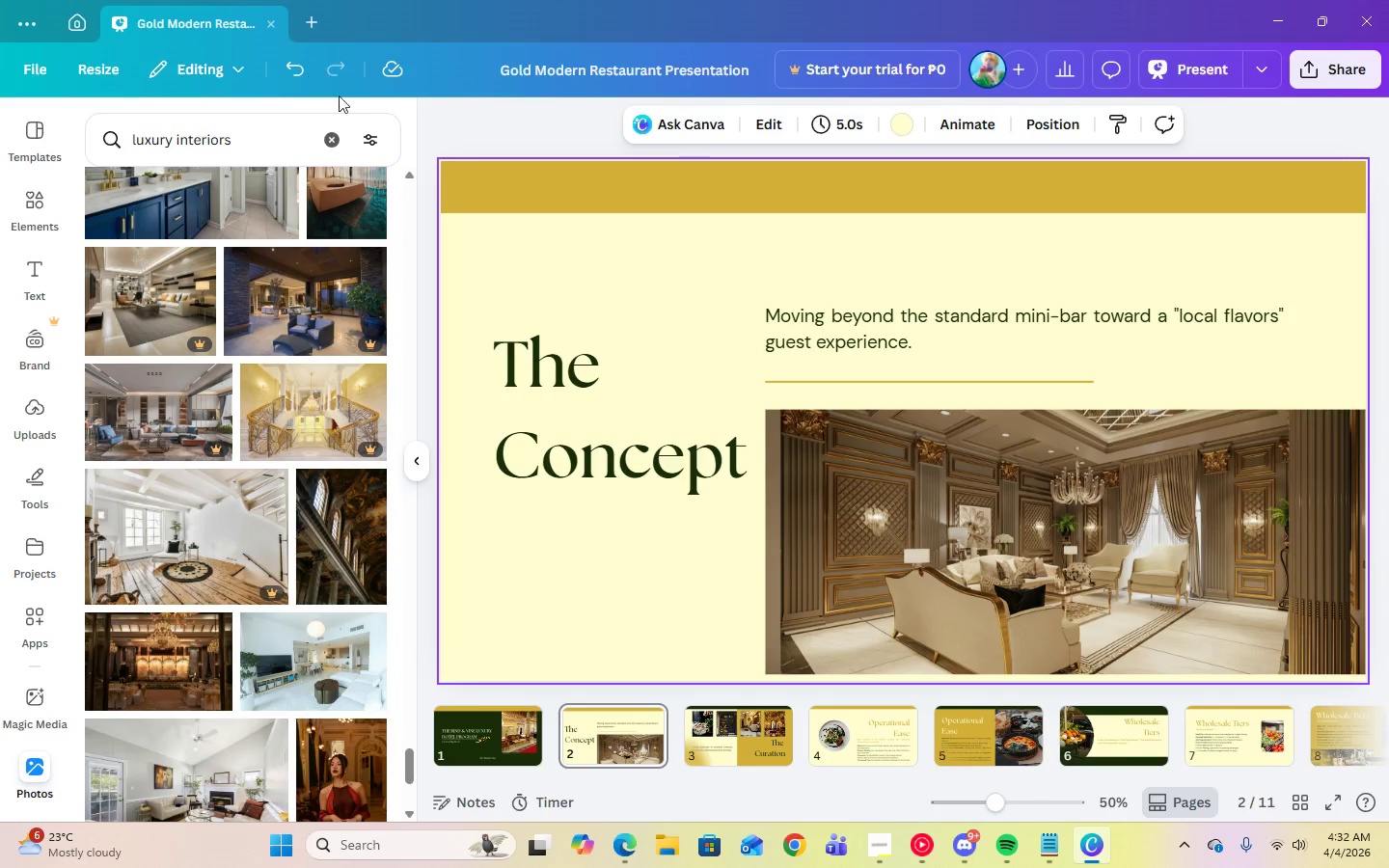 
double_click([313, 138])
 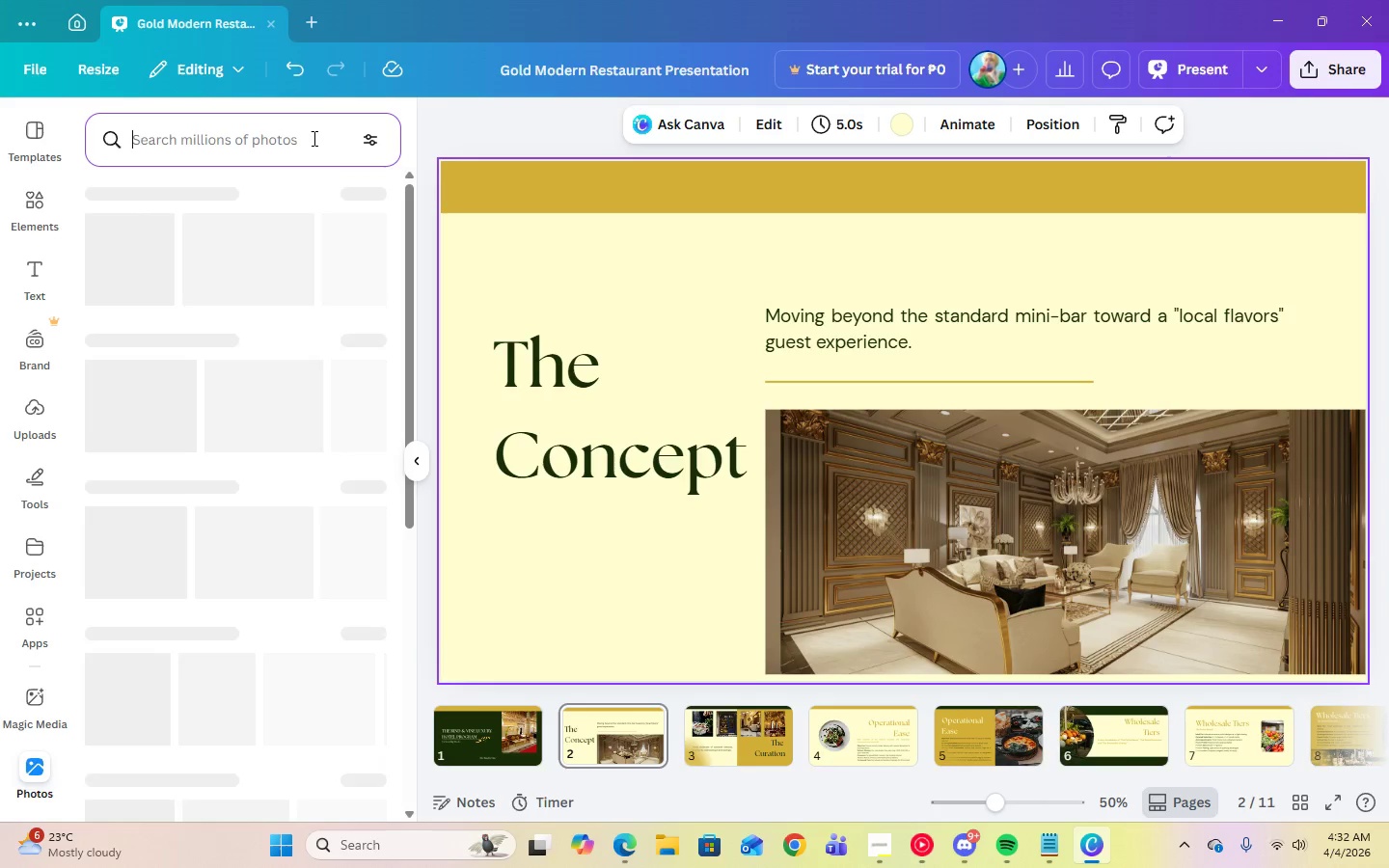 
type(hotel)
 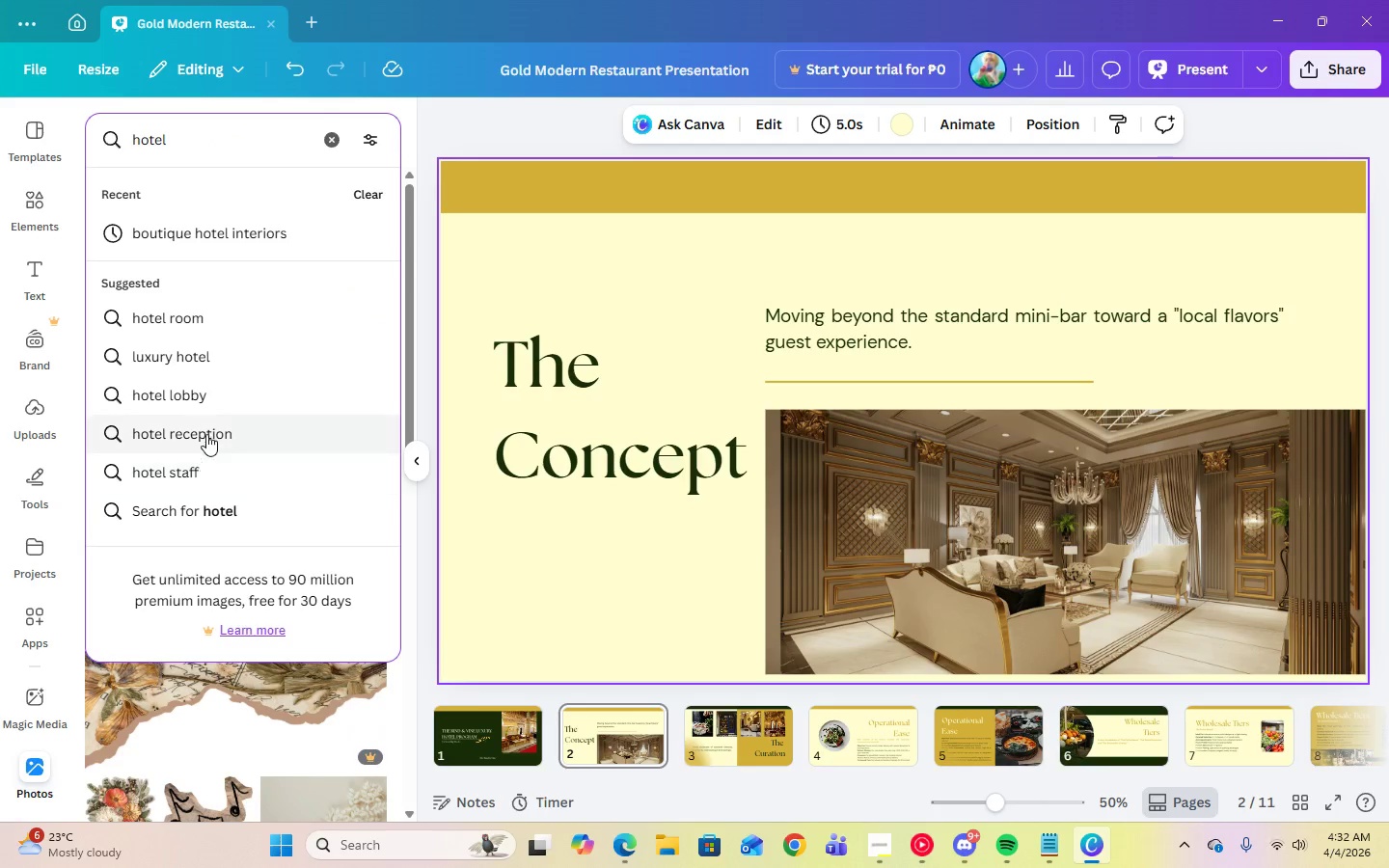 
left_click([206, 435])
 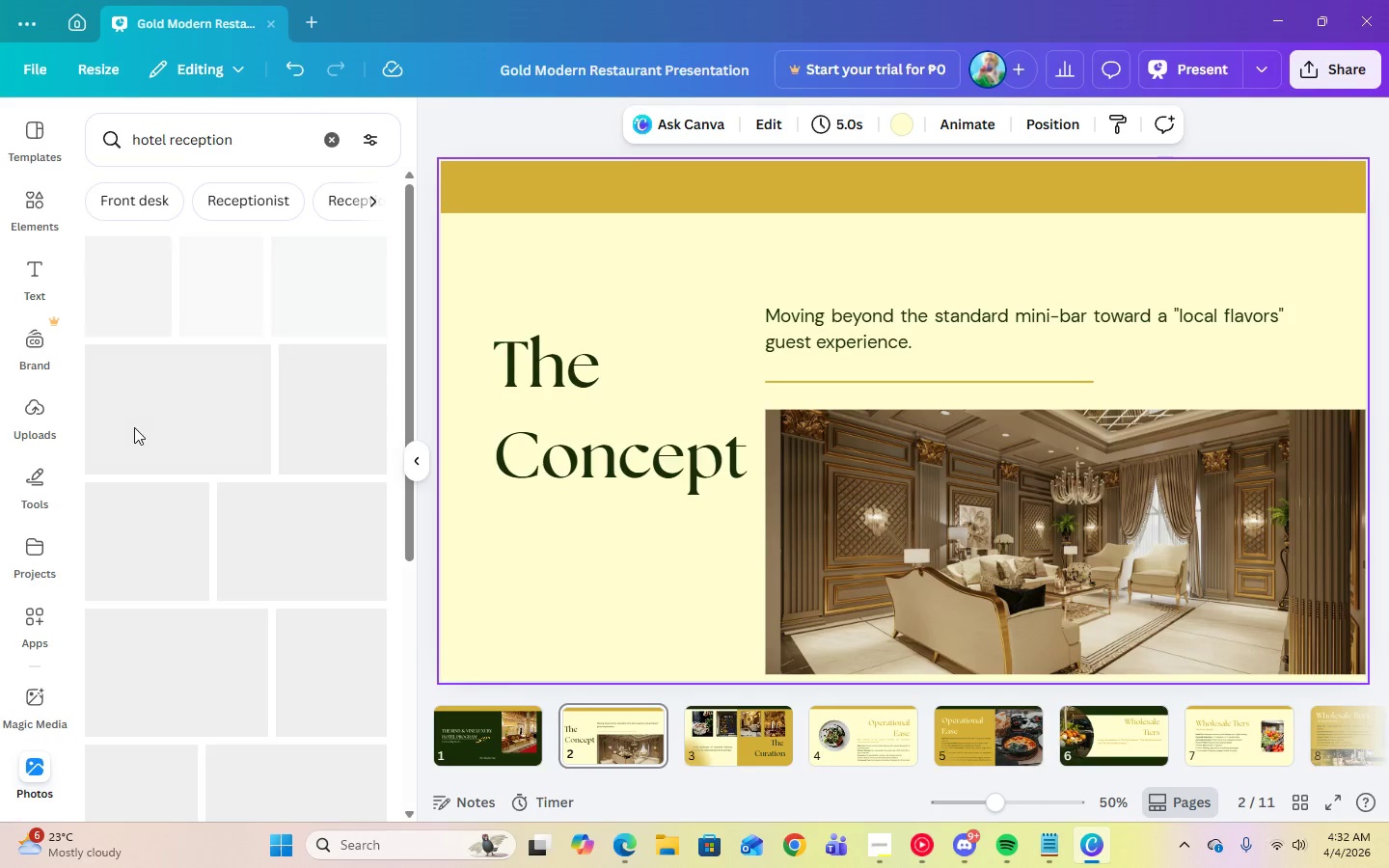 
mouse_move([181, 452])
 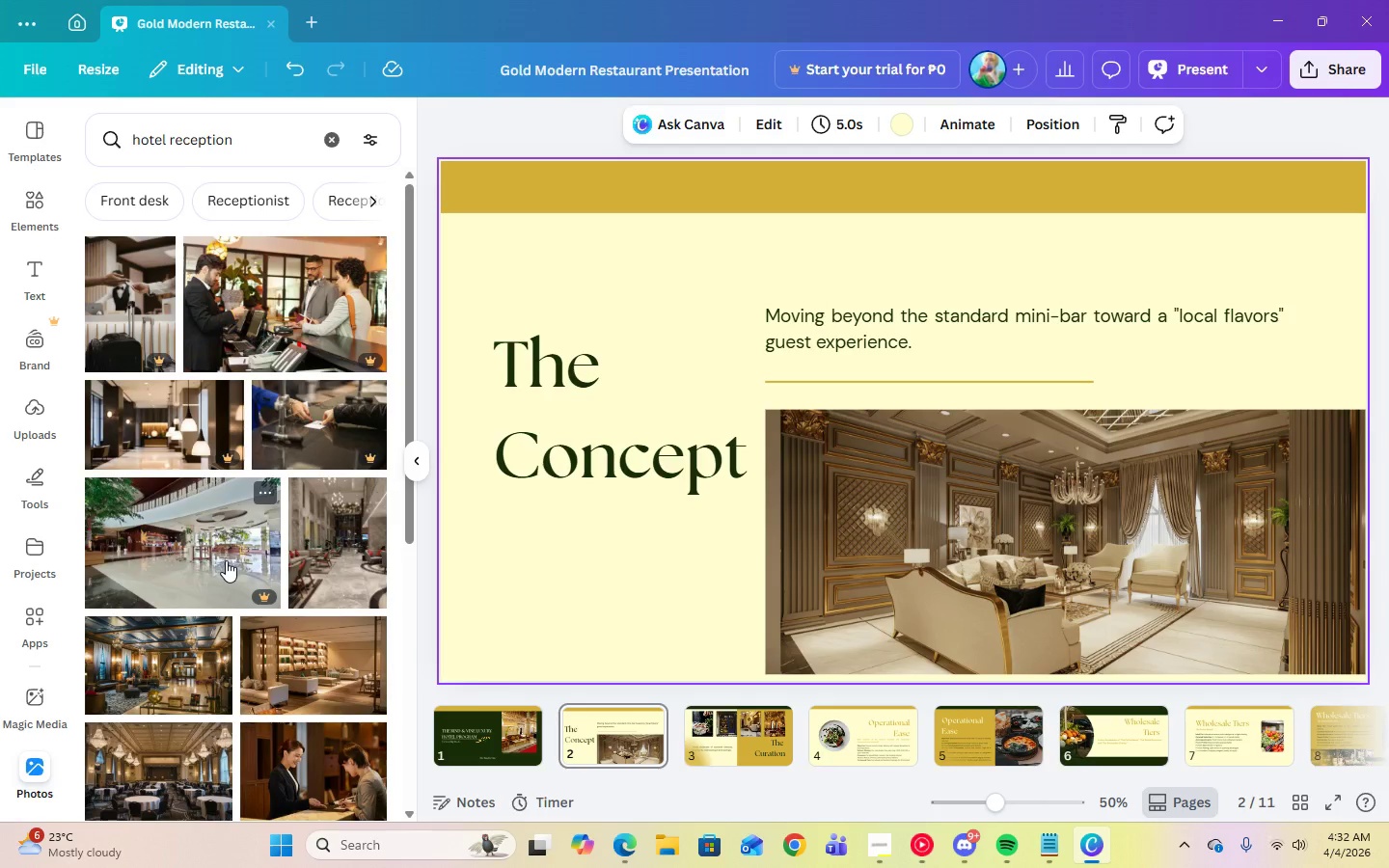 
scroll: coordinate [340, 600], scroll_direction: down, amount: 19.0
 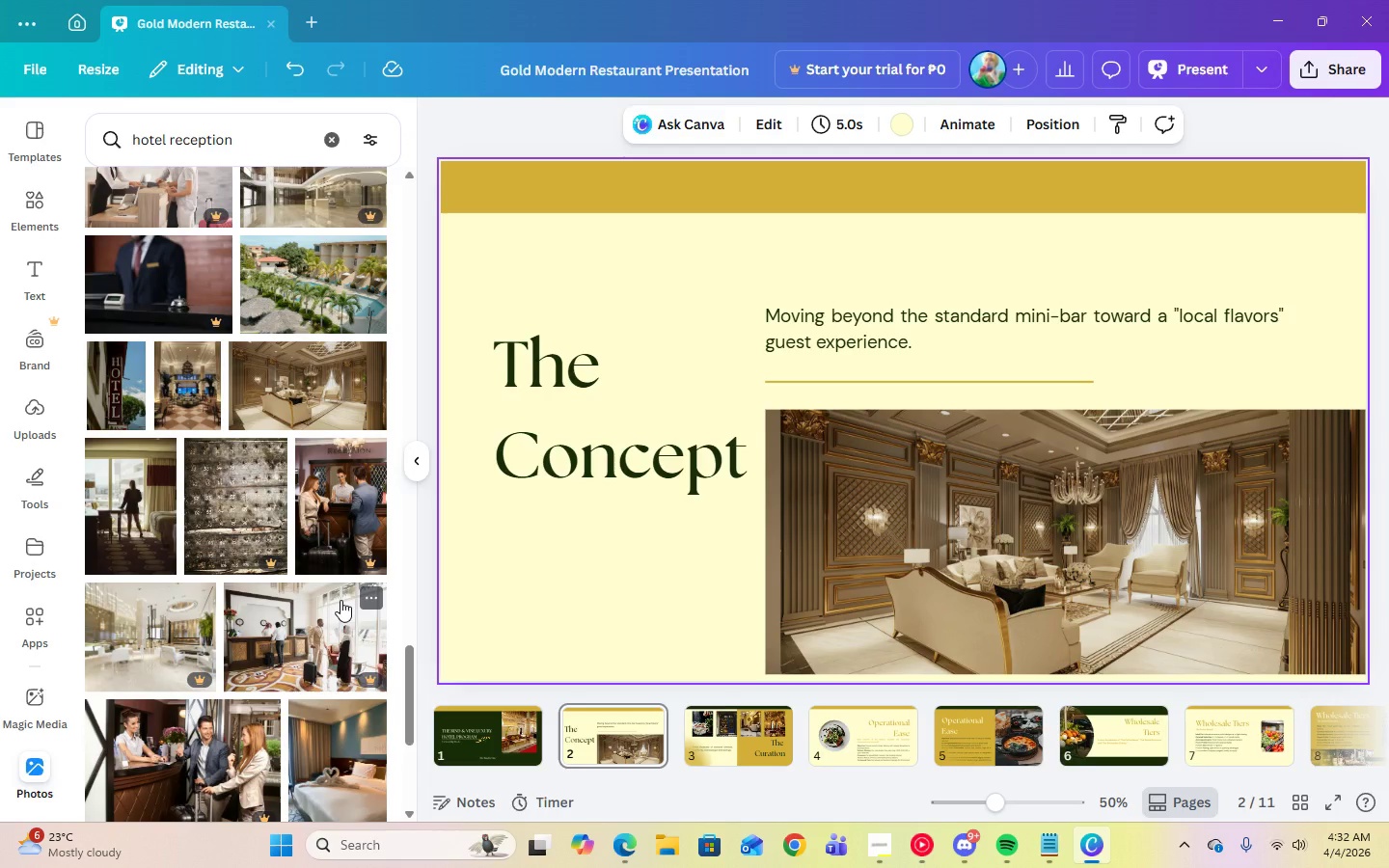 
scroll: coordinate [378, 617], scroll_direction: down, amount: 21.0
 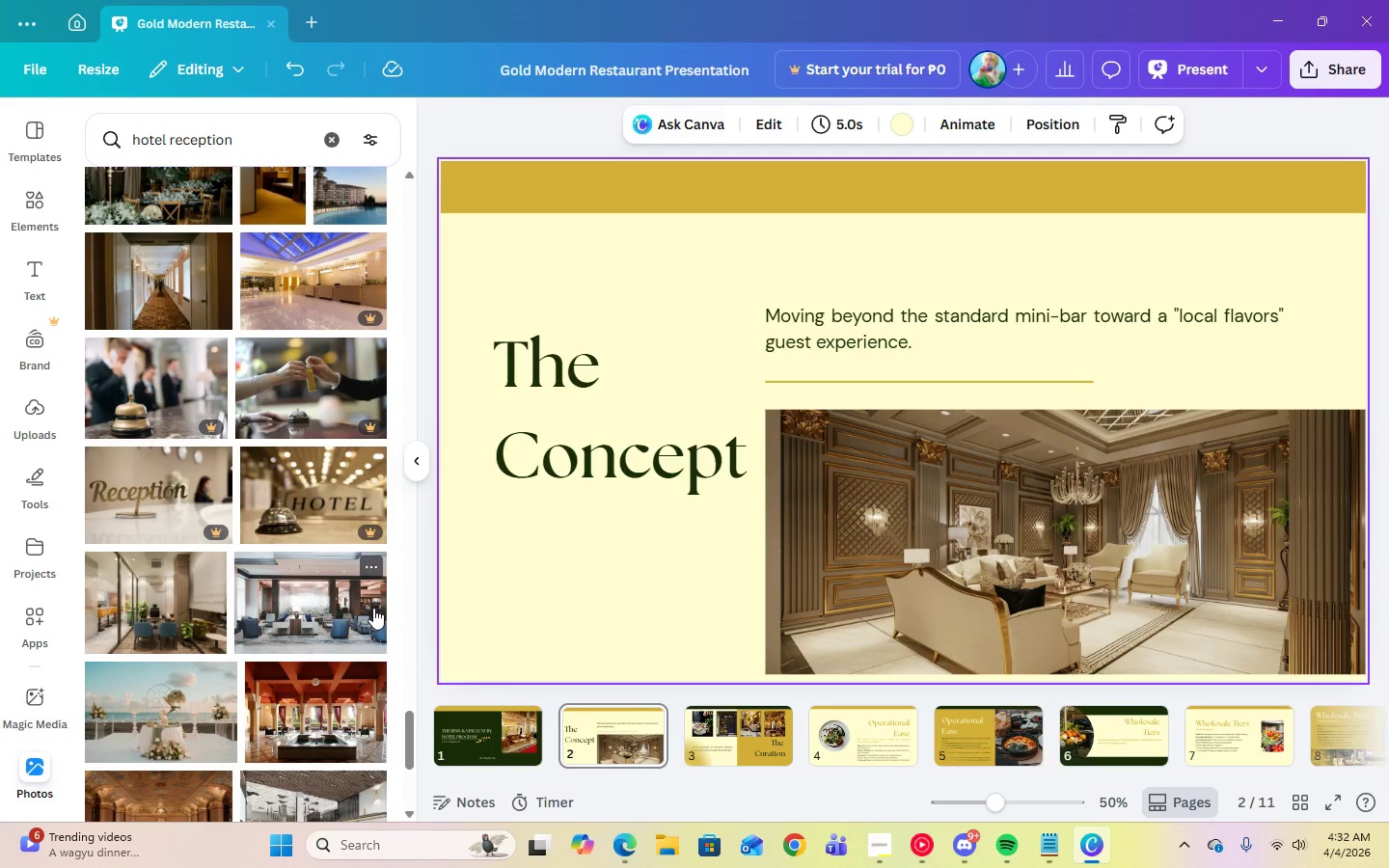 
wait(6.88)
 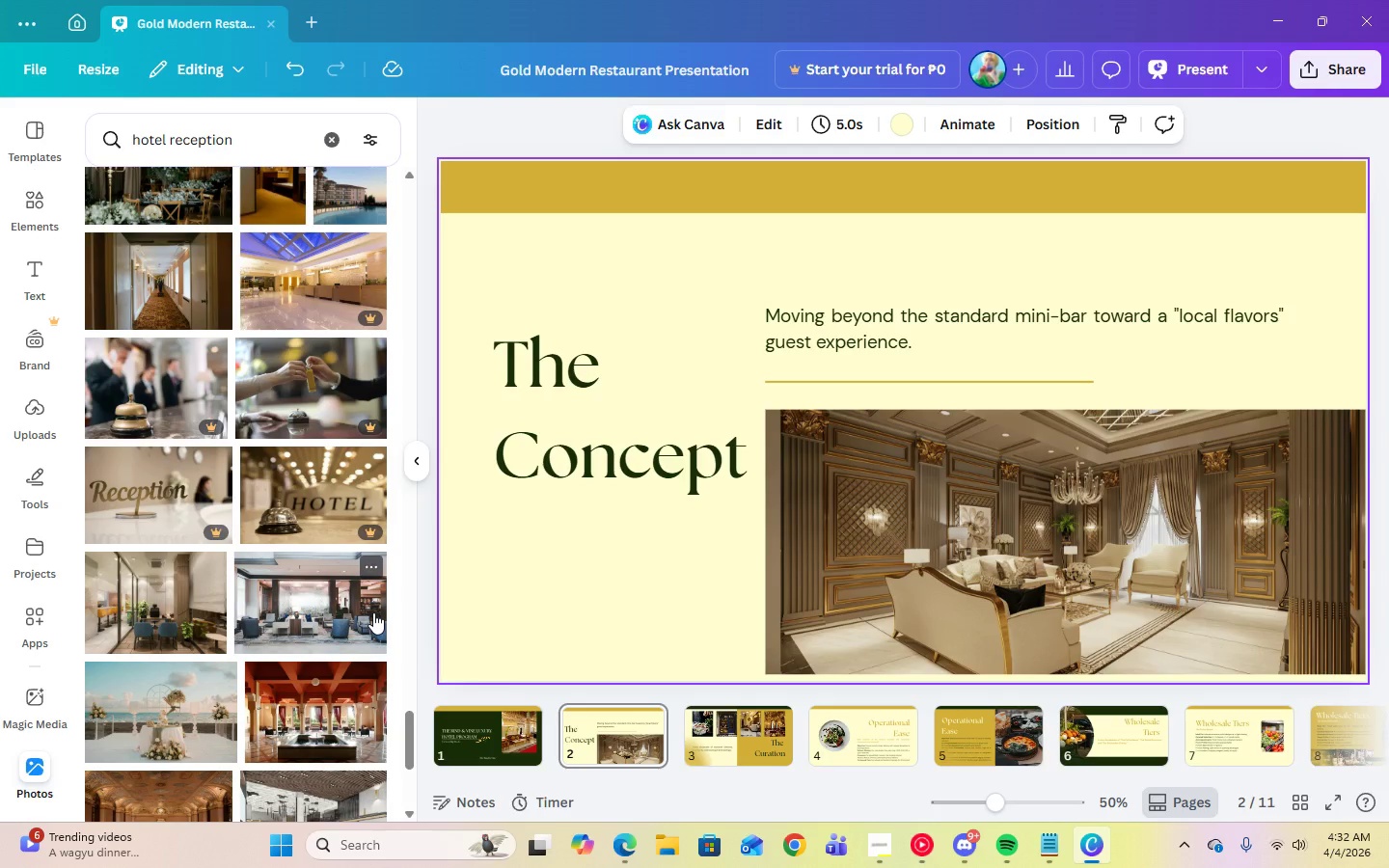 
mouse_move([263, 509])
 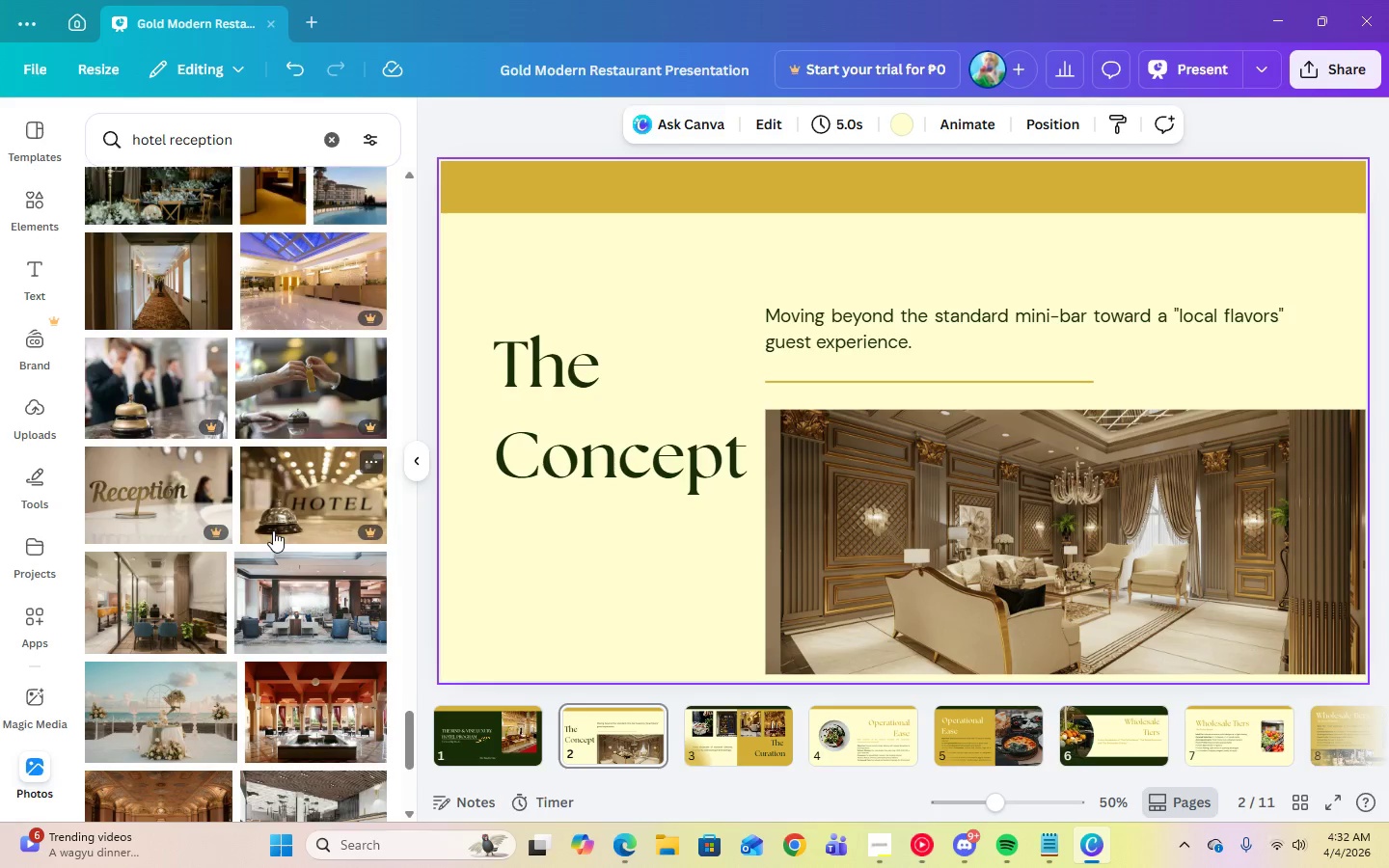 
scroll: coordinate [324, 565], scroll_direction: down, amount: 12.0
 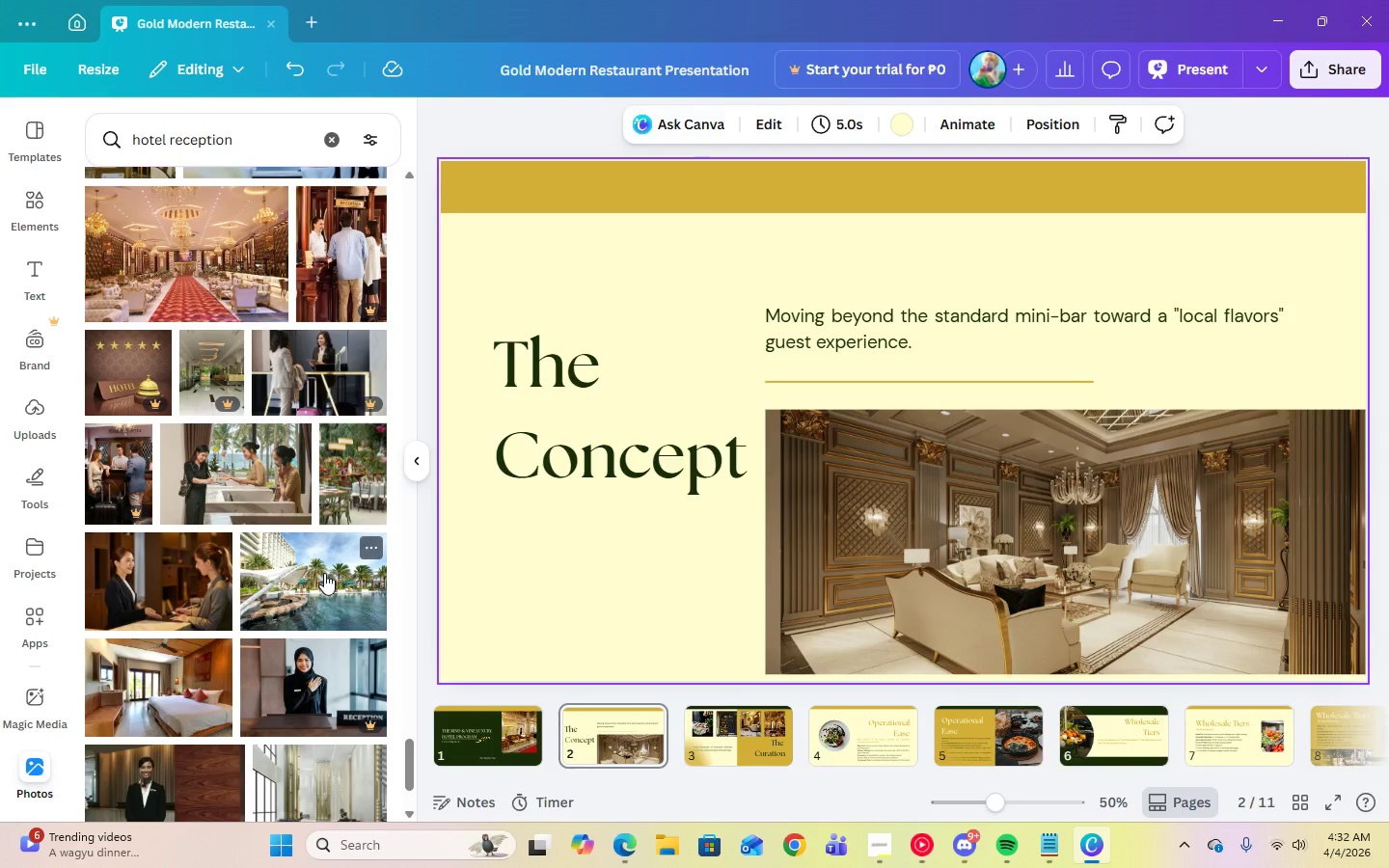 
scroll: coordinate [283, 630], scroll_direction: down, amount: 14.0
 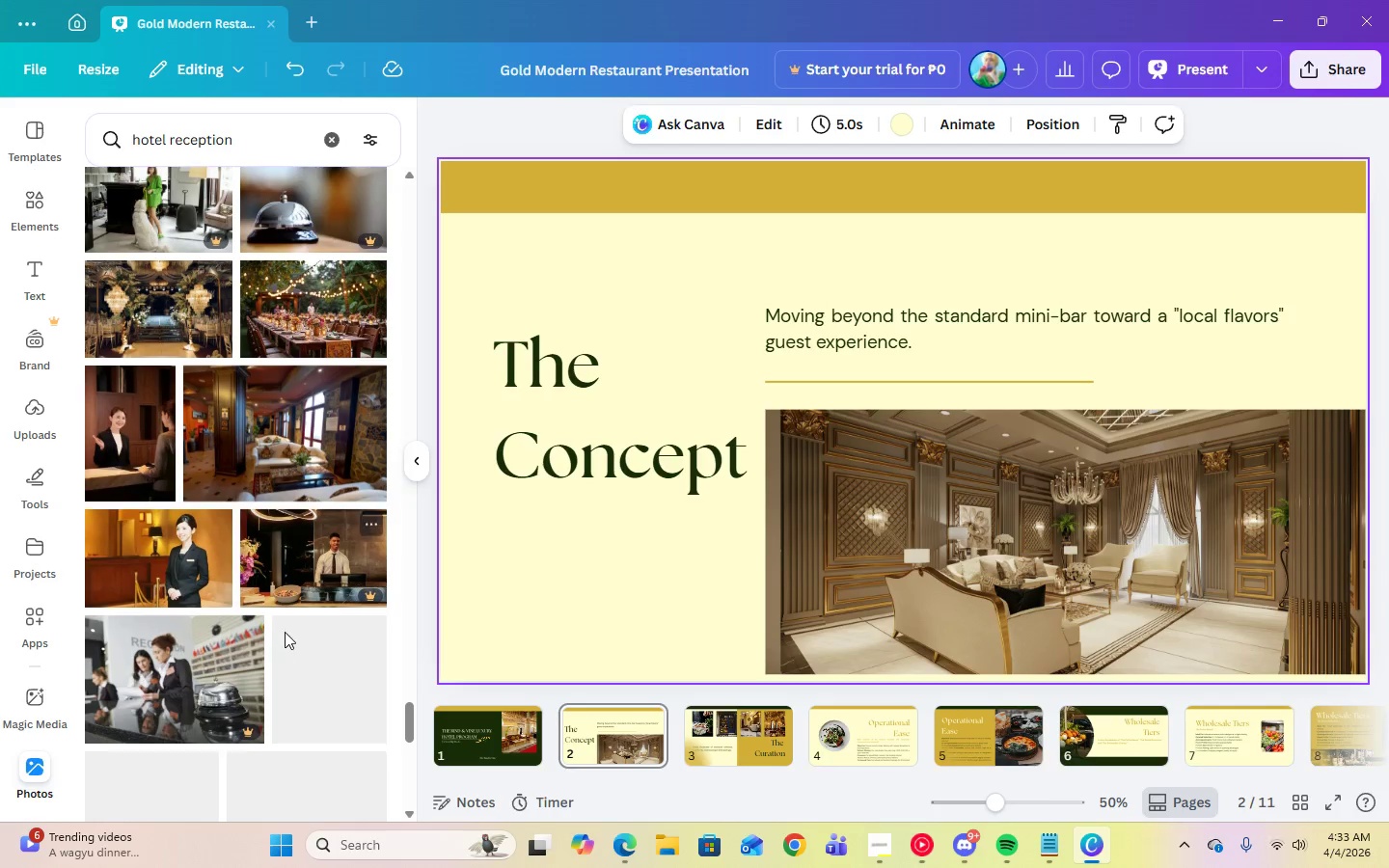 
mouse_move([289, 653])
 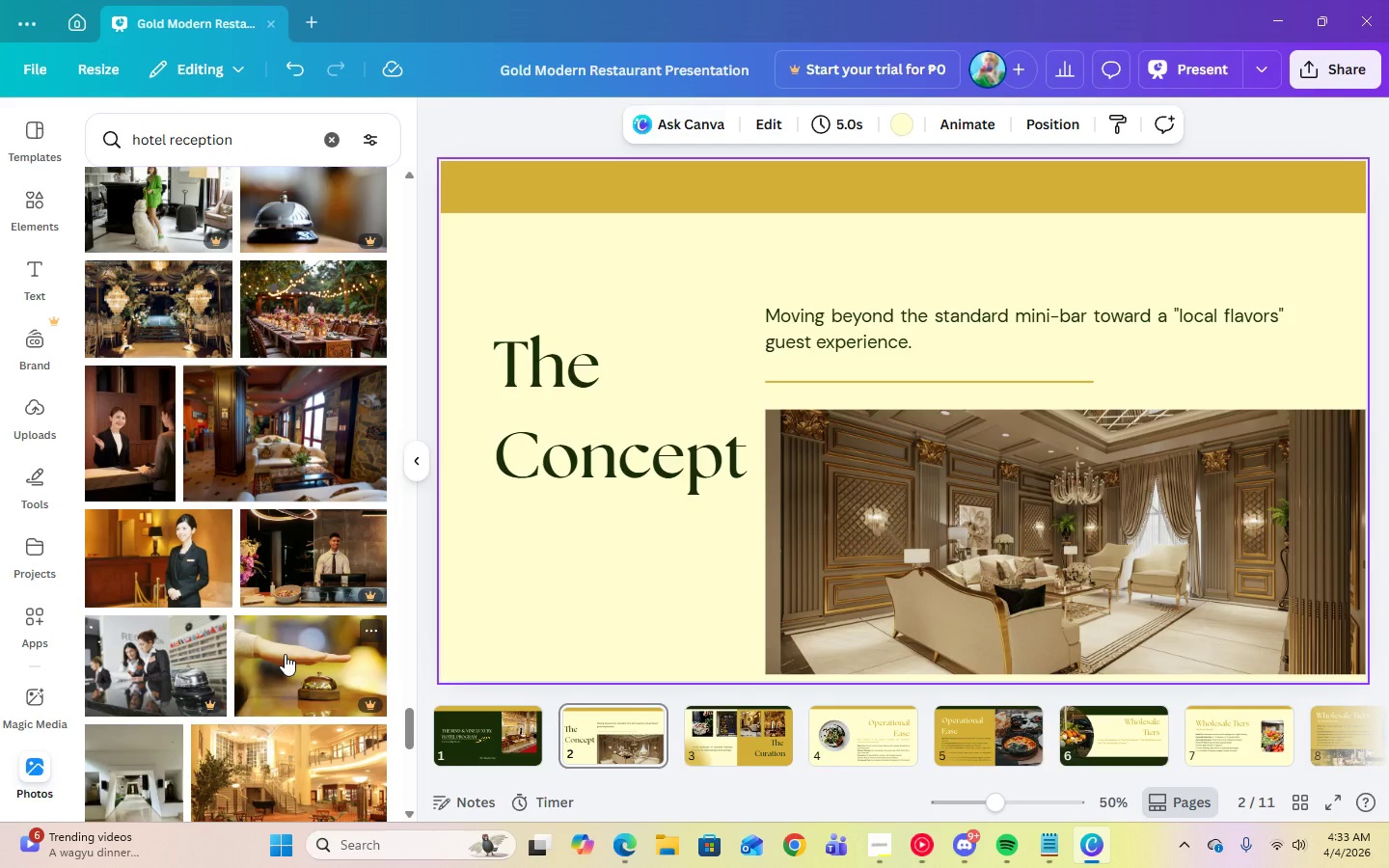 
scroll: coordinate [316, 690], scroll_direction: down, amount: 5.0
 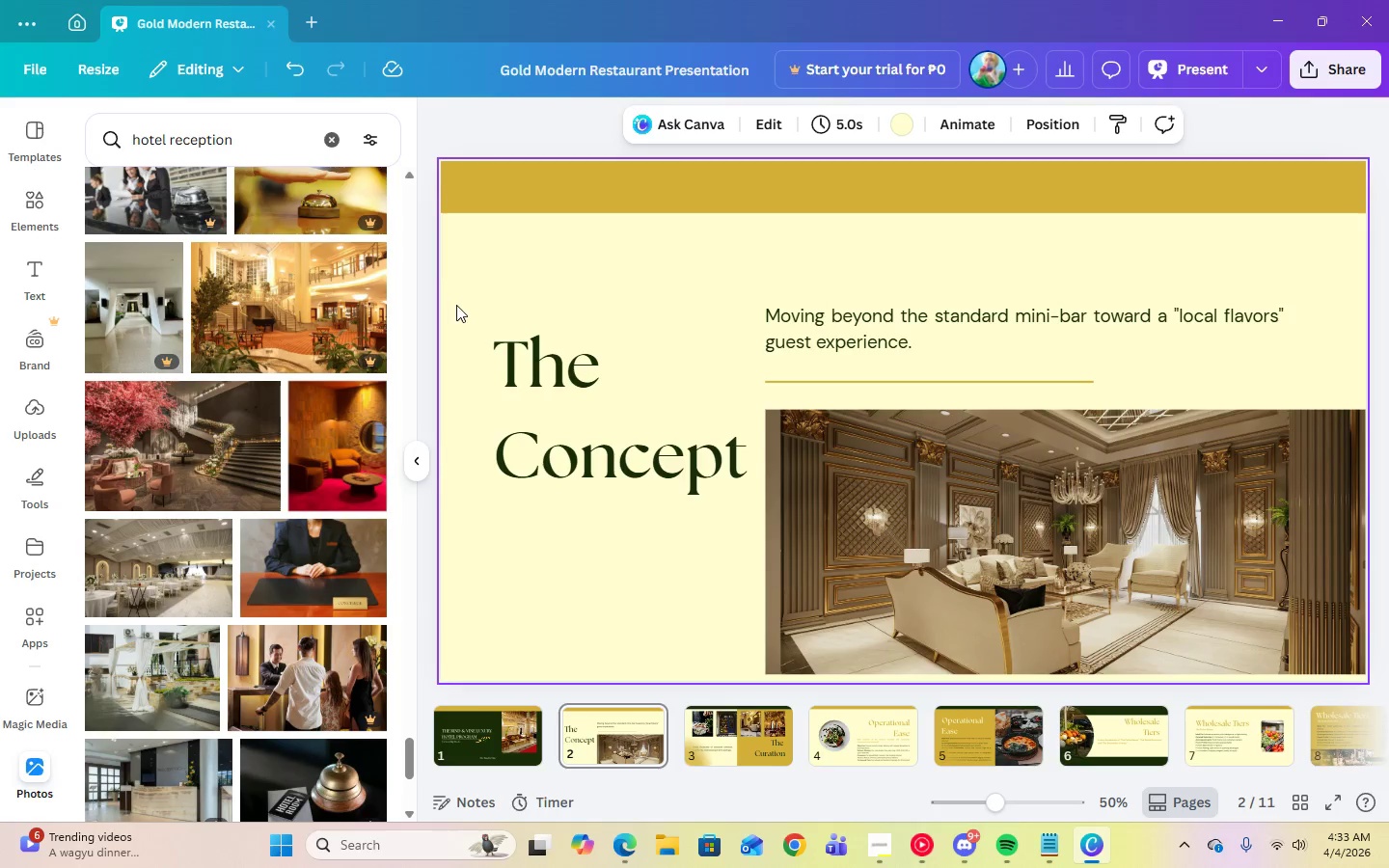 
wait(6.08)
 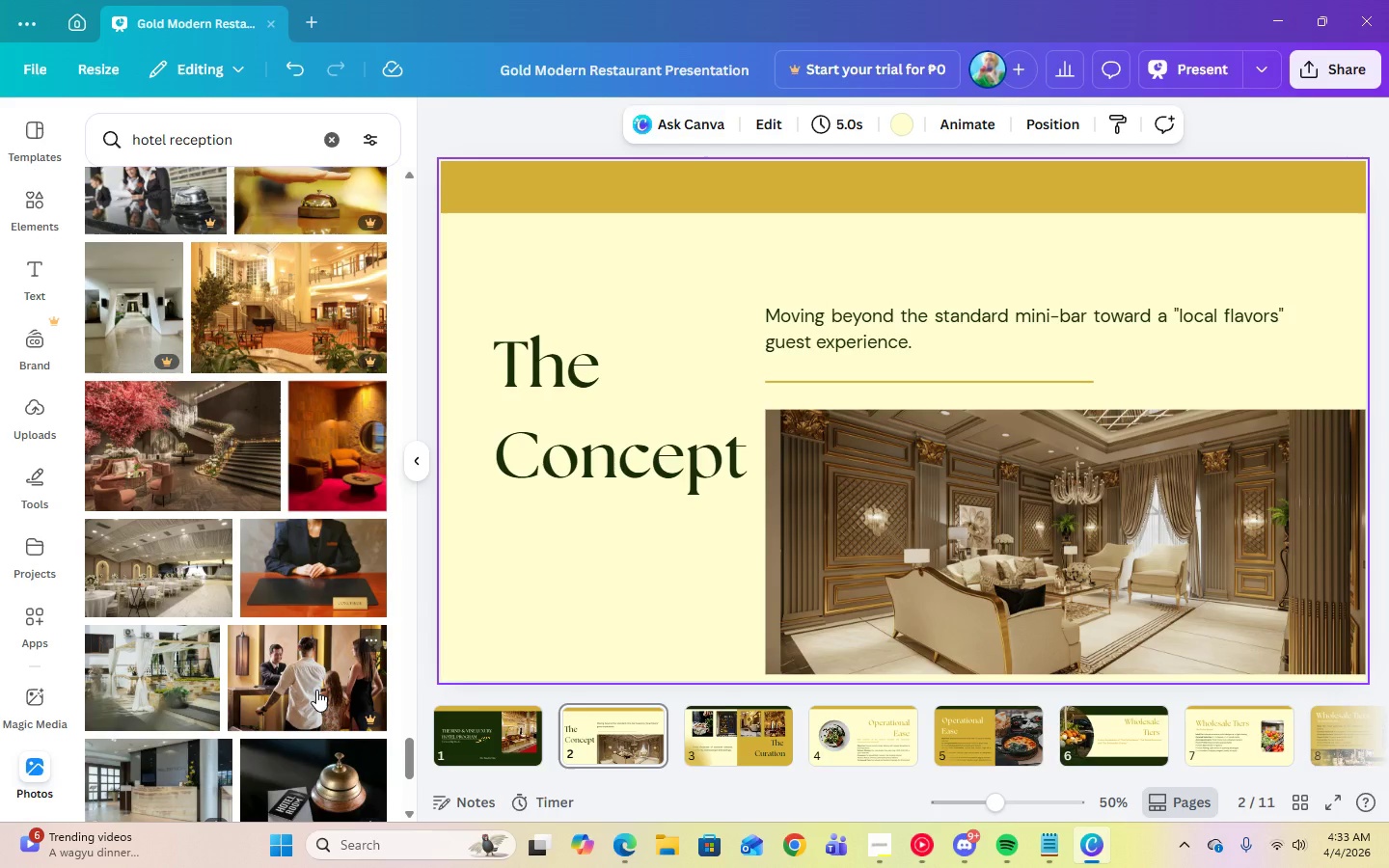 
left_click([490, 753])
 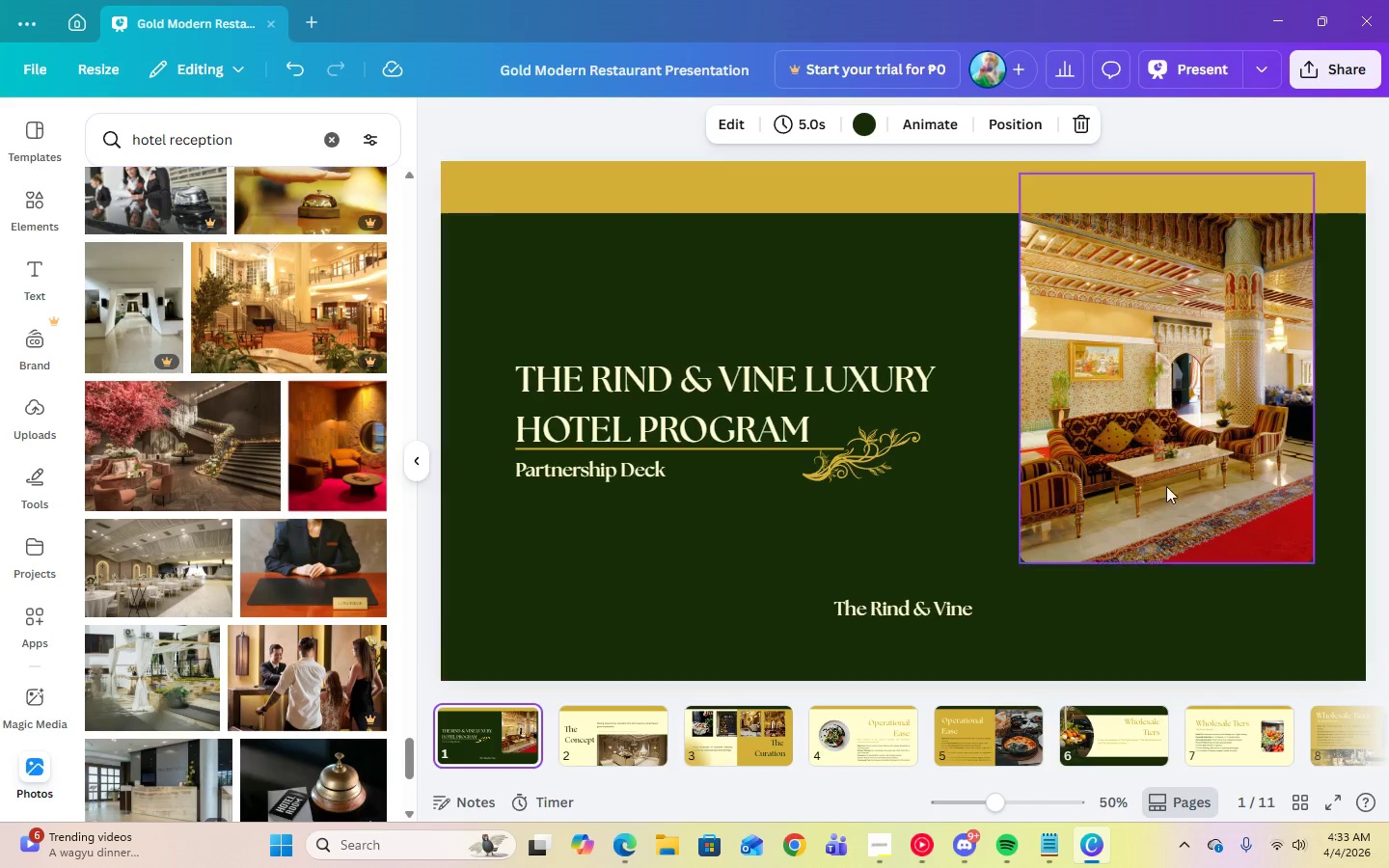 
left_click([1176, 483])
 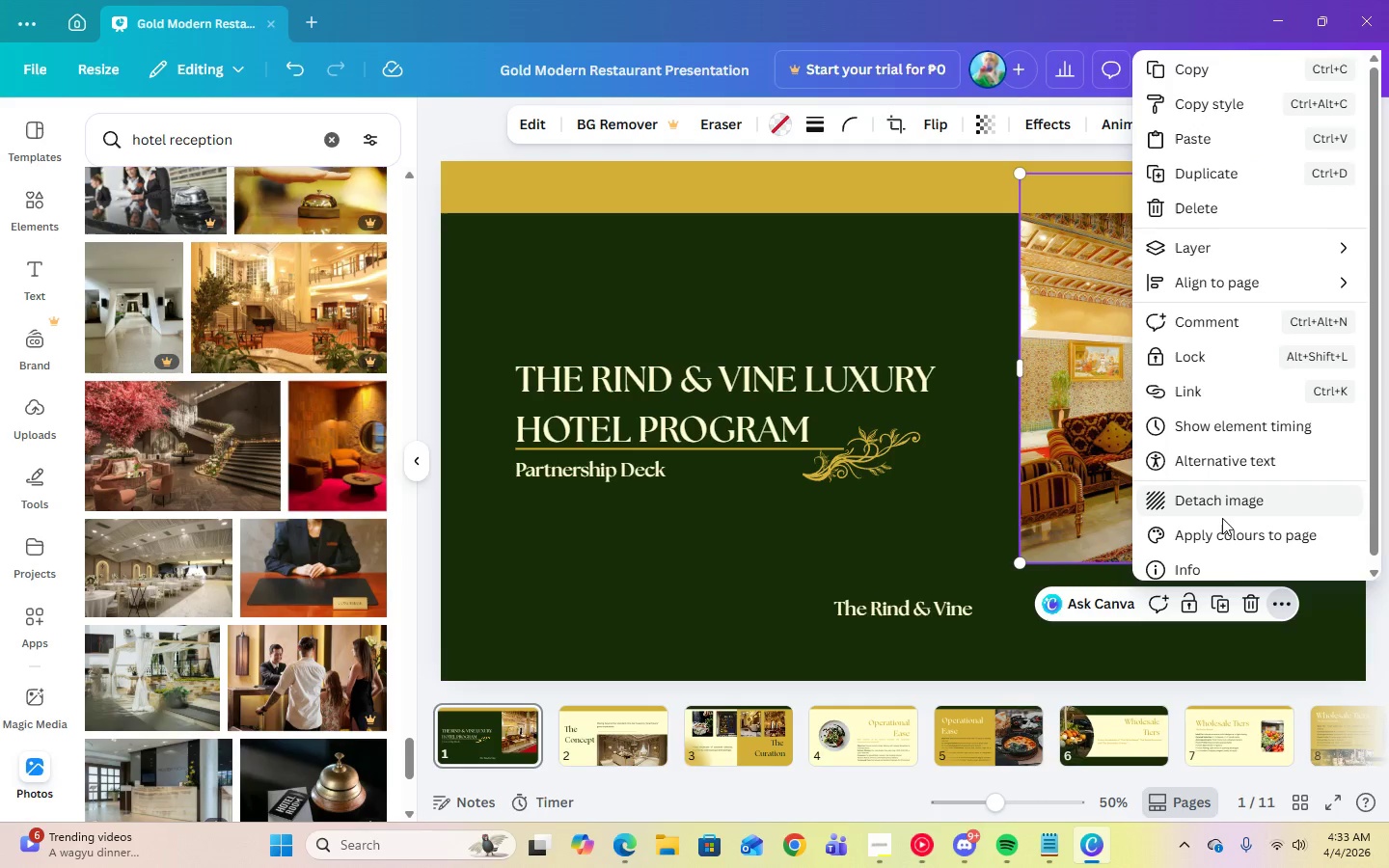 
left_click([1253, 600])
 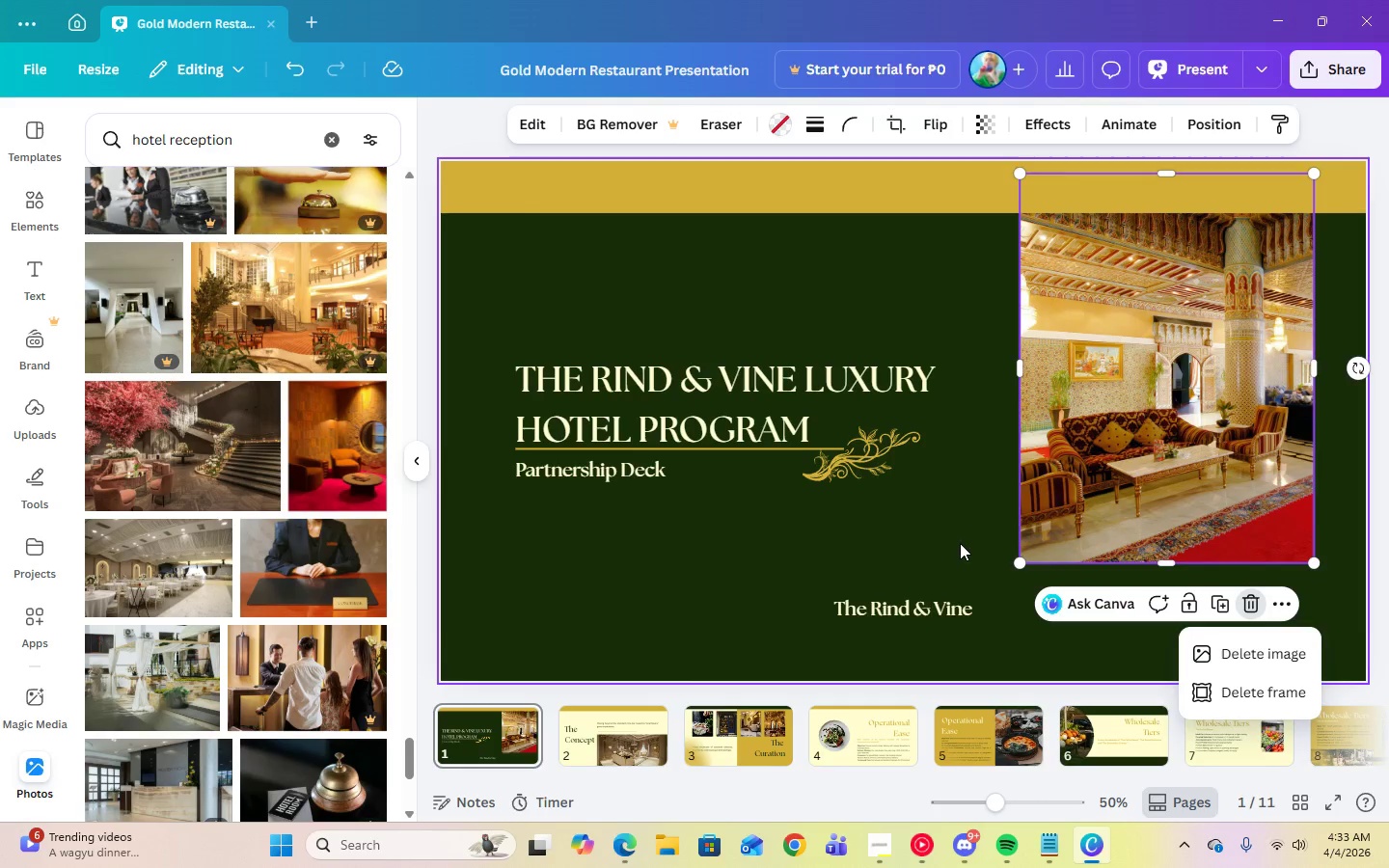 
double_click([1153, 475])
 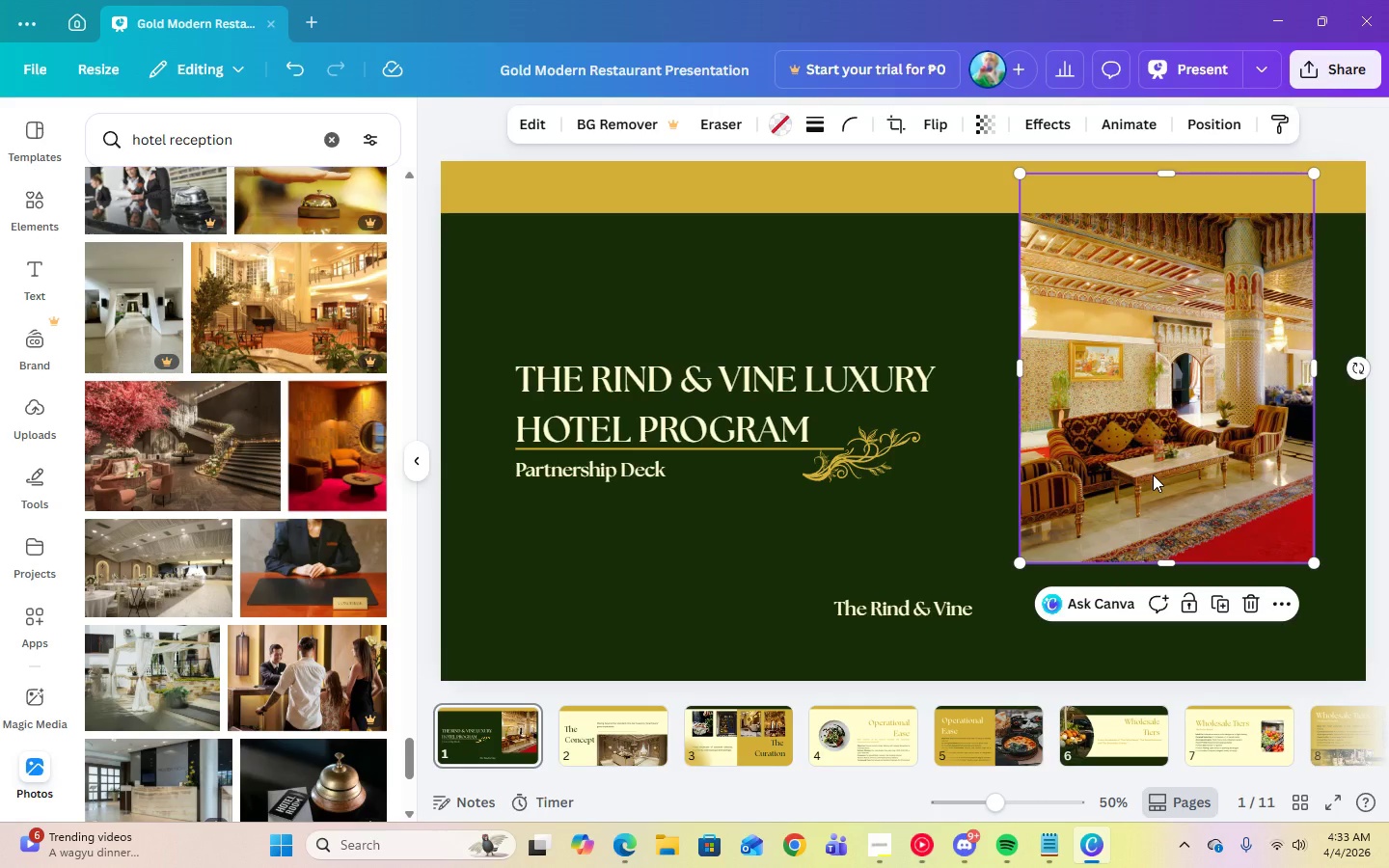 
key(Delete)
 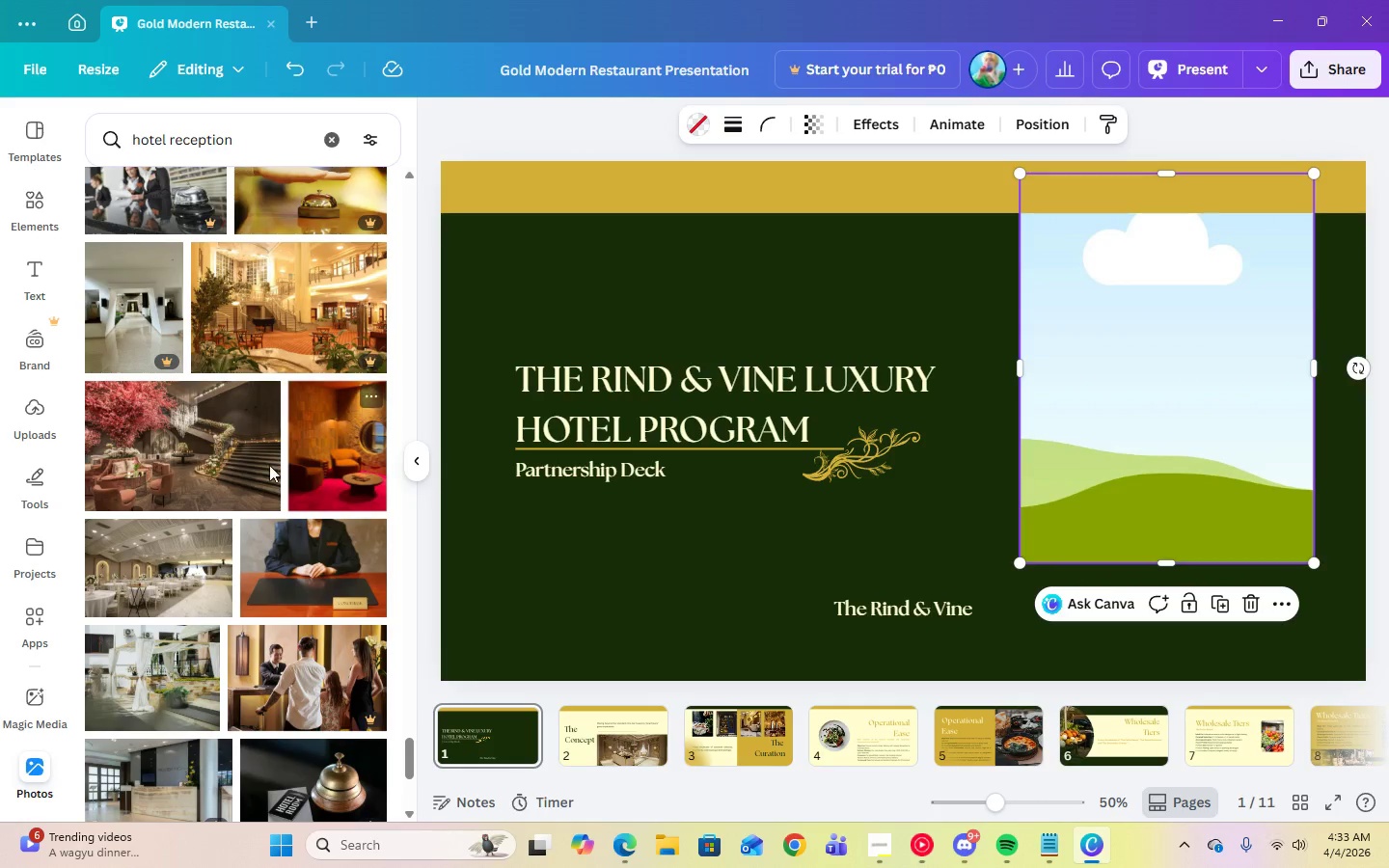 
left_click([218, 460])
 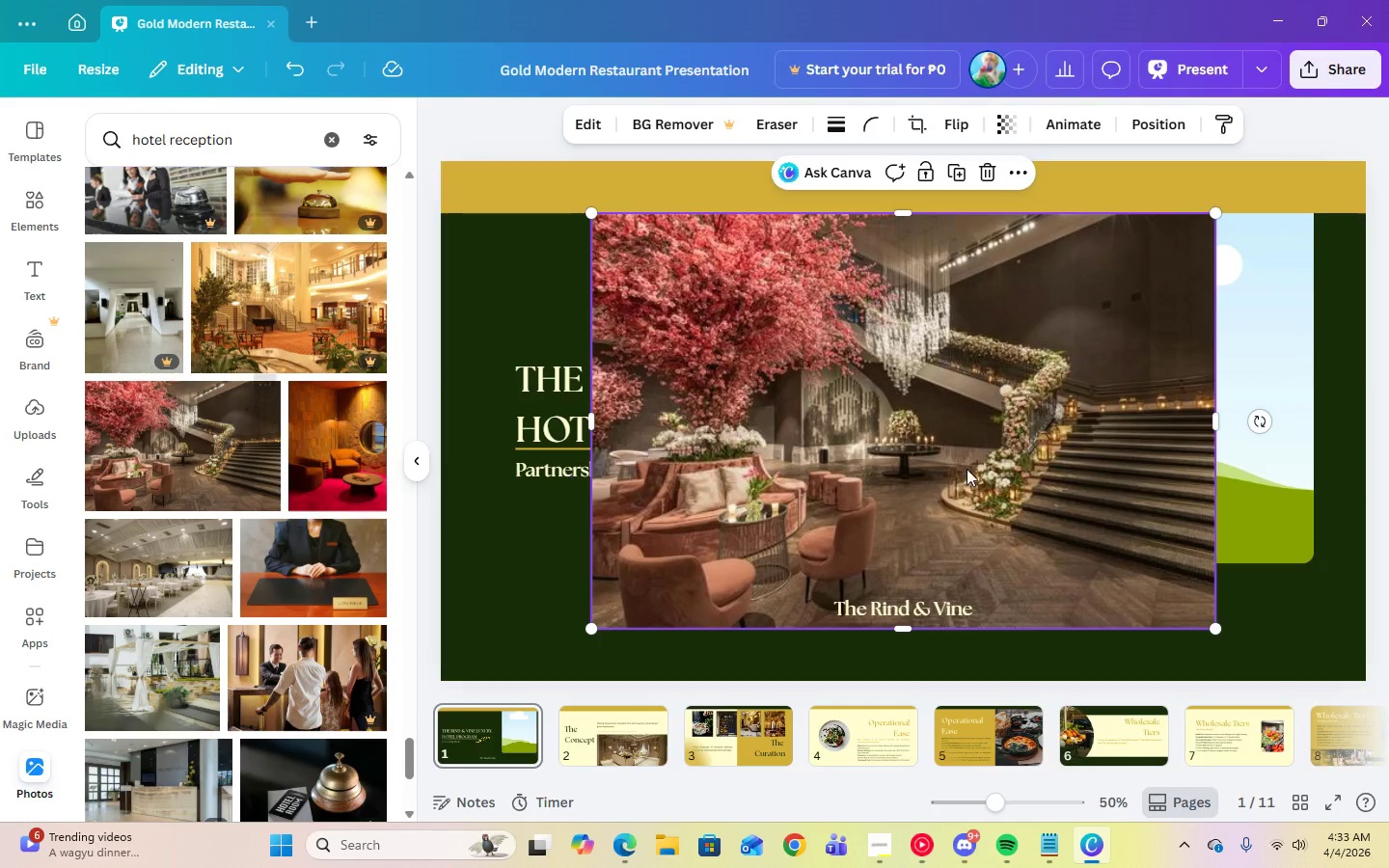 
left_click_drag(start_coordinate=[967, 469], to_coordinate=[1202, 444])
 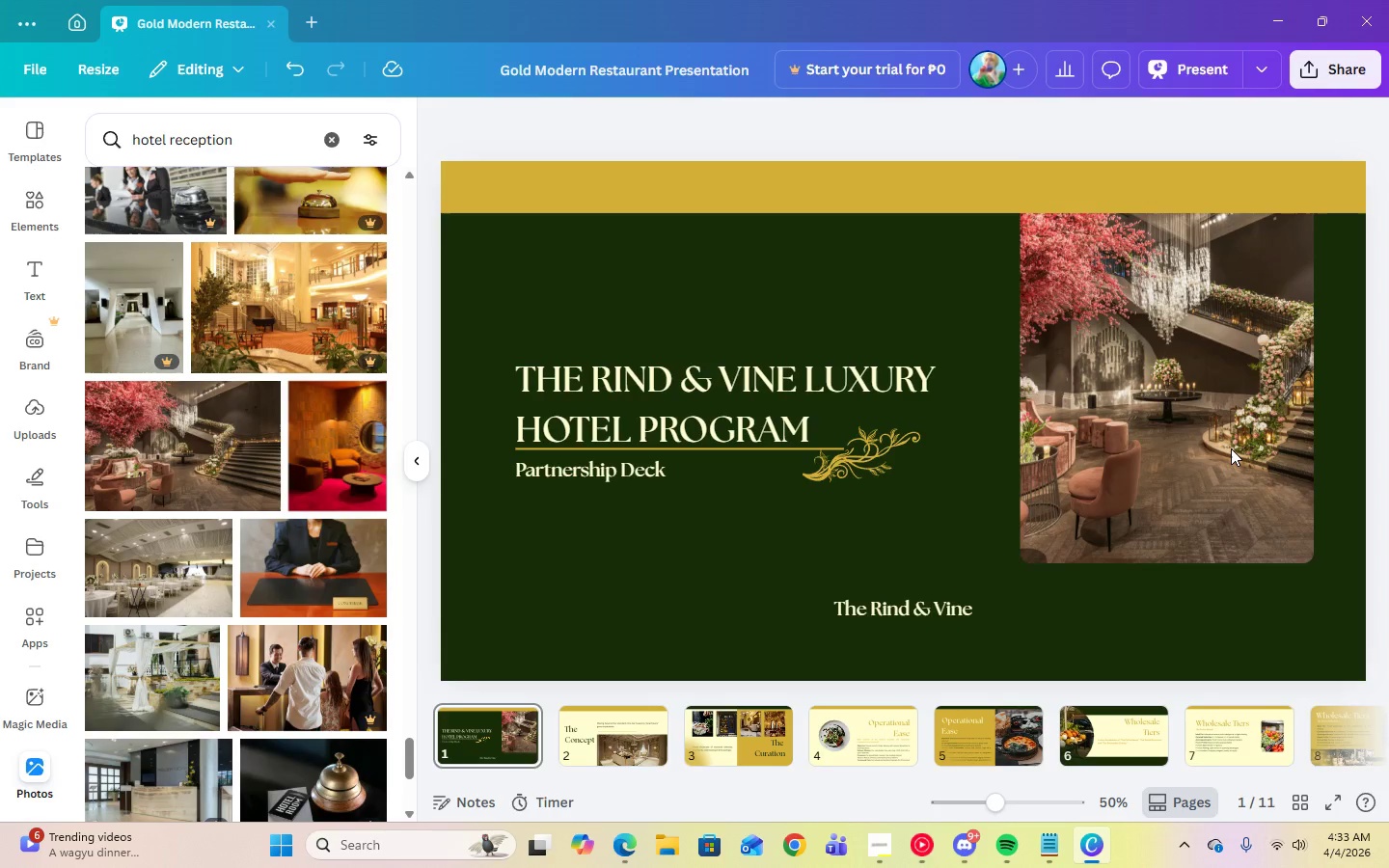 
double_click([1231, 448])
 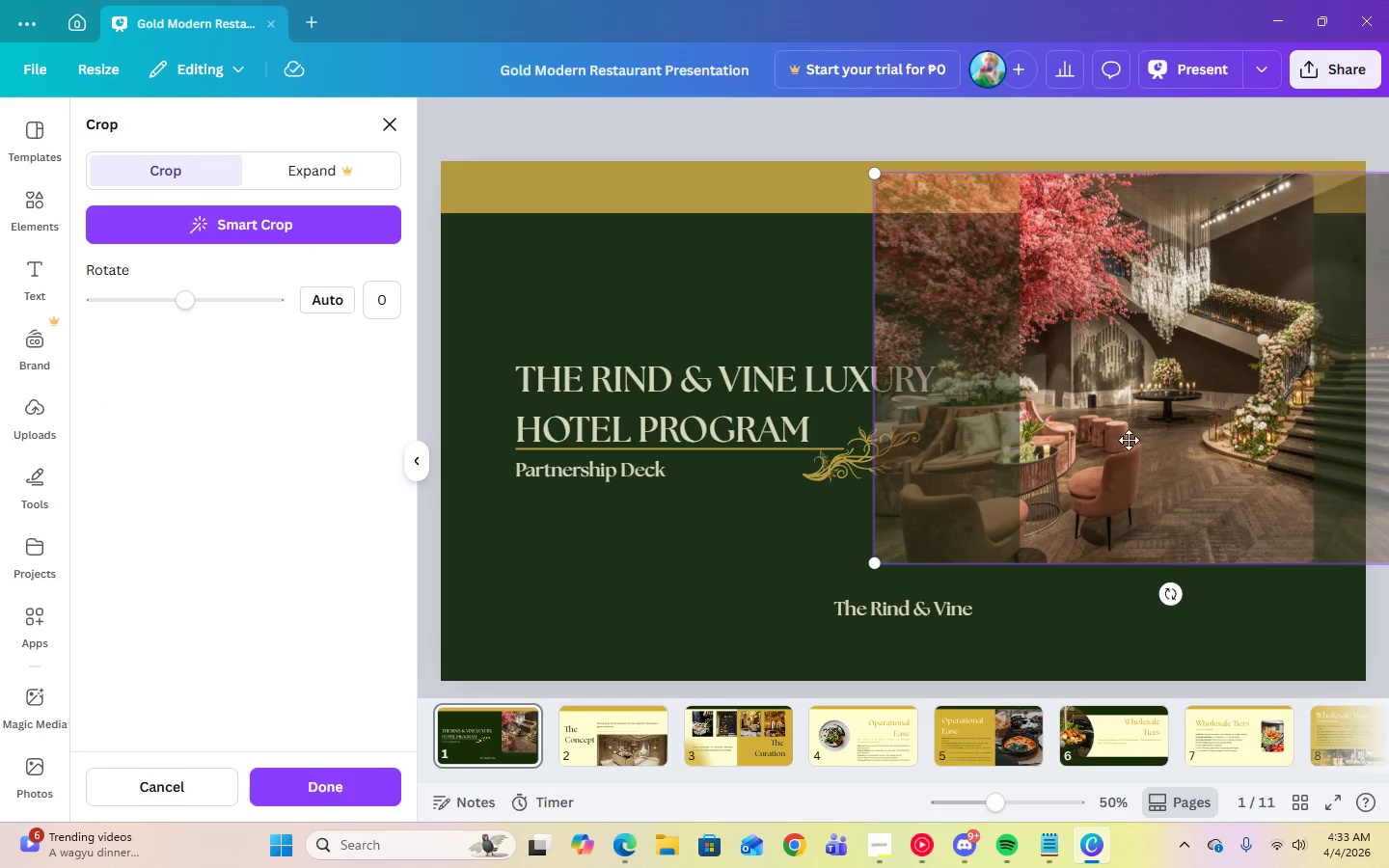 
left_click_drag(start_coordinate=[1128, 440], to_coordinate=[1347, 434])
 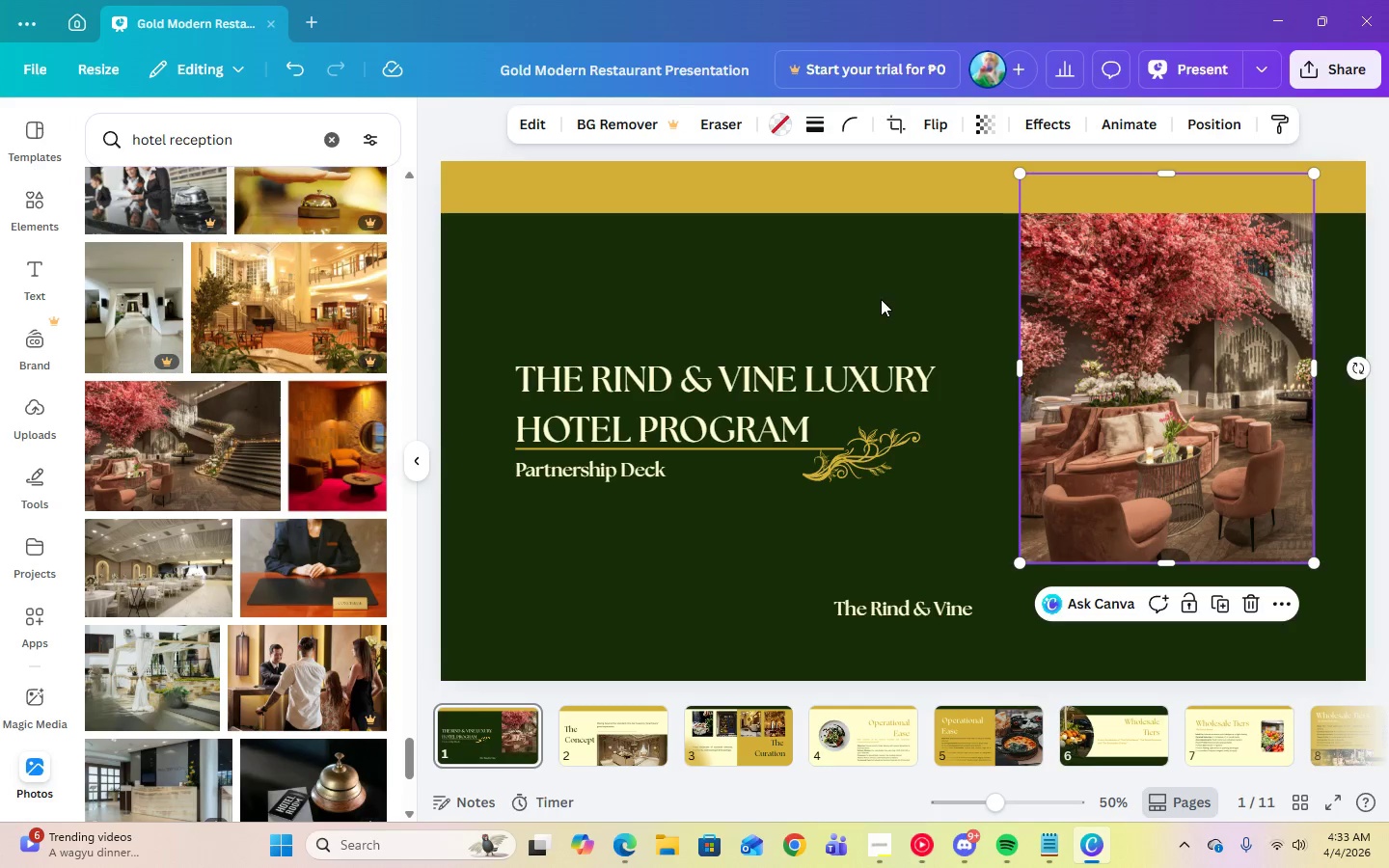 
double_click([881, 299])
 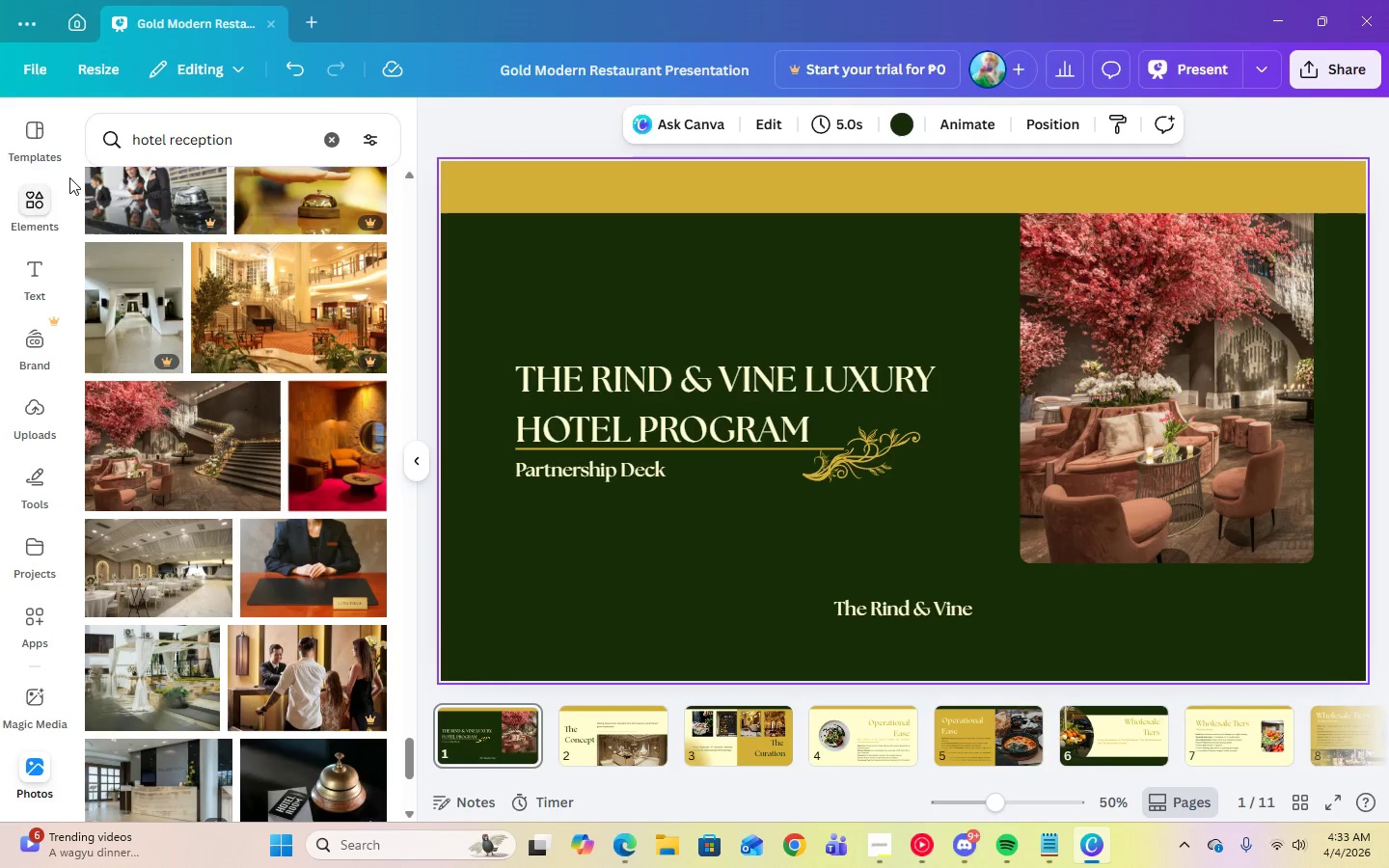 
left_click([313, 78])
 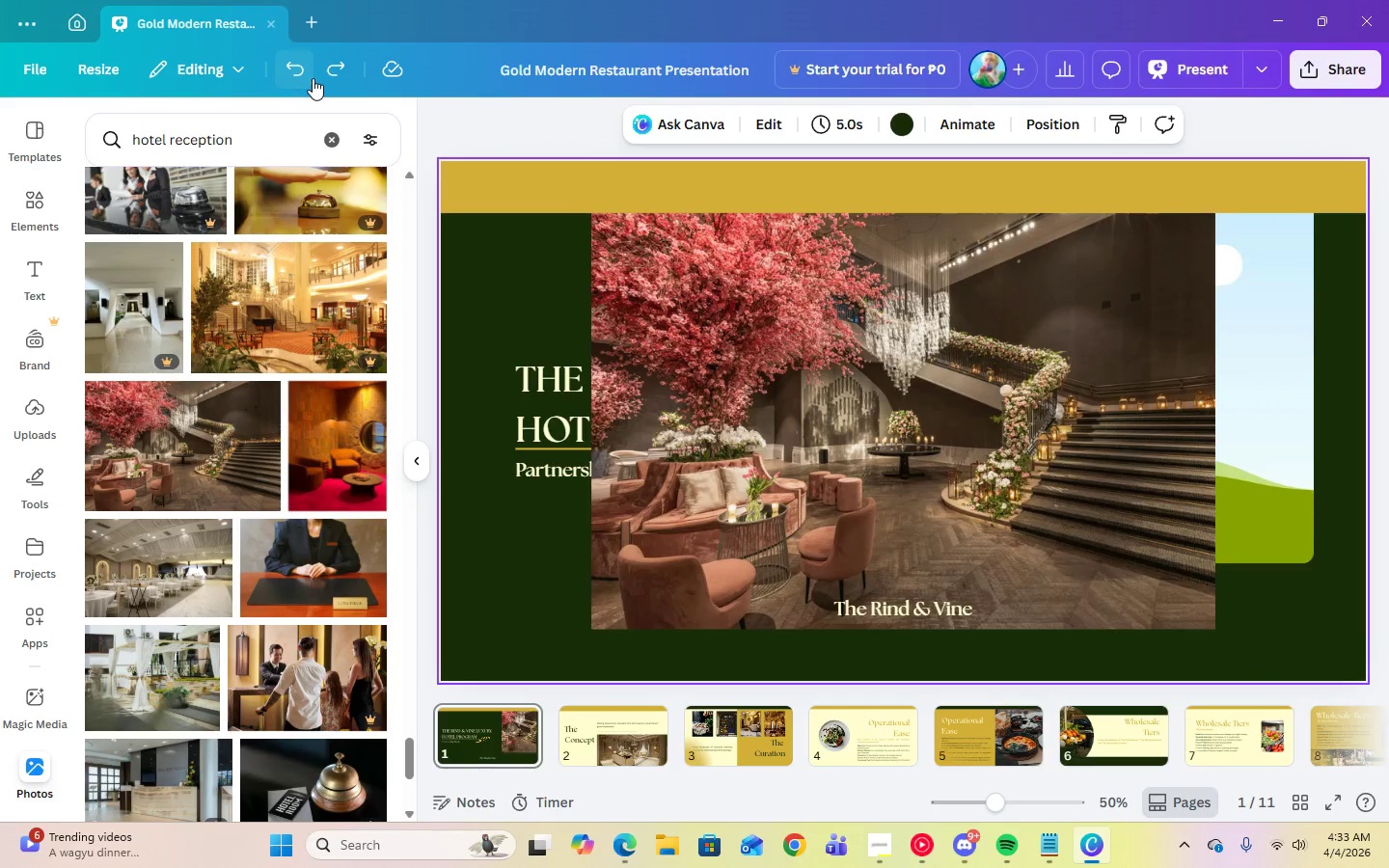 
double_click([313, 78])
 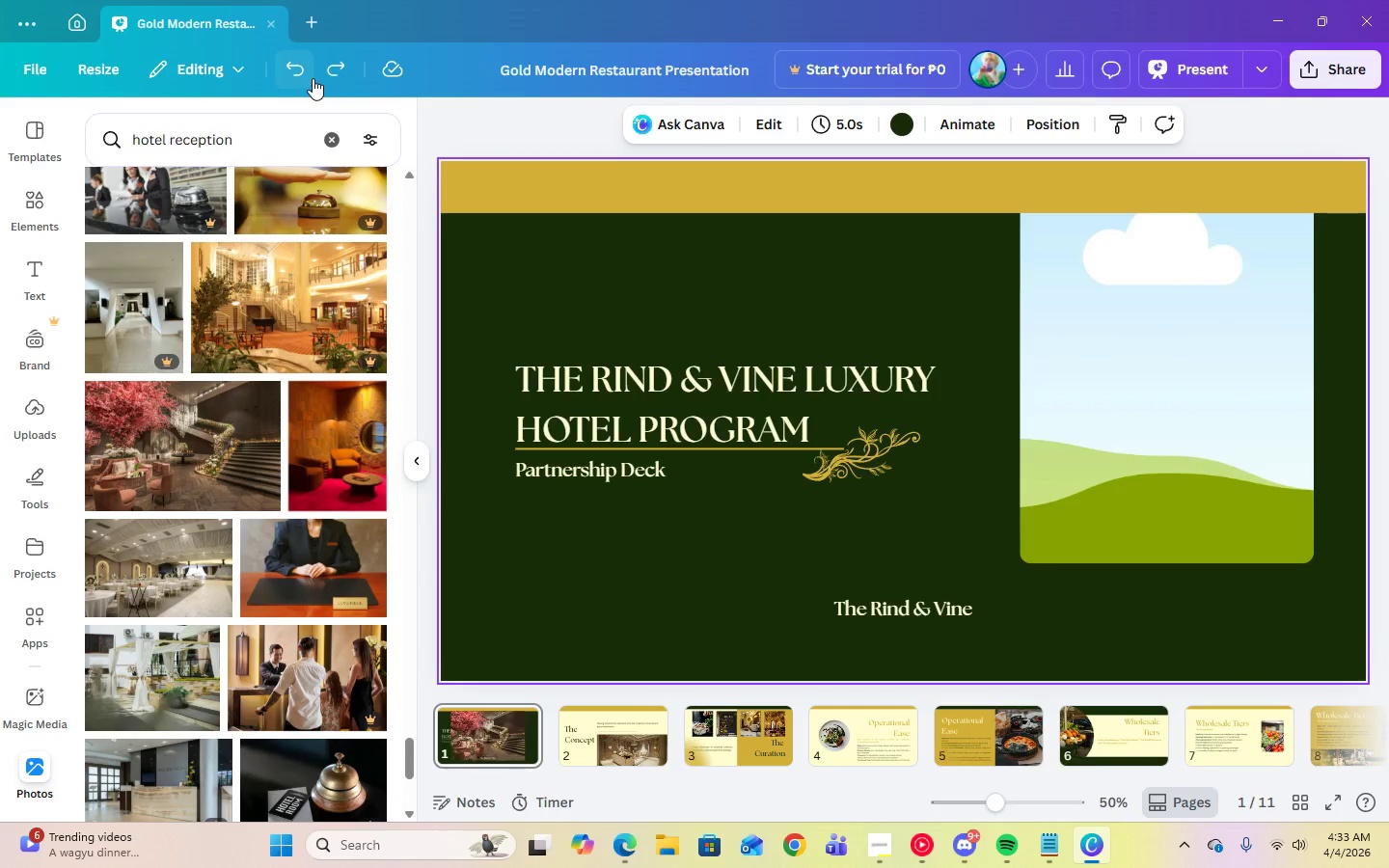 
triple_click([313, 78])
 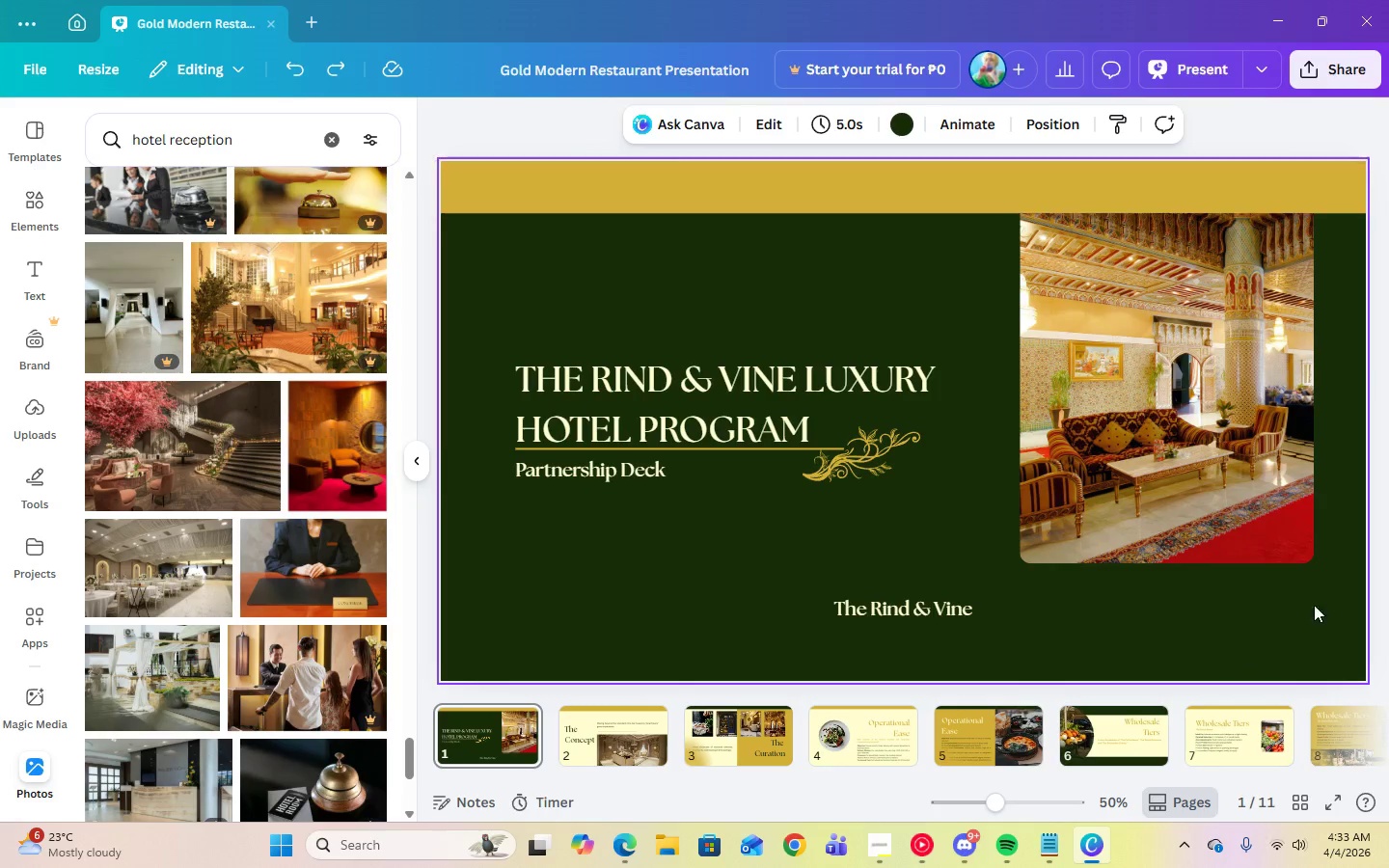 
scroll: coordinate [232, 692], scroll_direction: down, amount: 7.0
 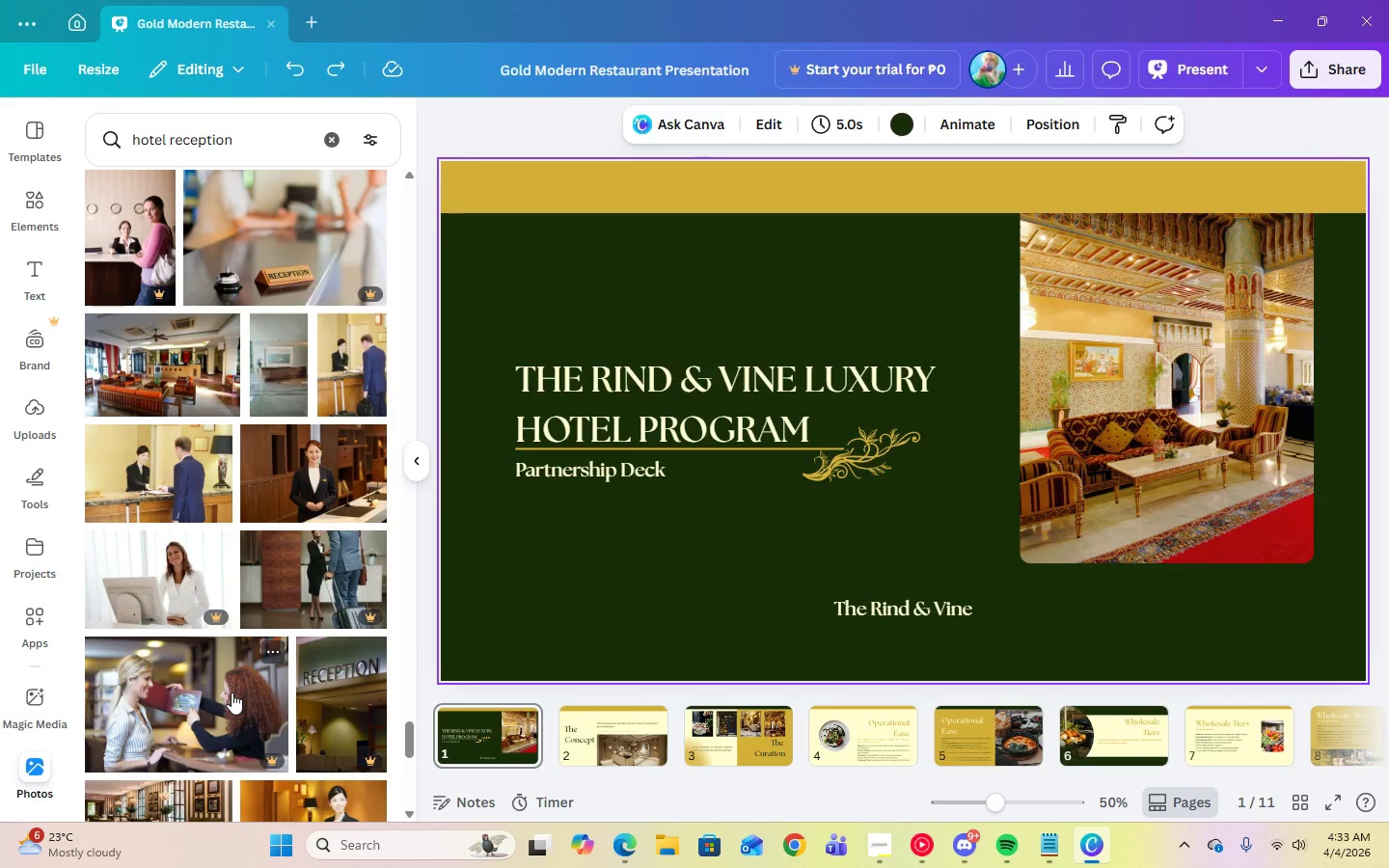 
scroll: coordinate [232, 692], scroll_direction: up, amount: 4.0
 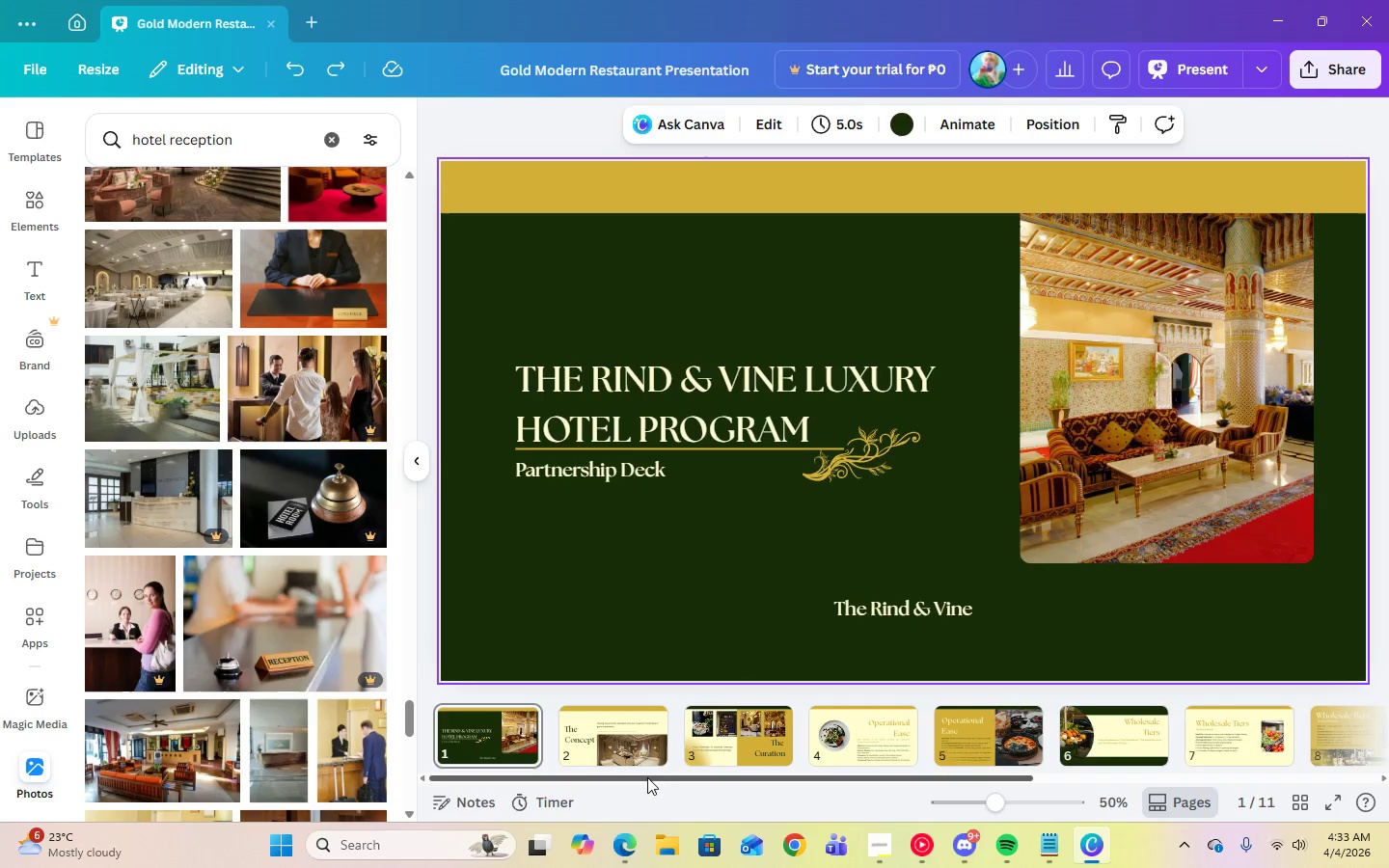 
left_click_drag(start_coordinate=[647, 777], to_coordinate=[967, 790])
 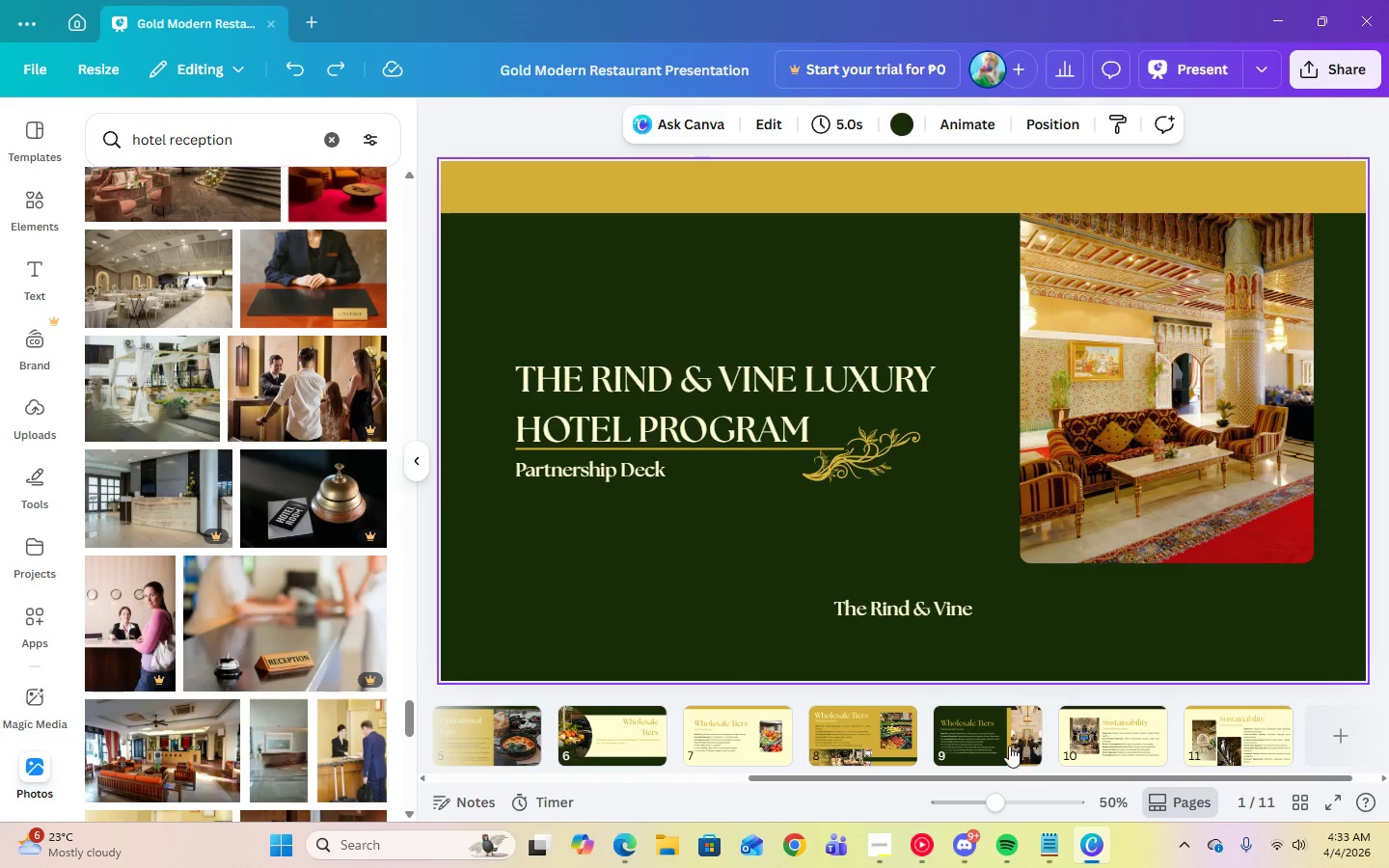 
left_click([1009, 746])
 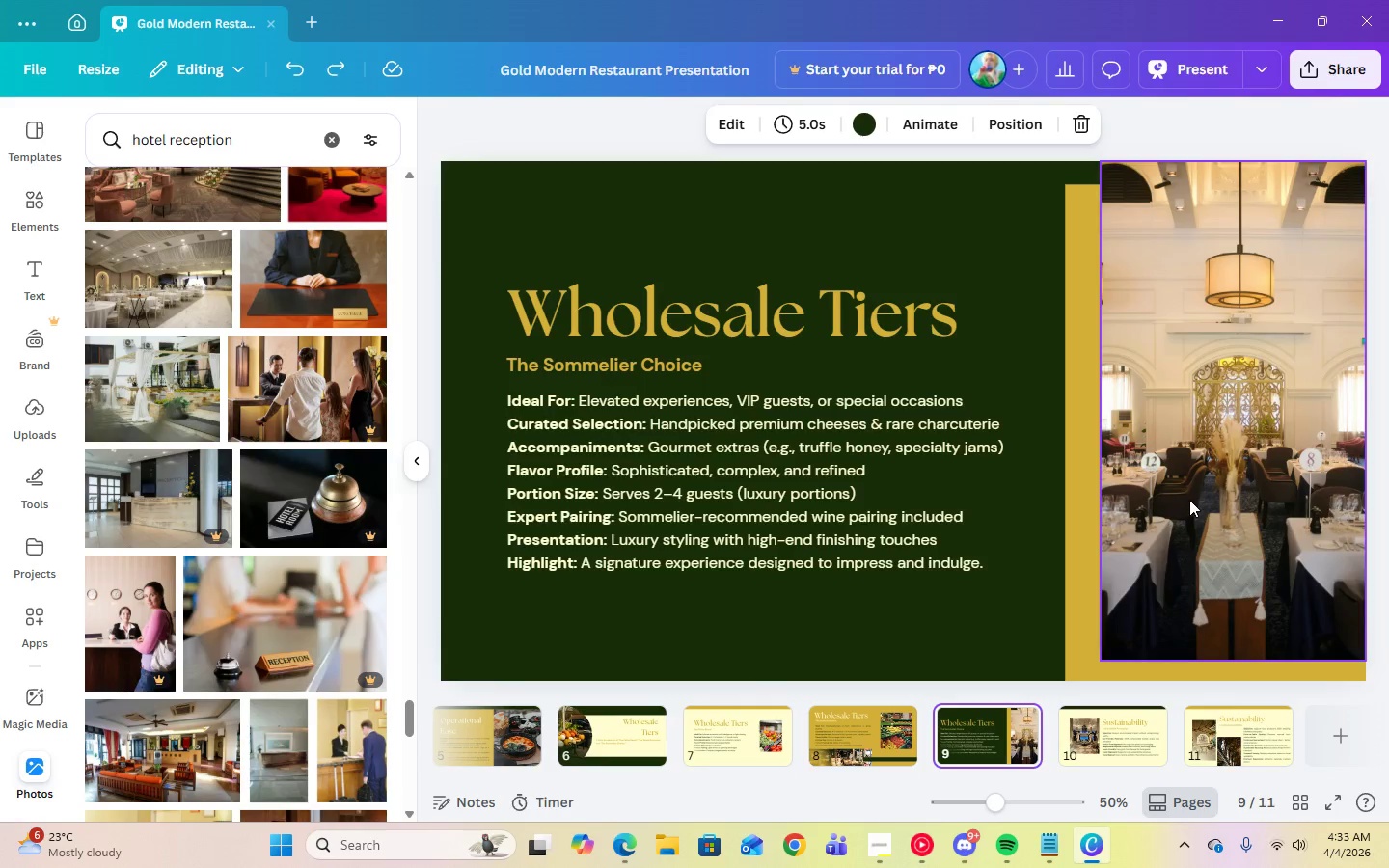 
left_click([1189, 500])
 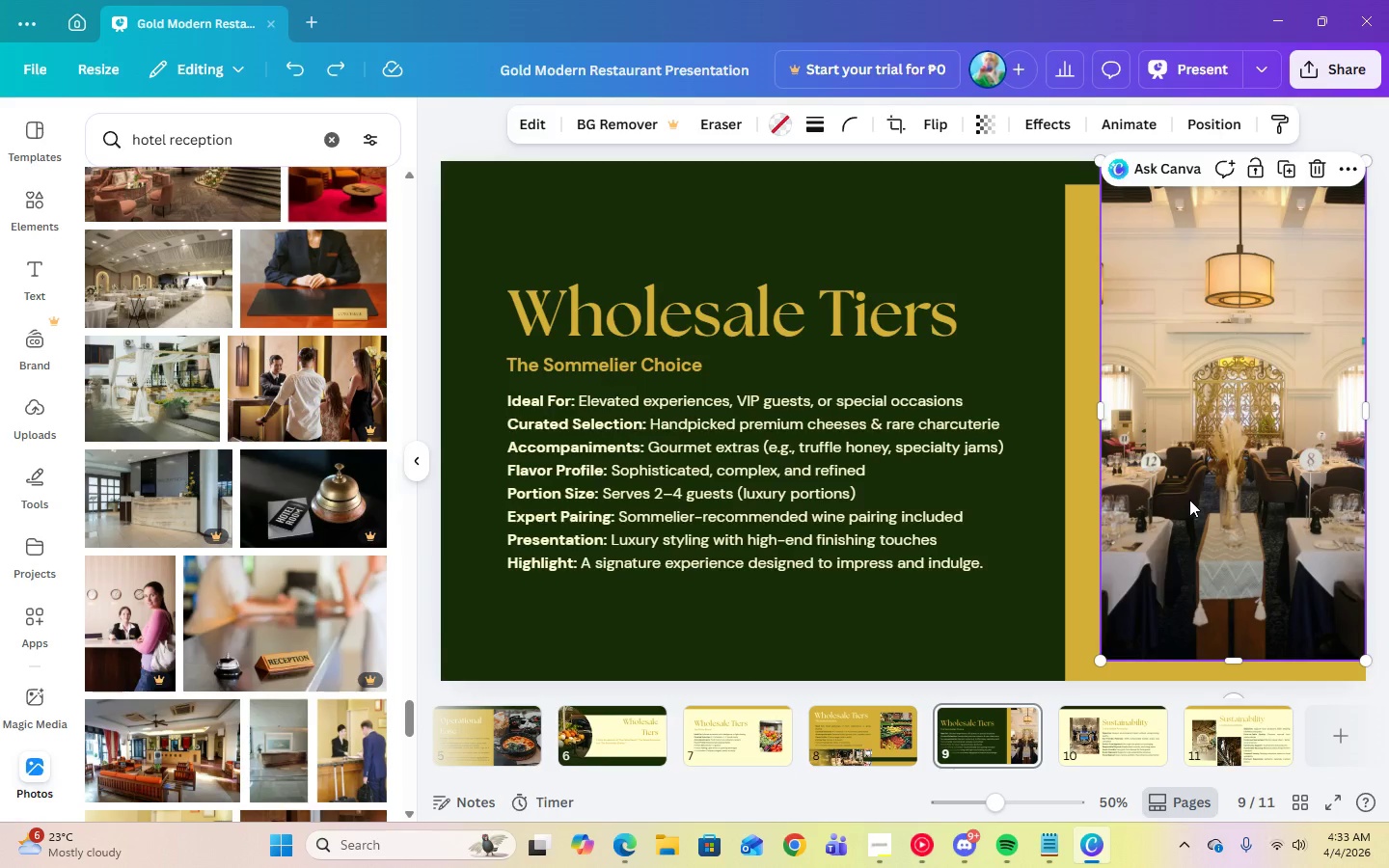 
key(Delete)
 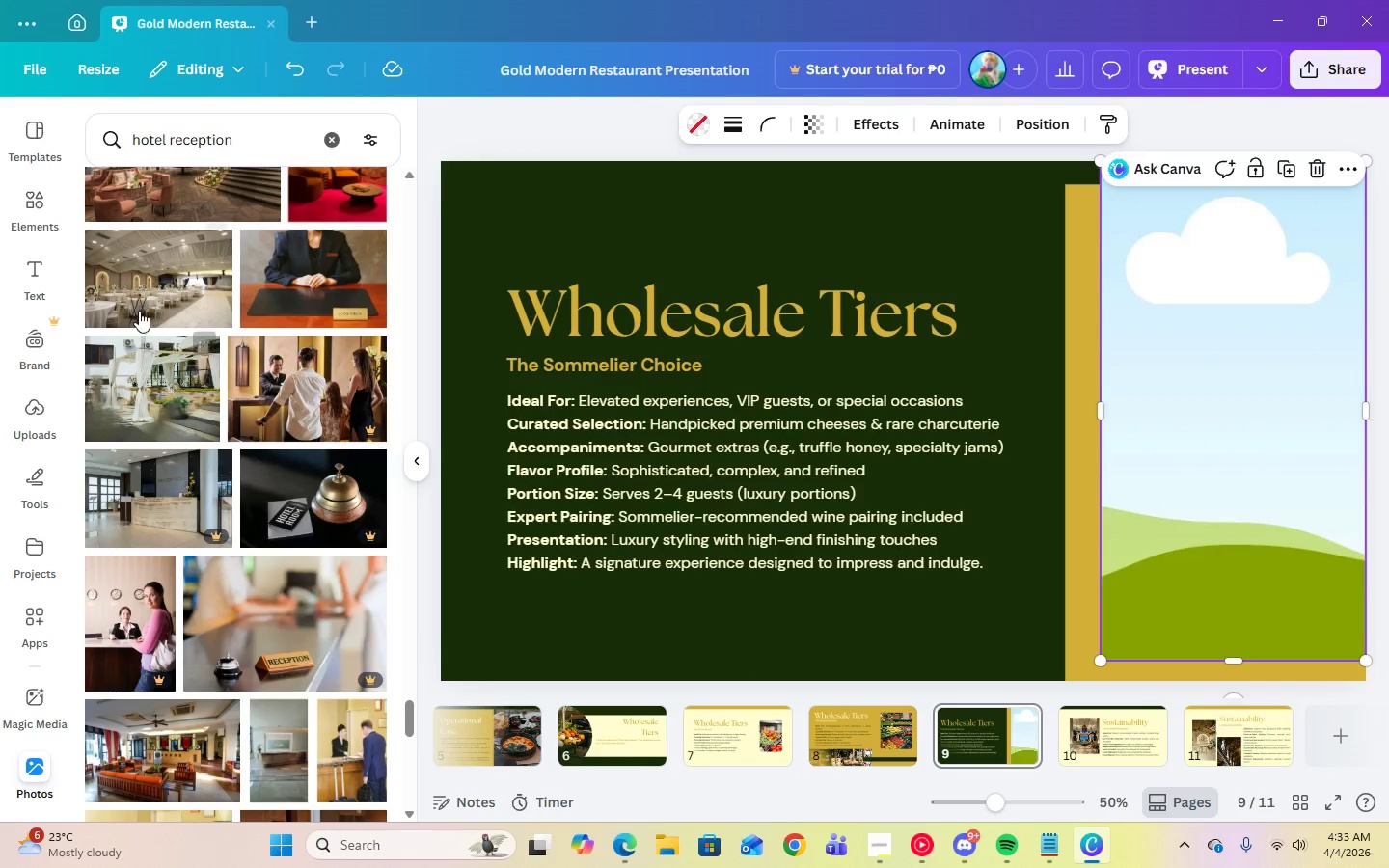 
scroll: coordinate [204, 442], scroll_direction: up, amount: 3.0
 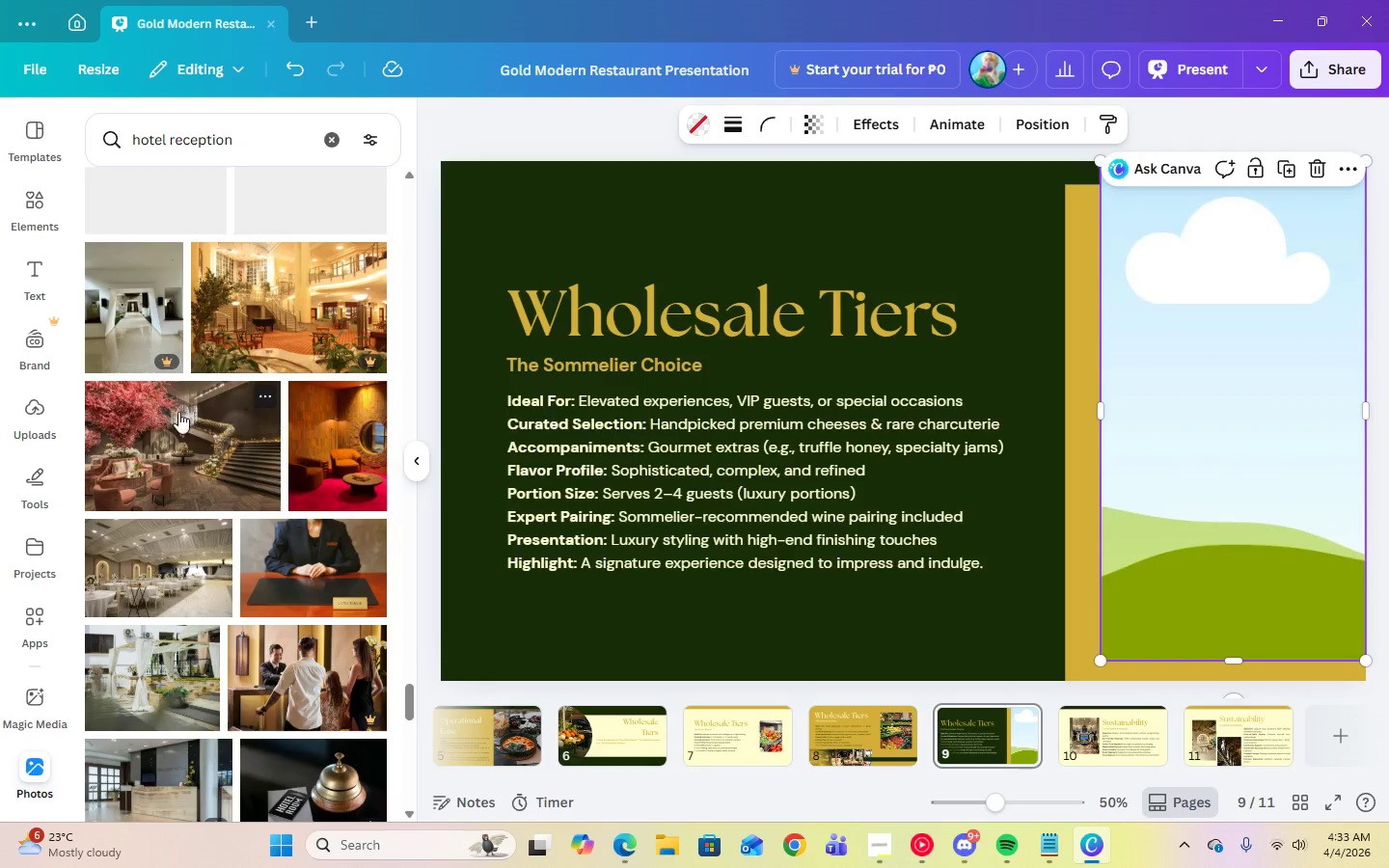 
left_click([178, 430])
 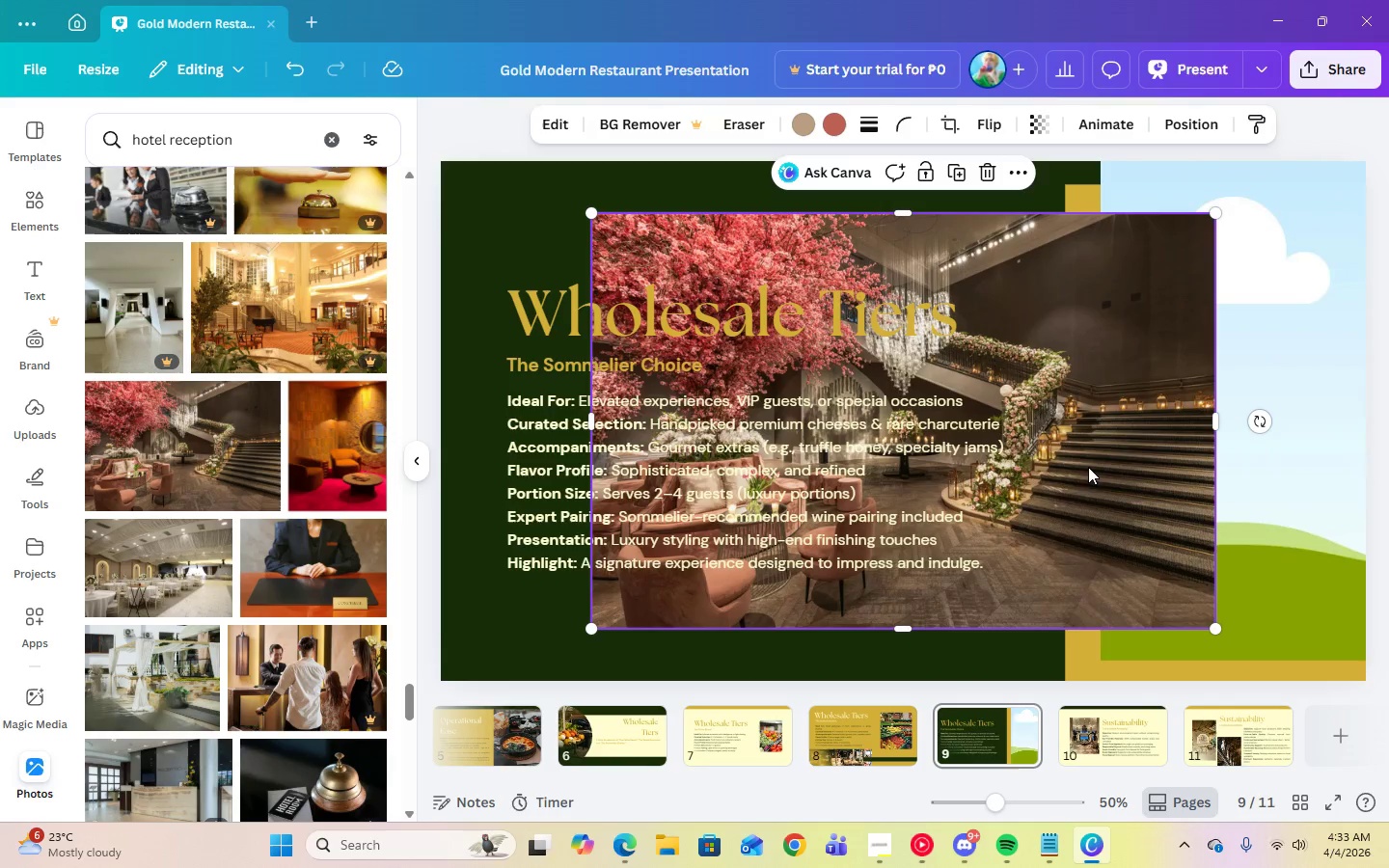 
left_click_drag(start_coordinate=[1090, 468], to_coordinate=[1239, 468])
 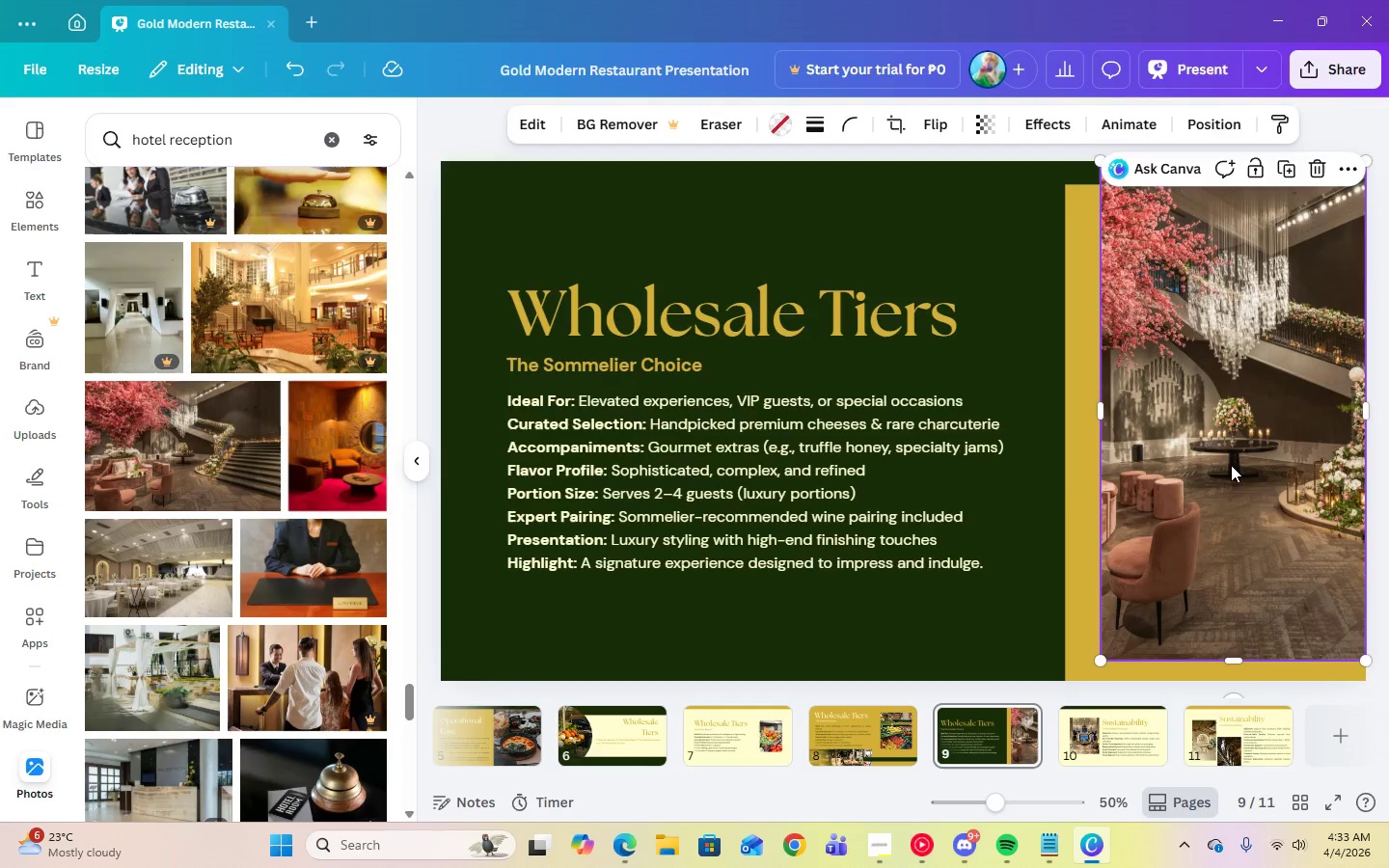 
double_click([1231, 465])
 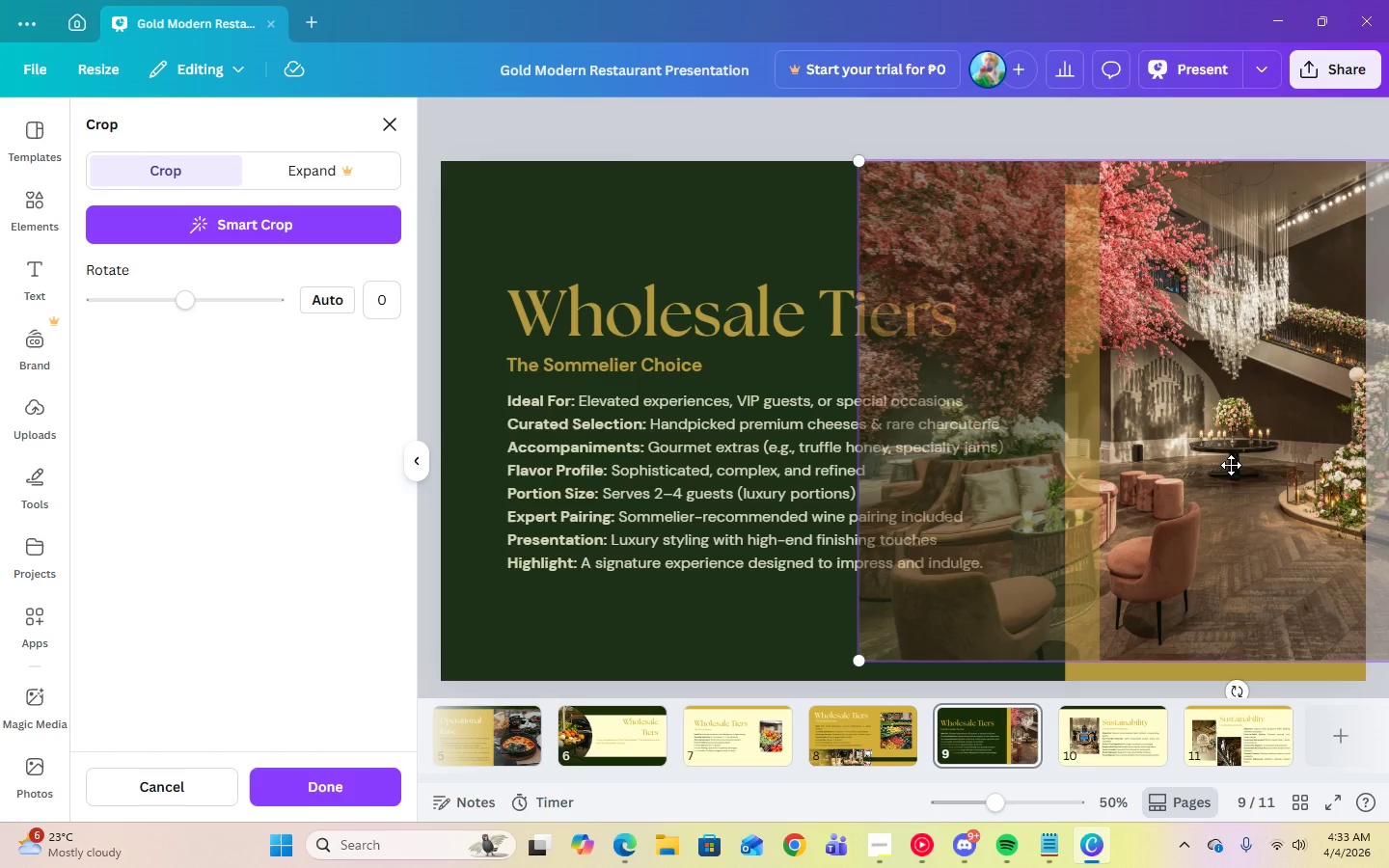 
left_click_drag(start_coordinate=[1231, 465], to_coordinate=[1388, 460])
 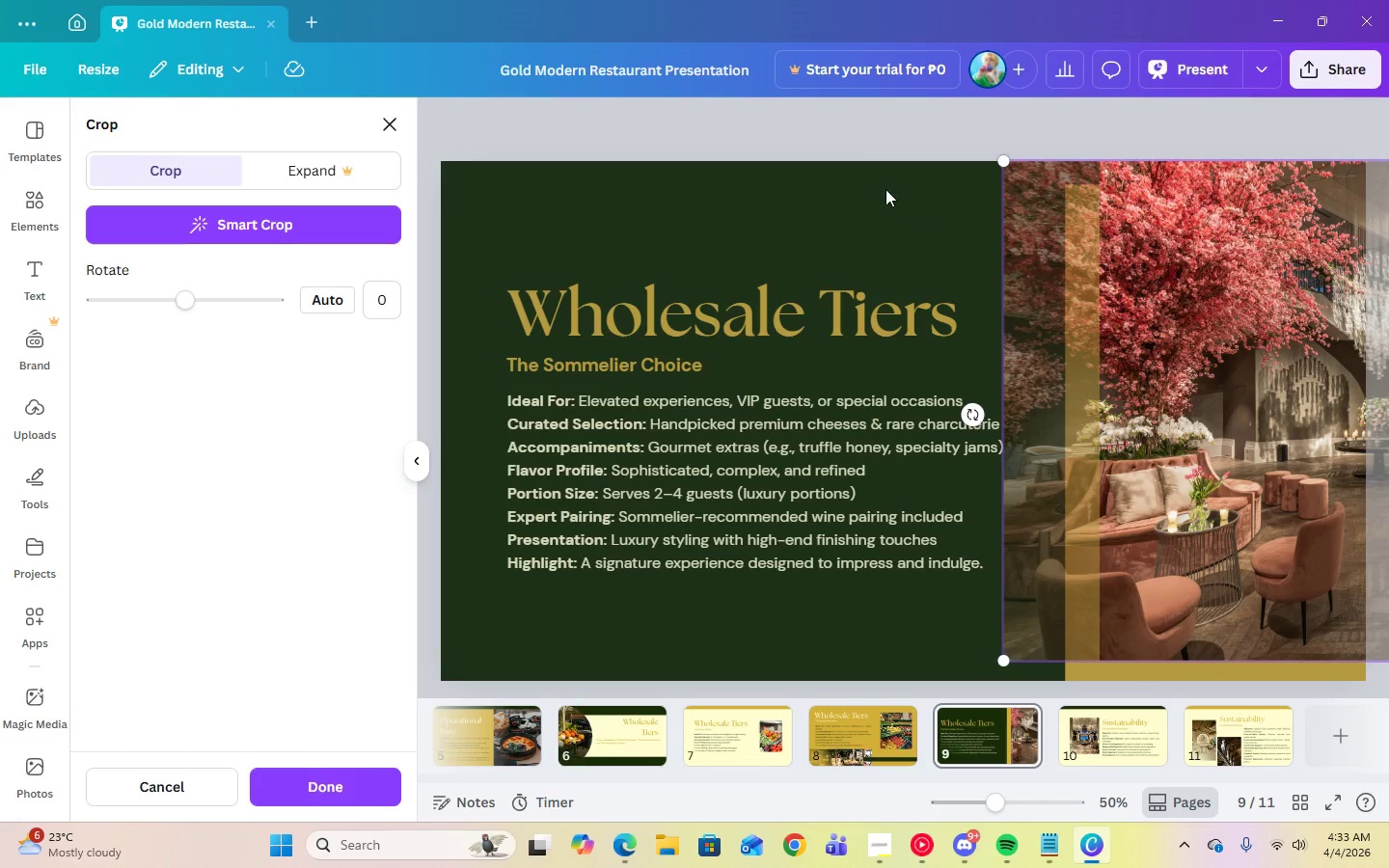 
left_click([893, 203])
 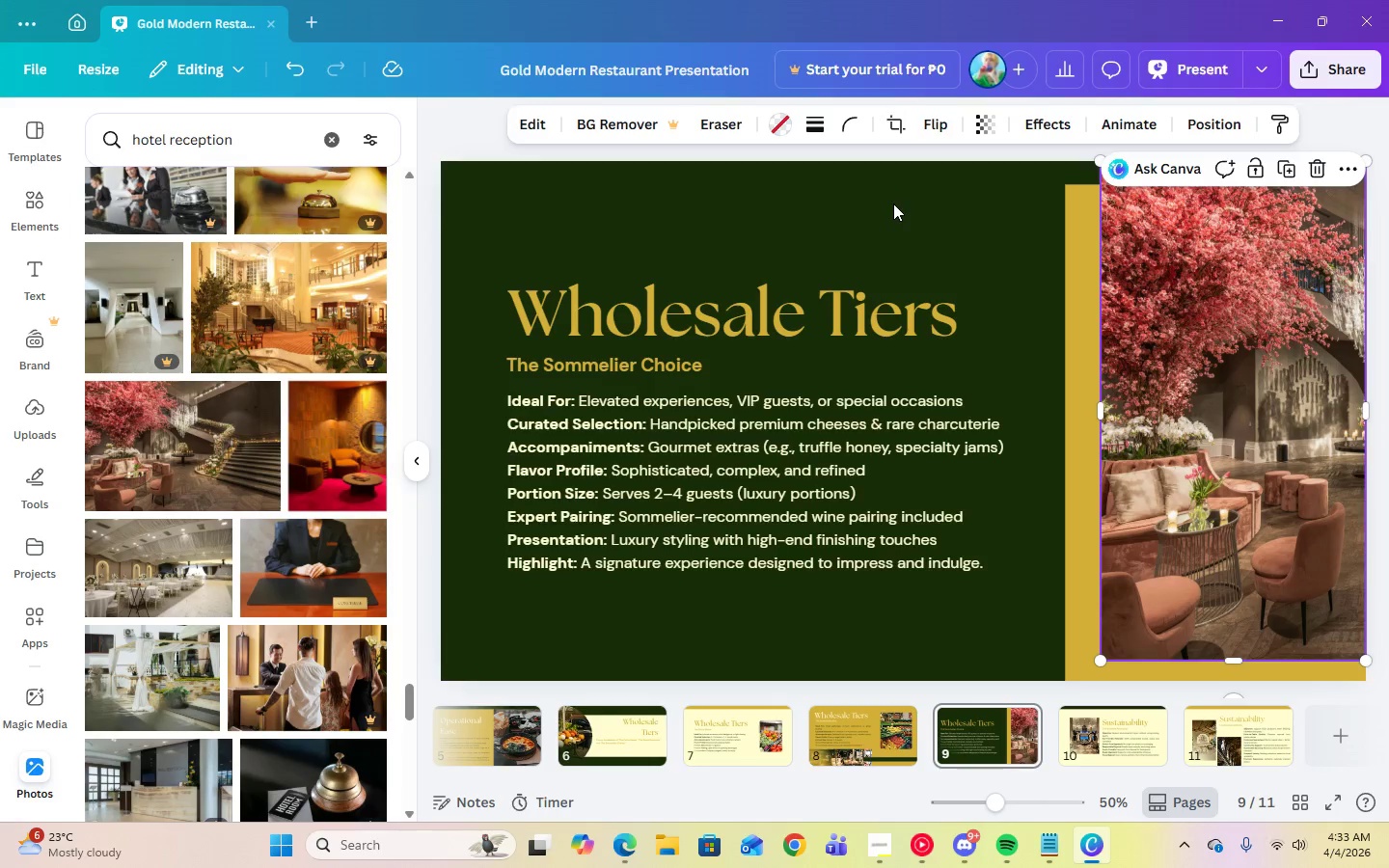 
left_click([893, 203])
 